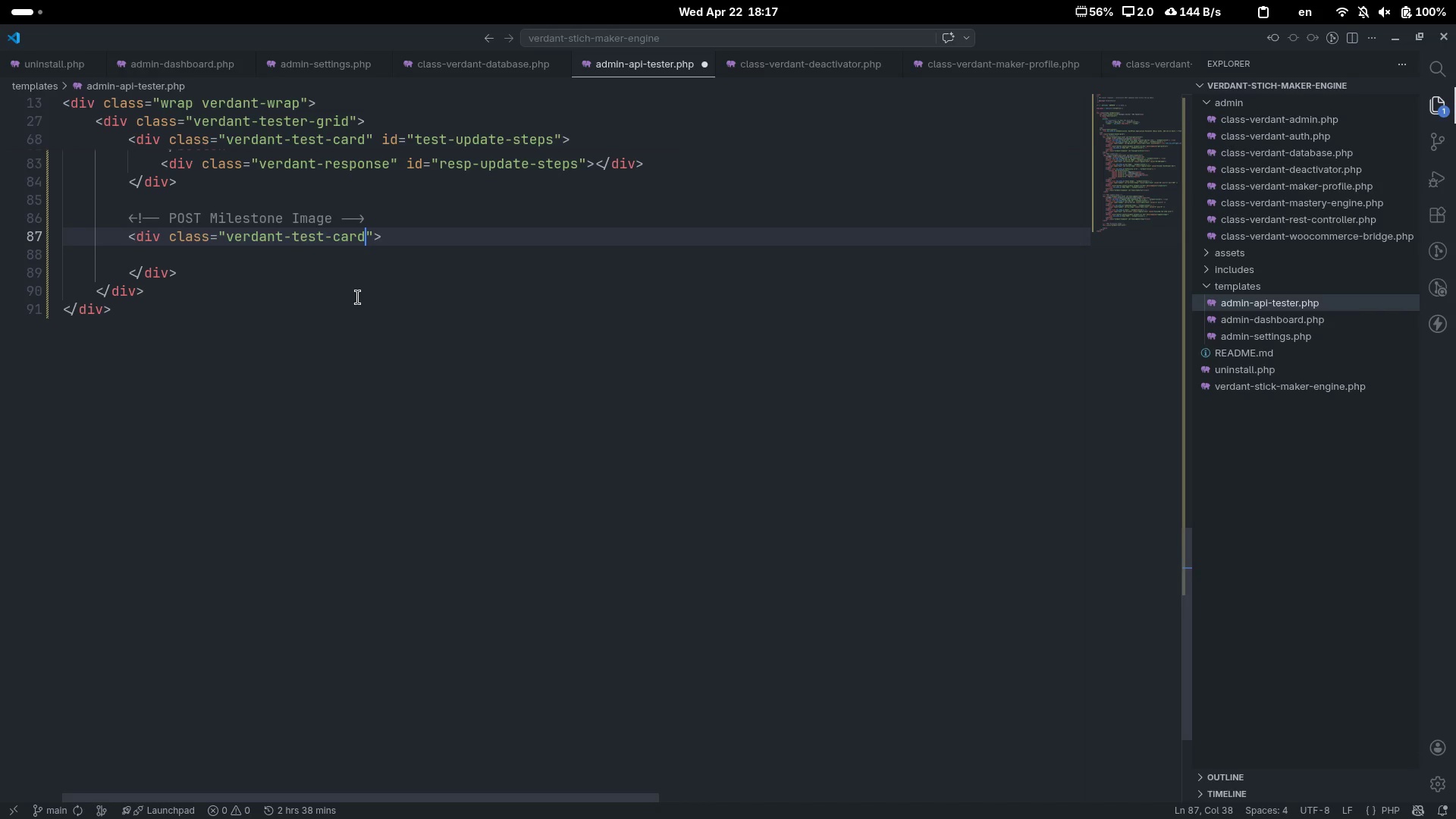 
key(ArrowRight)
 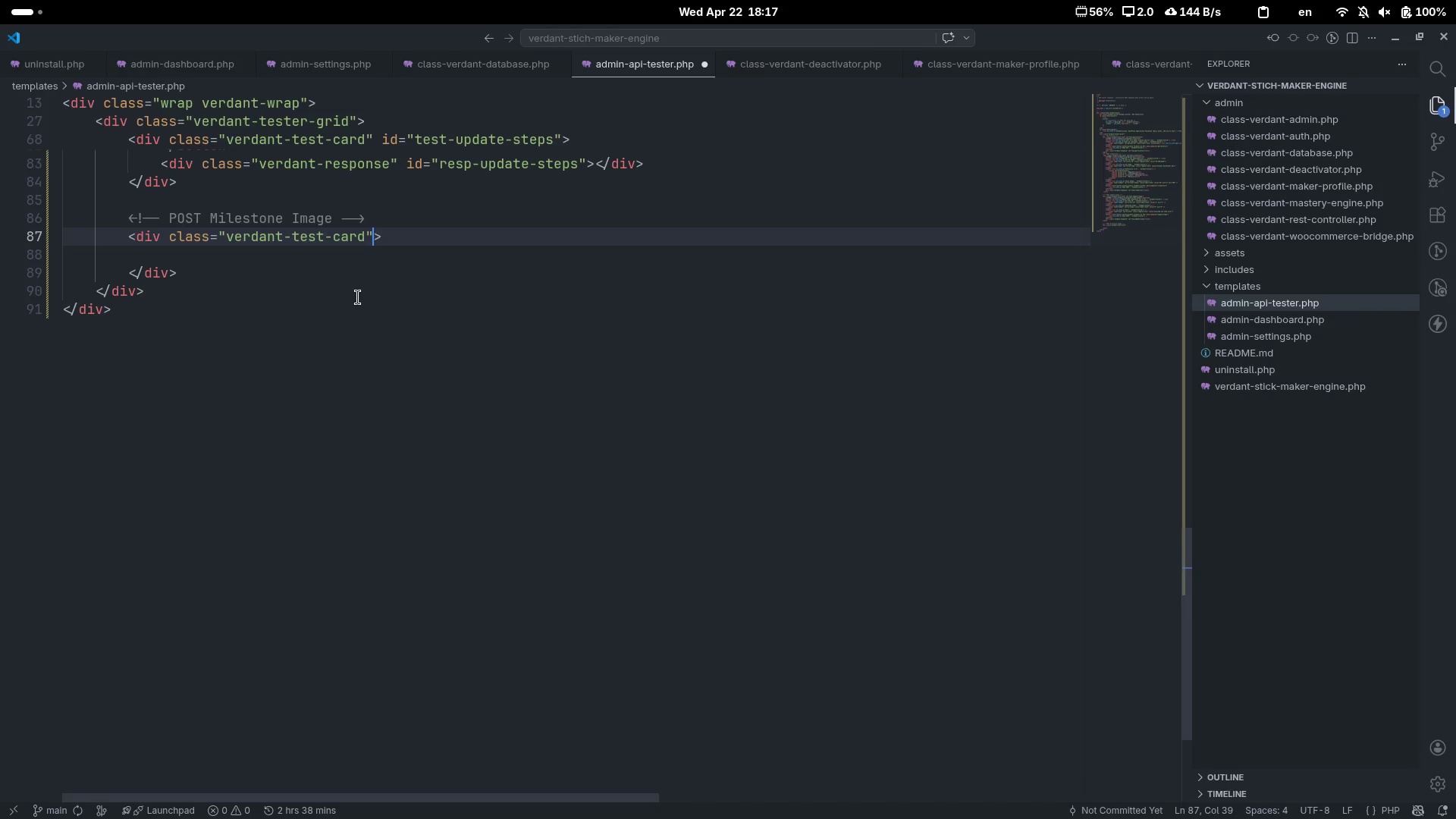 
type( id="")
 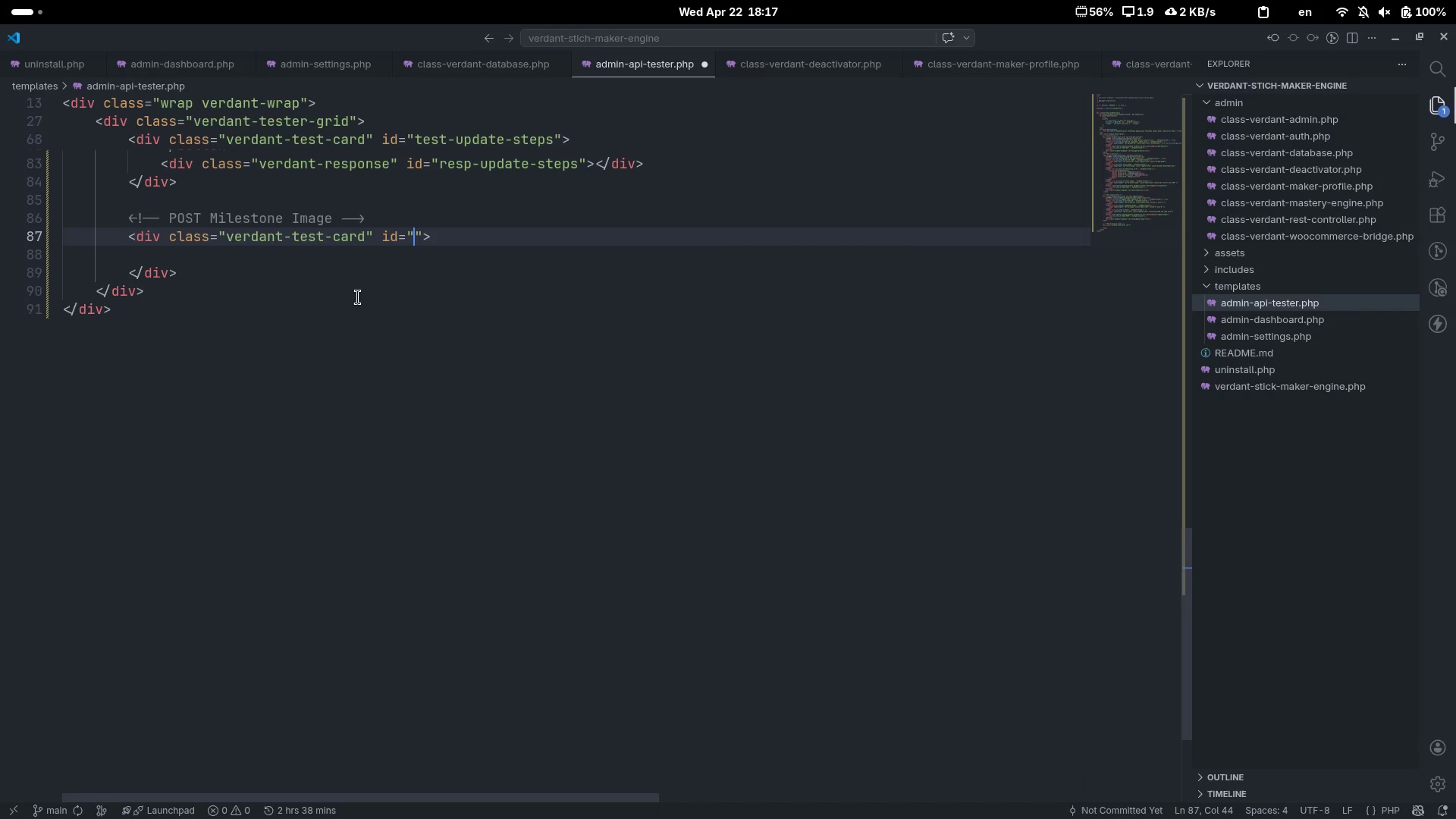 
 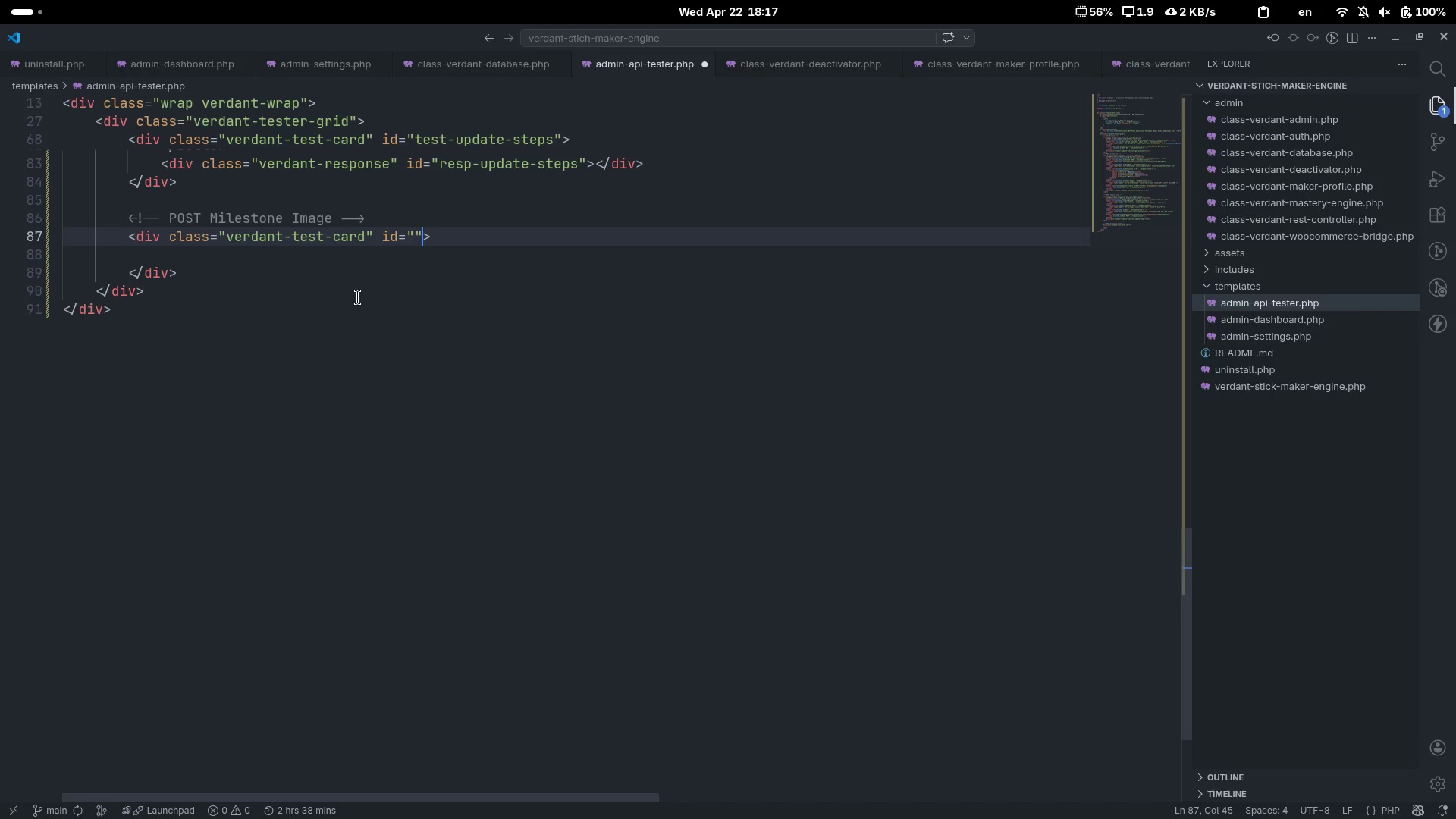 
key(ArrowLeft)
 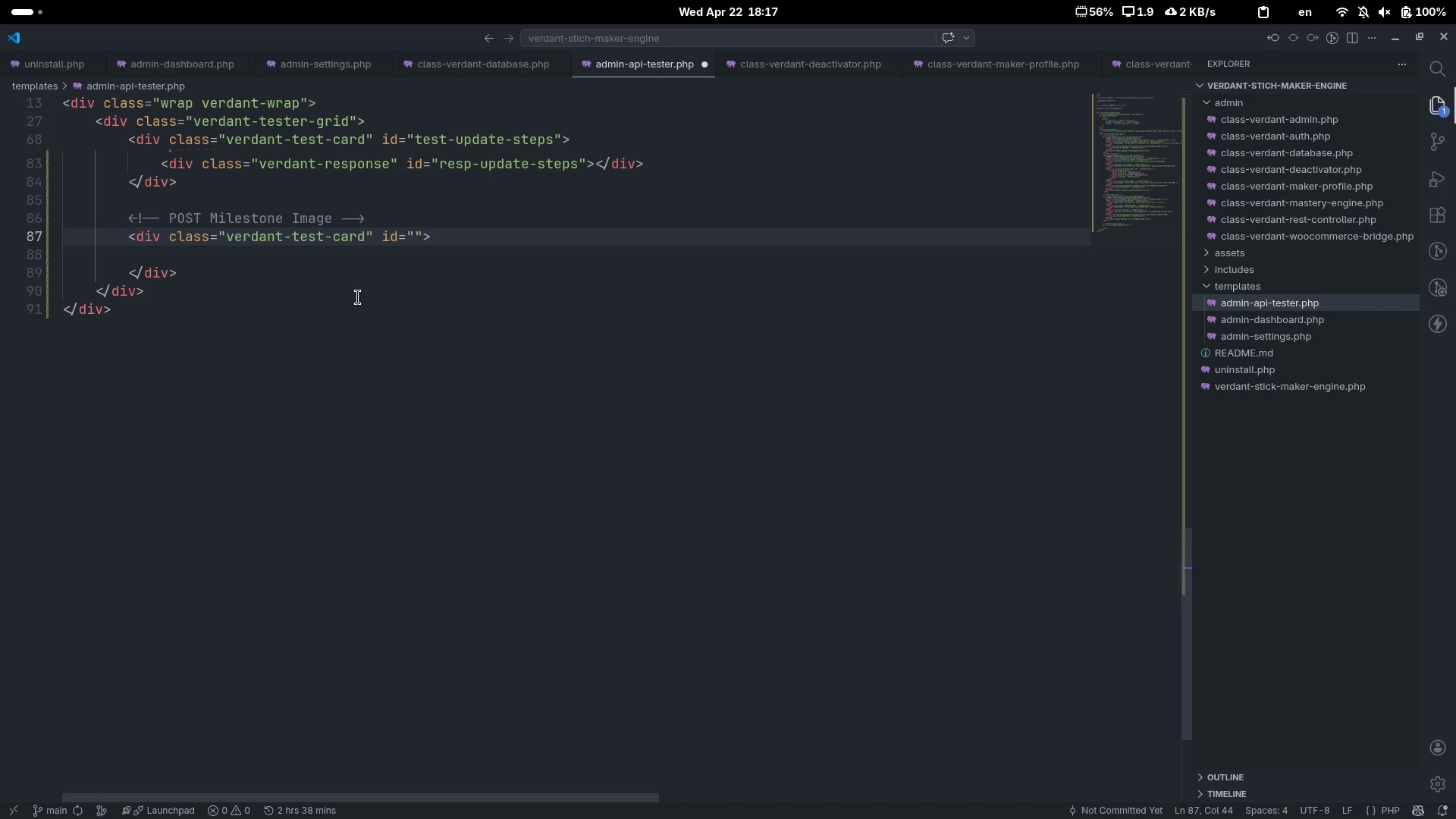 
type(test-add-image)
 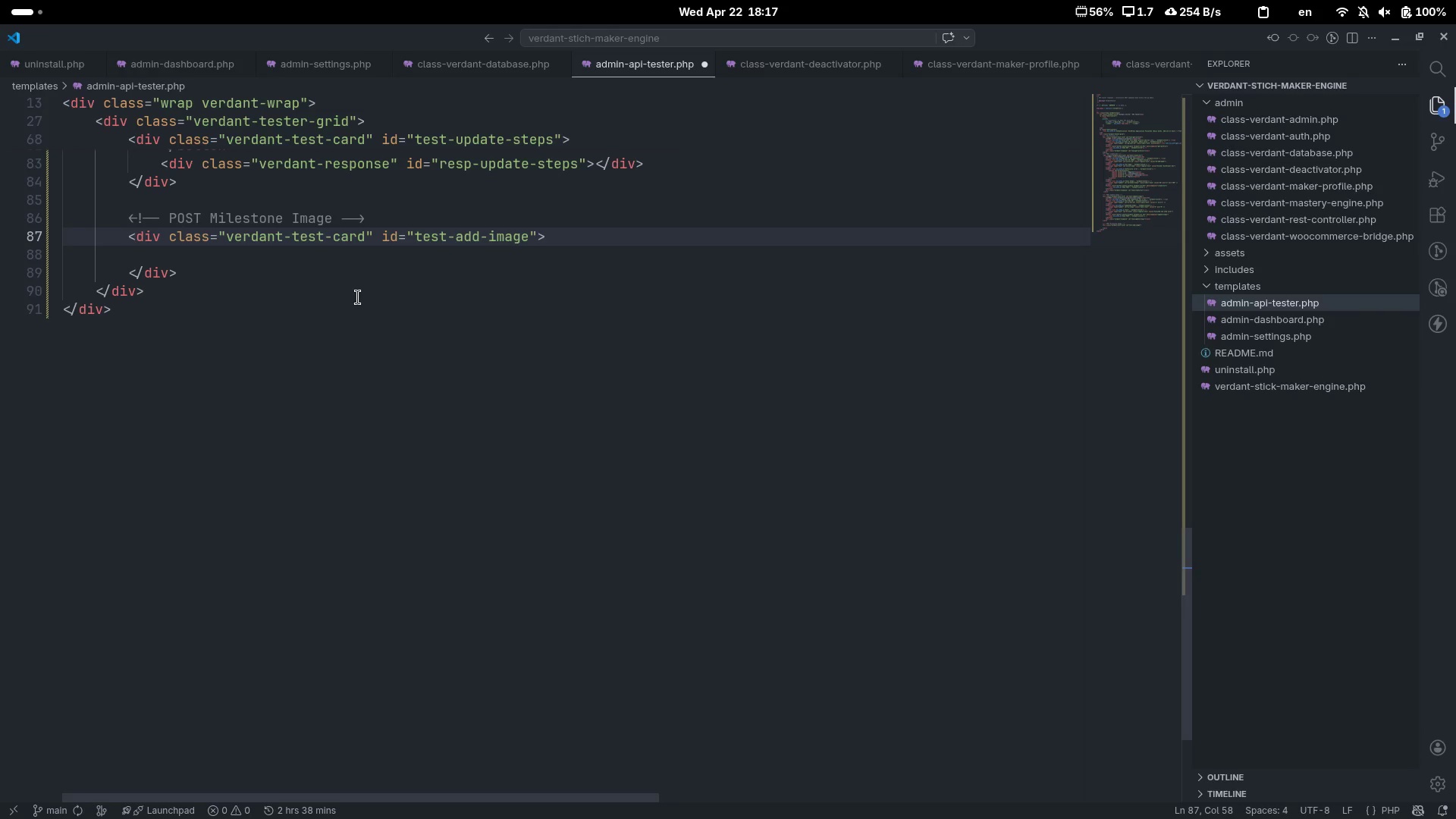 
key(ArrowDown)
 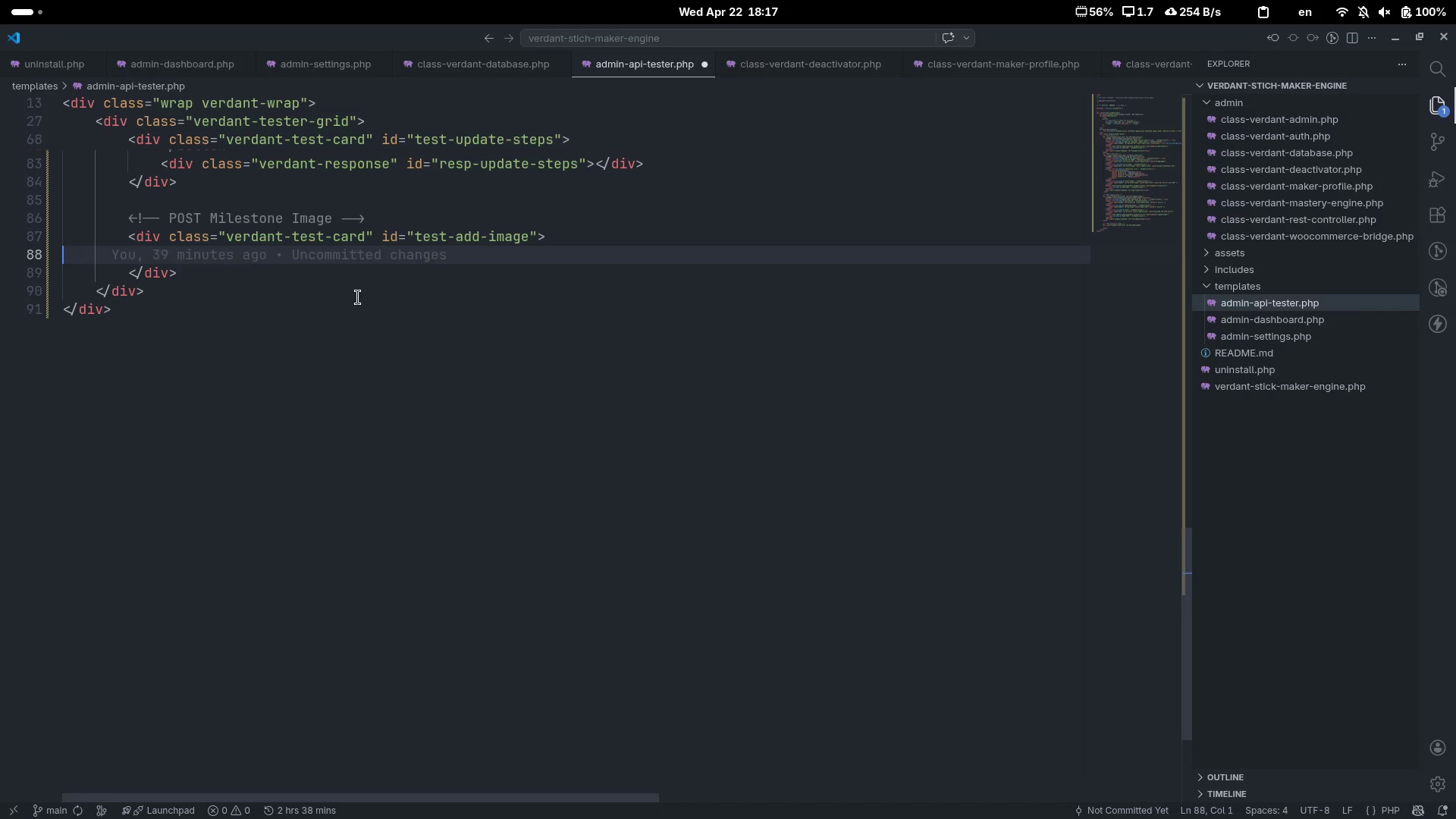 
key(Tab)
 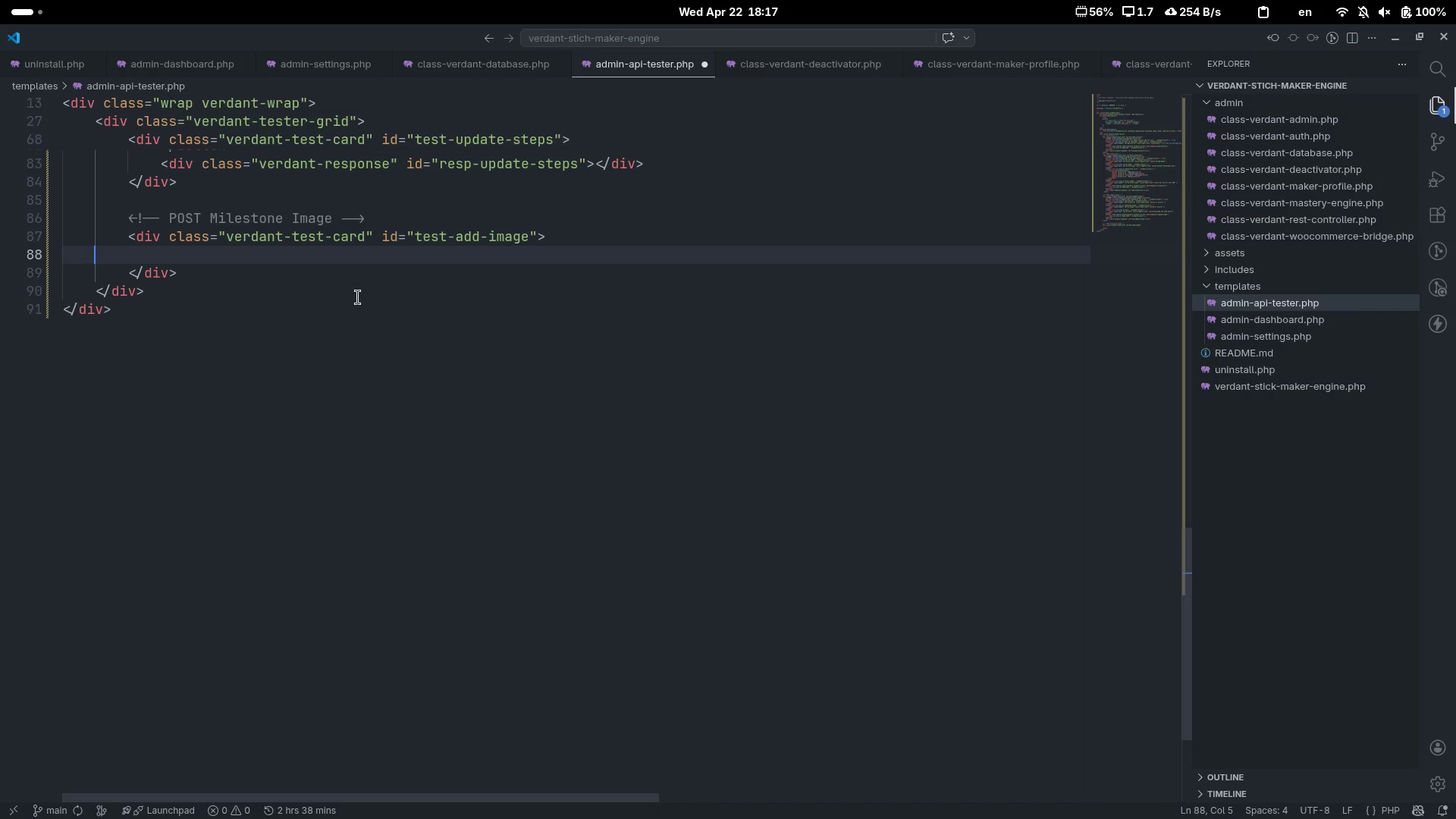 
key(Tab)
 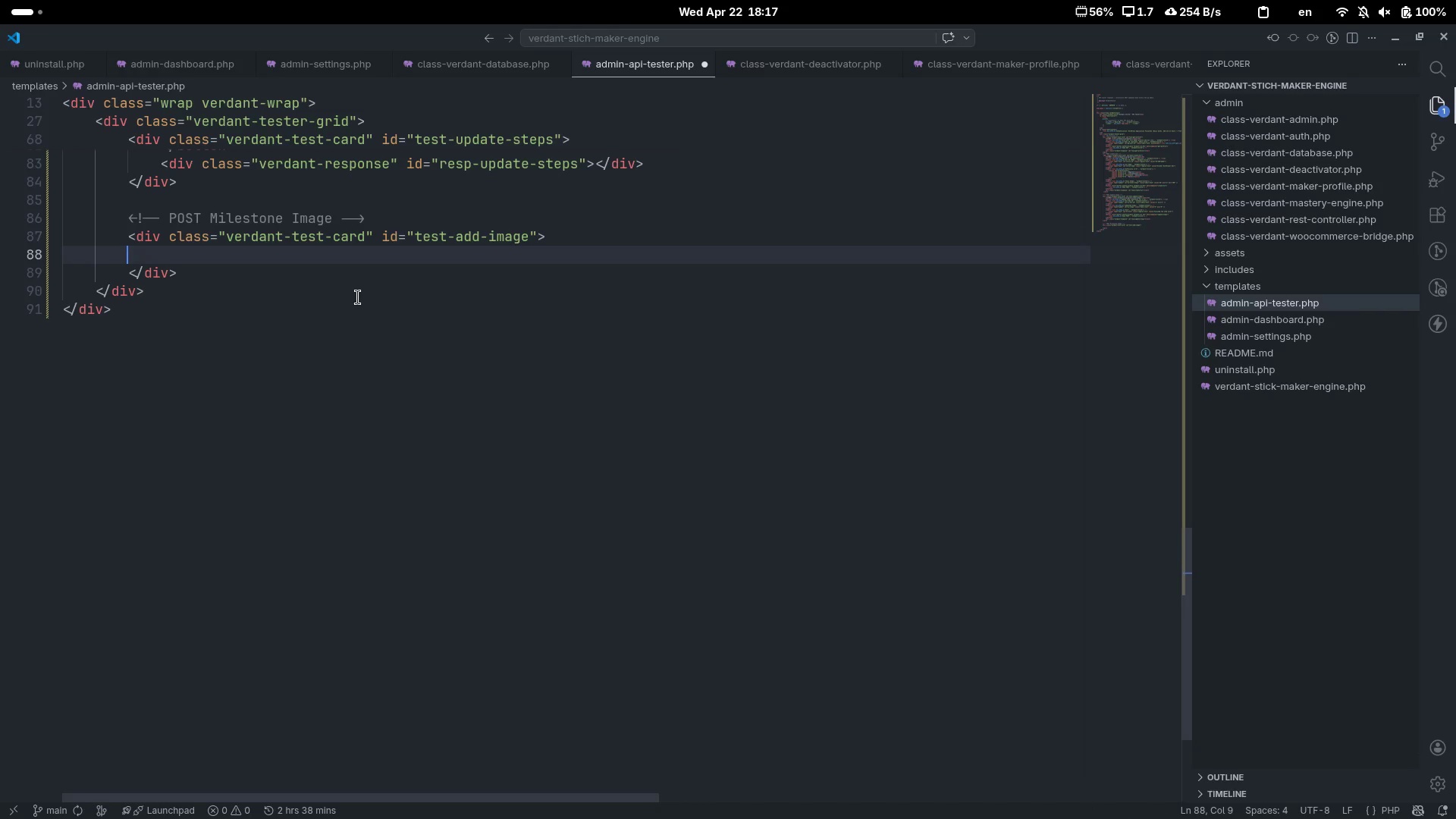 
key(Tab)
 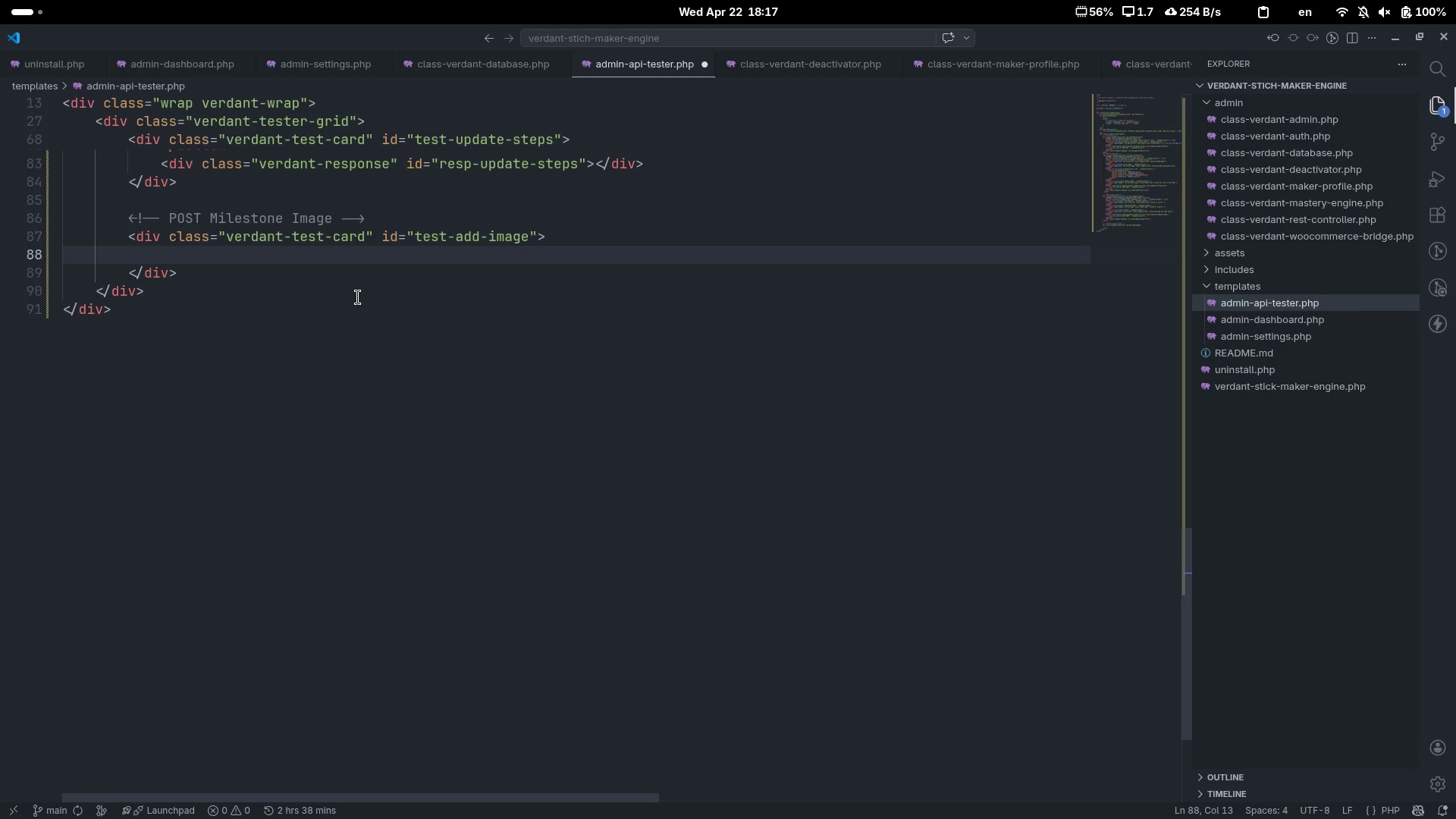 
key(Shift+Comma)
 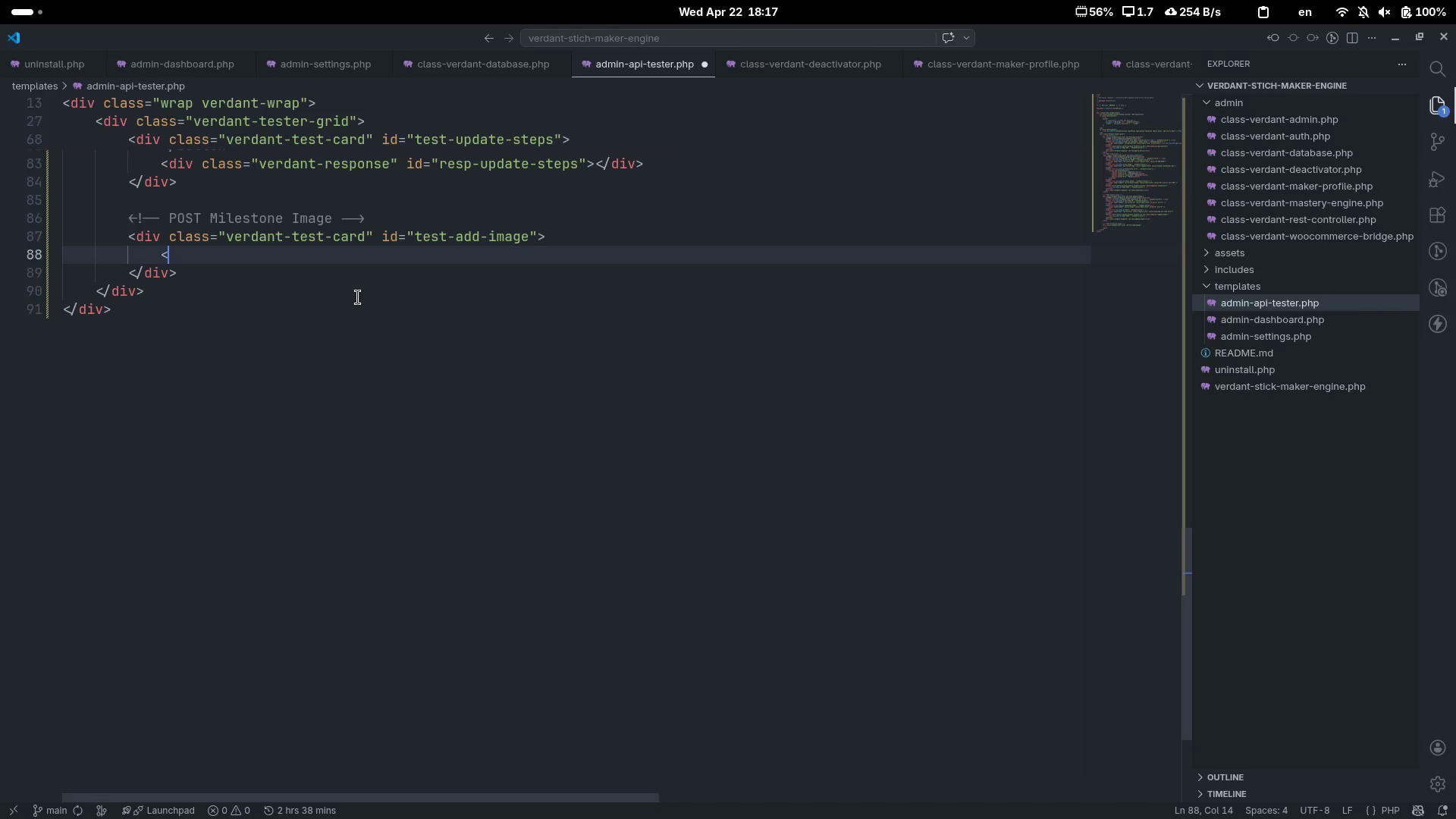 
key(Shift+Period)
 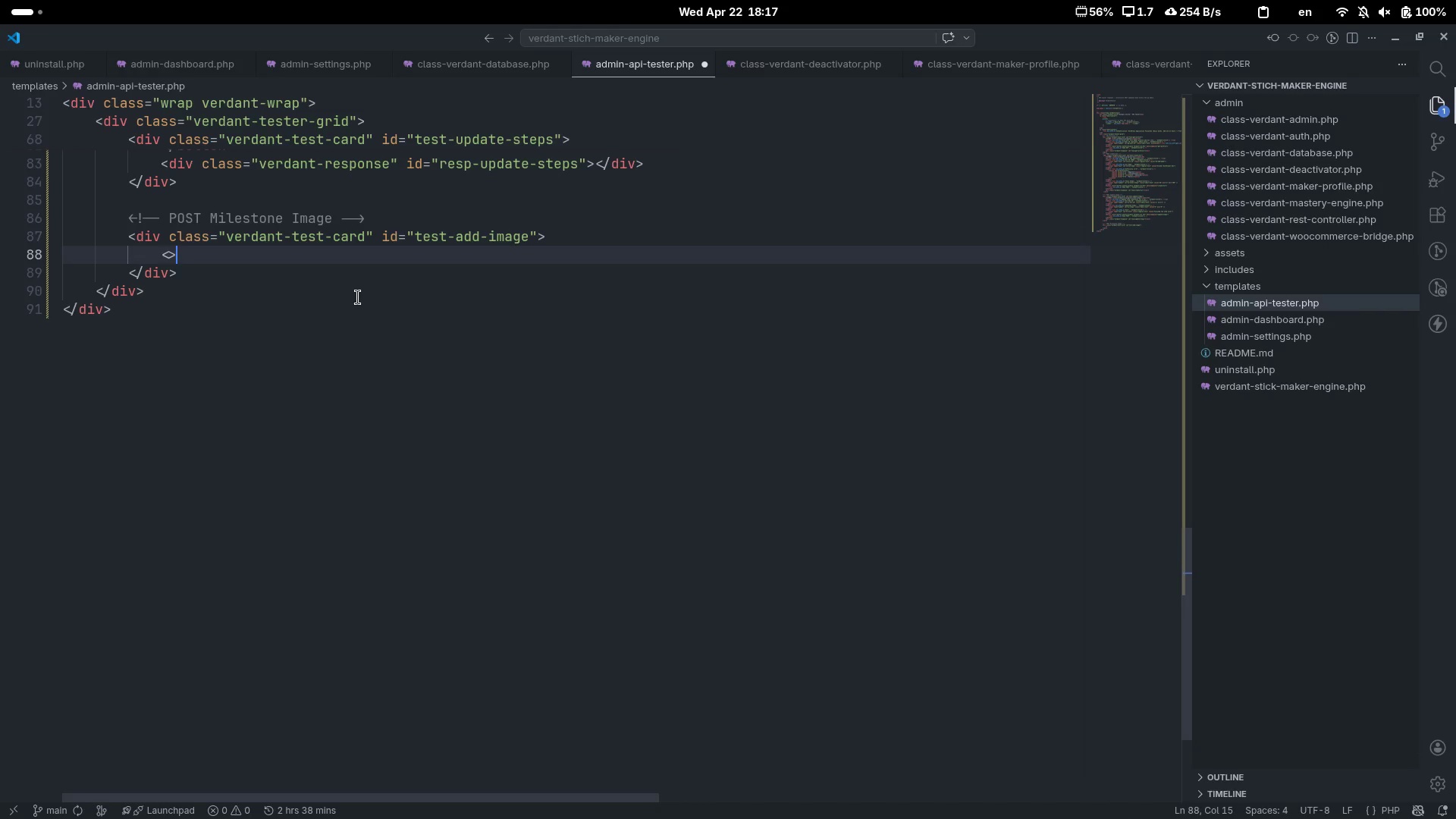 
key(ArrowLeft)
 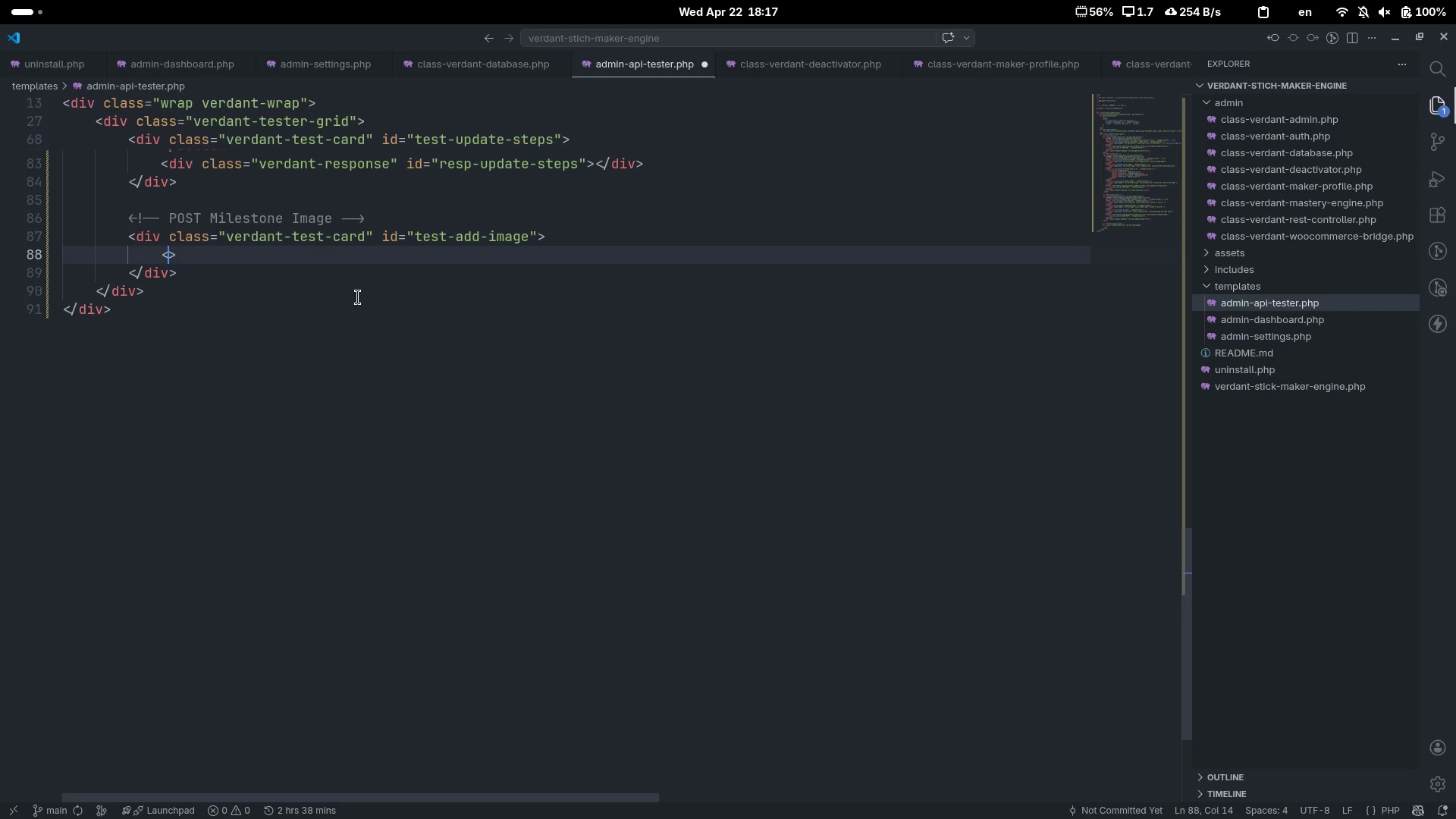 
type(h3)
 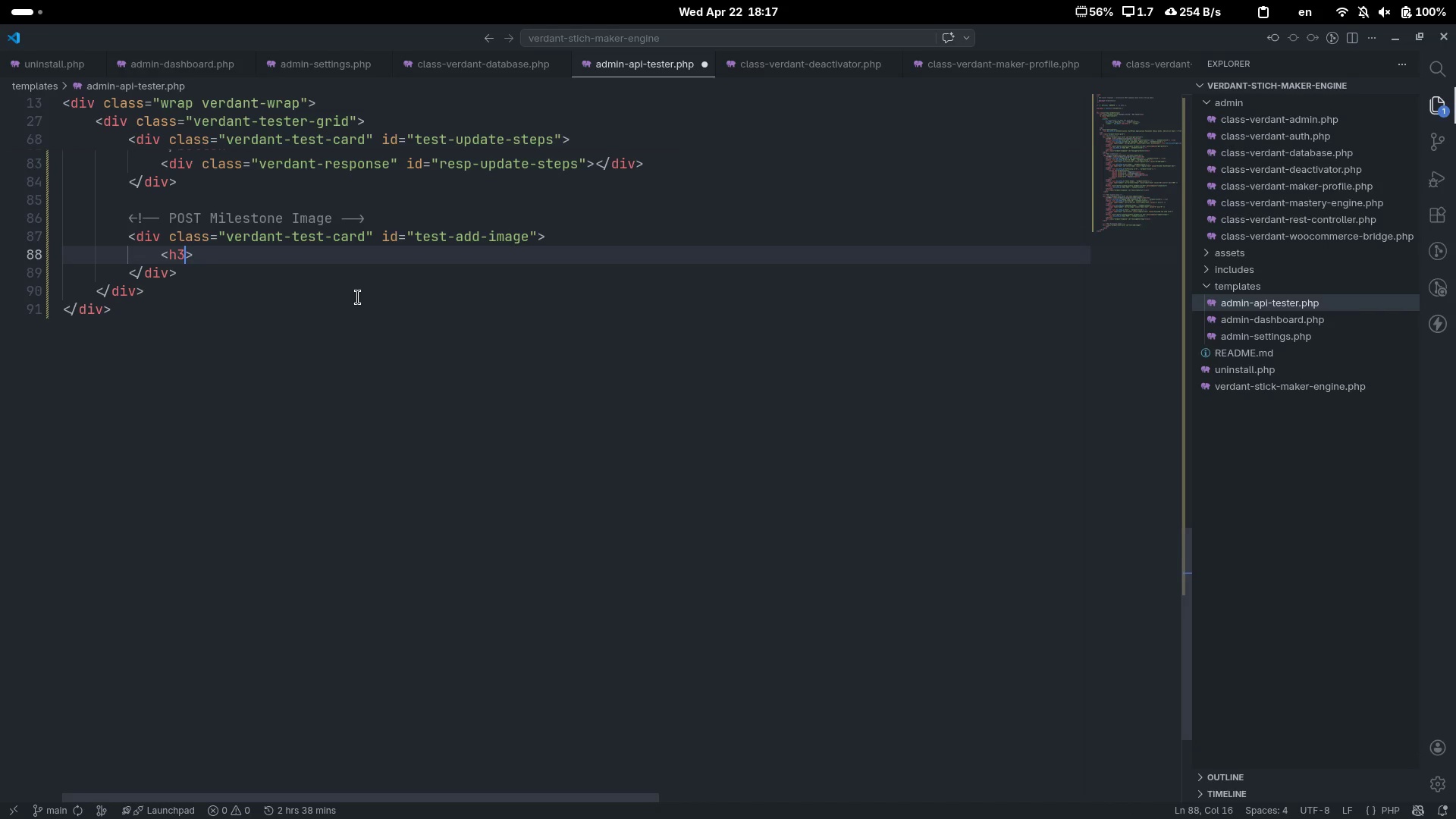 
key(ArrowRight)
 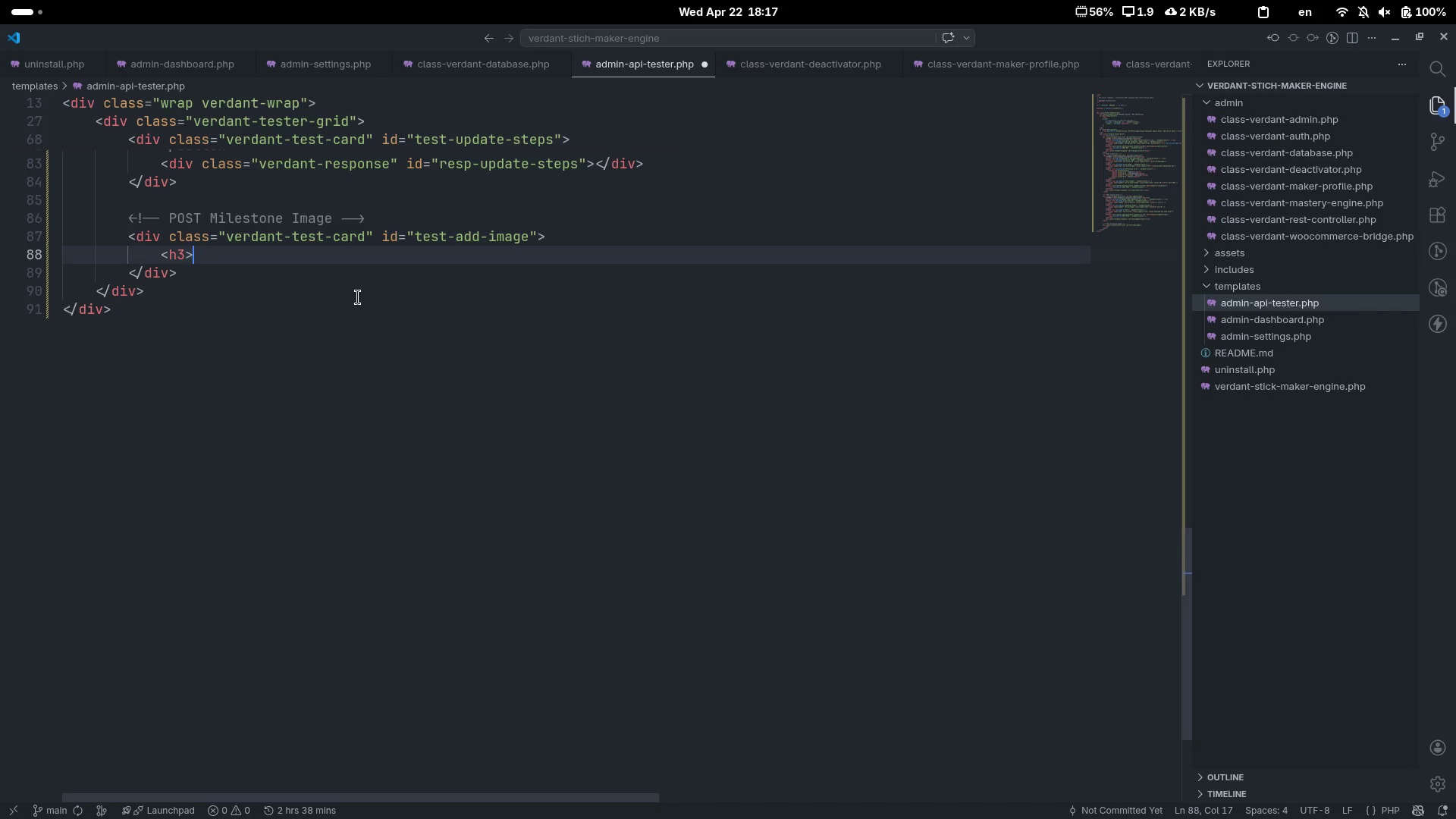 
key(Shift+Comma)
 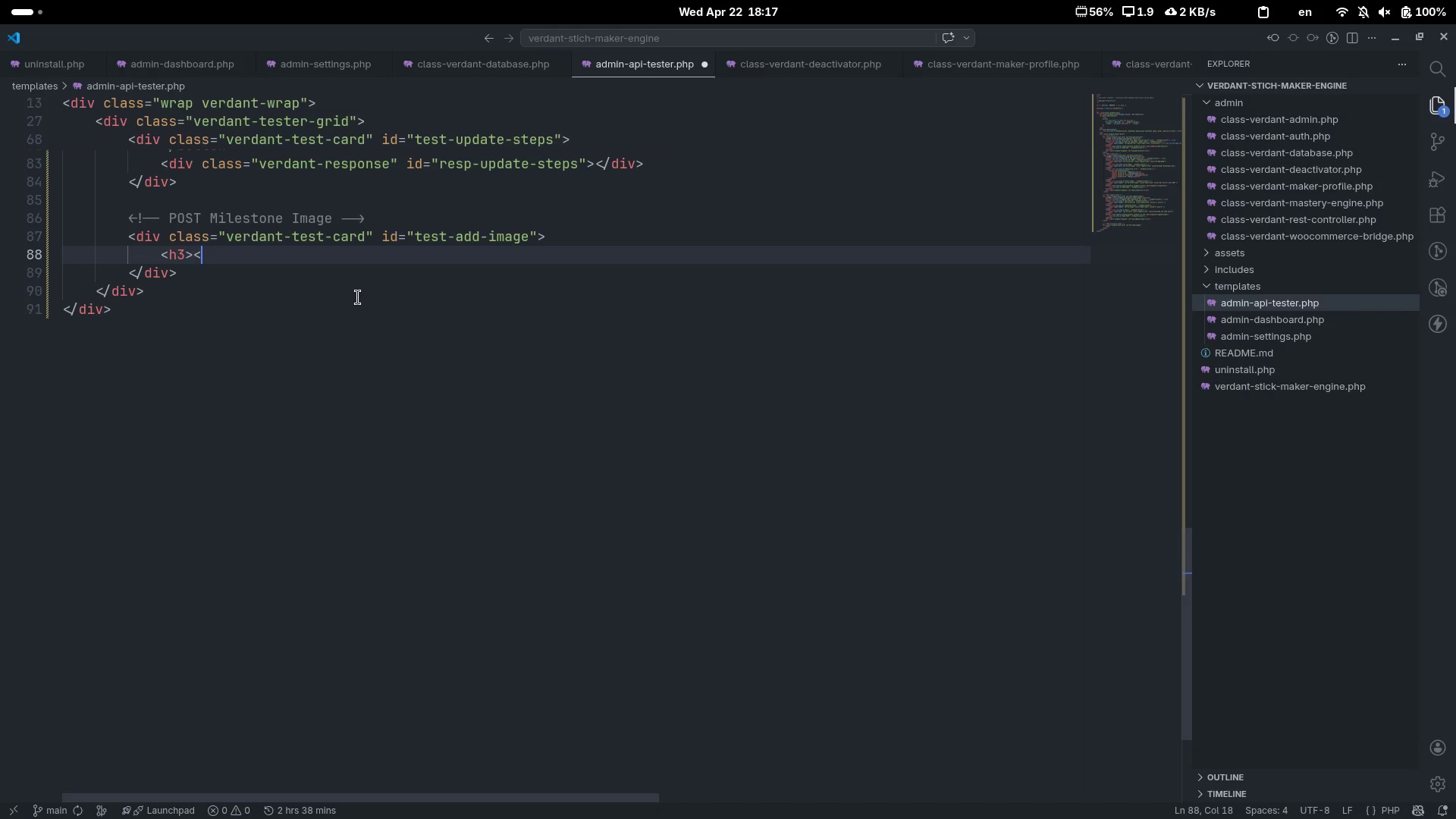 
key(Shift+Period)
 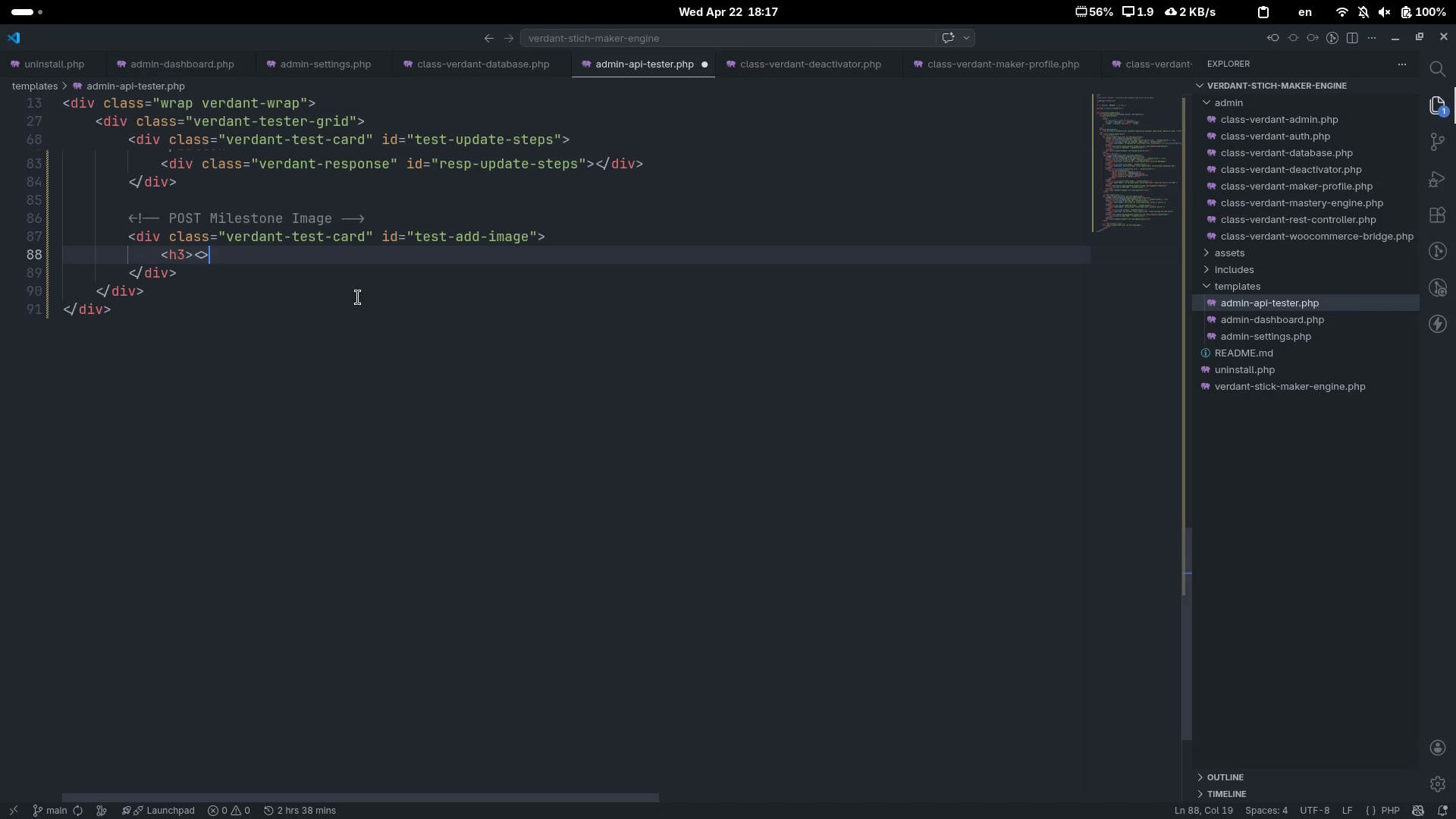 
key(ArrowLeft)
 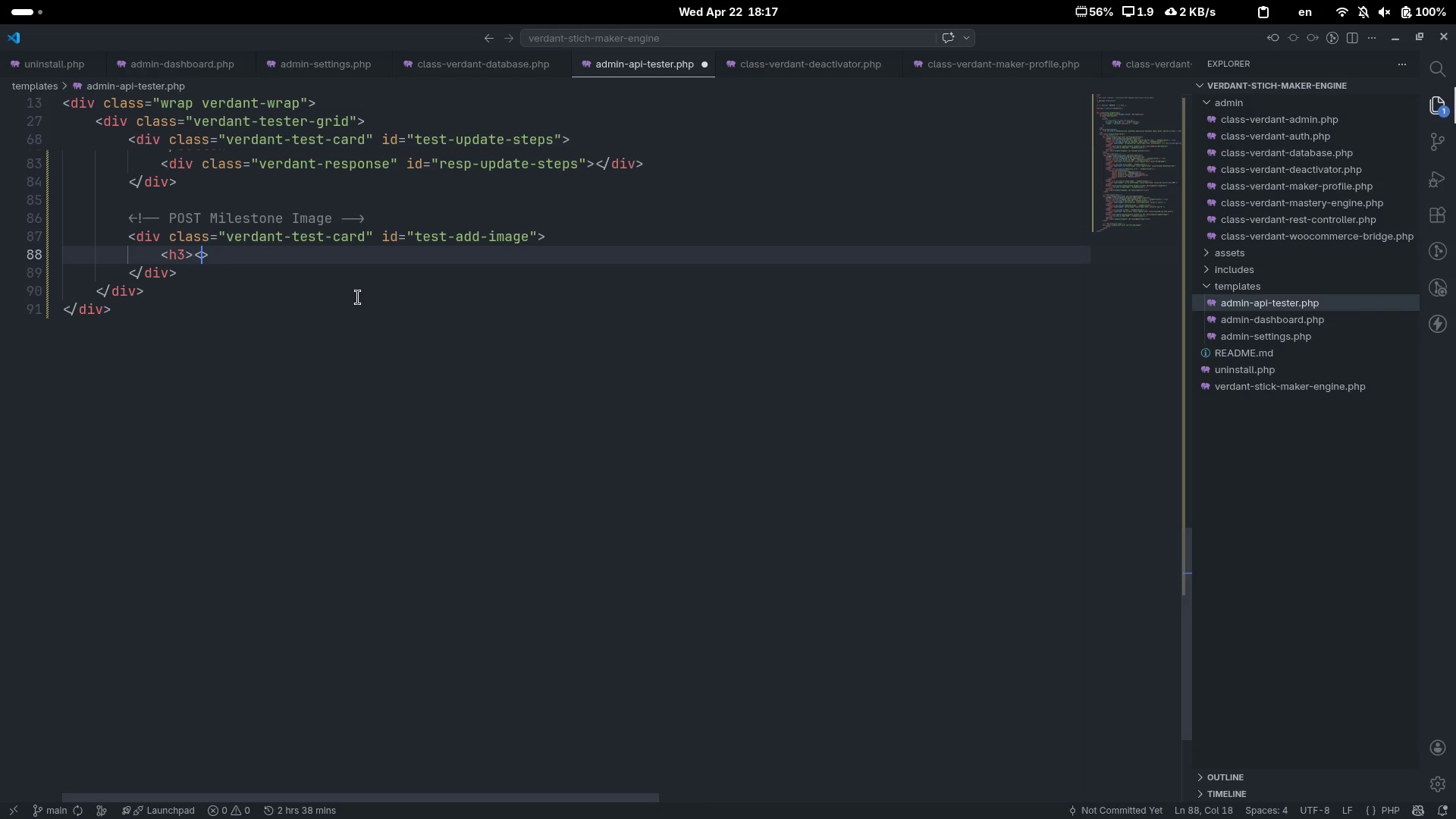 
type(/h3)
 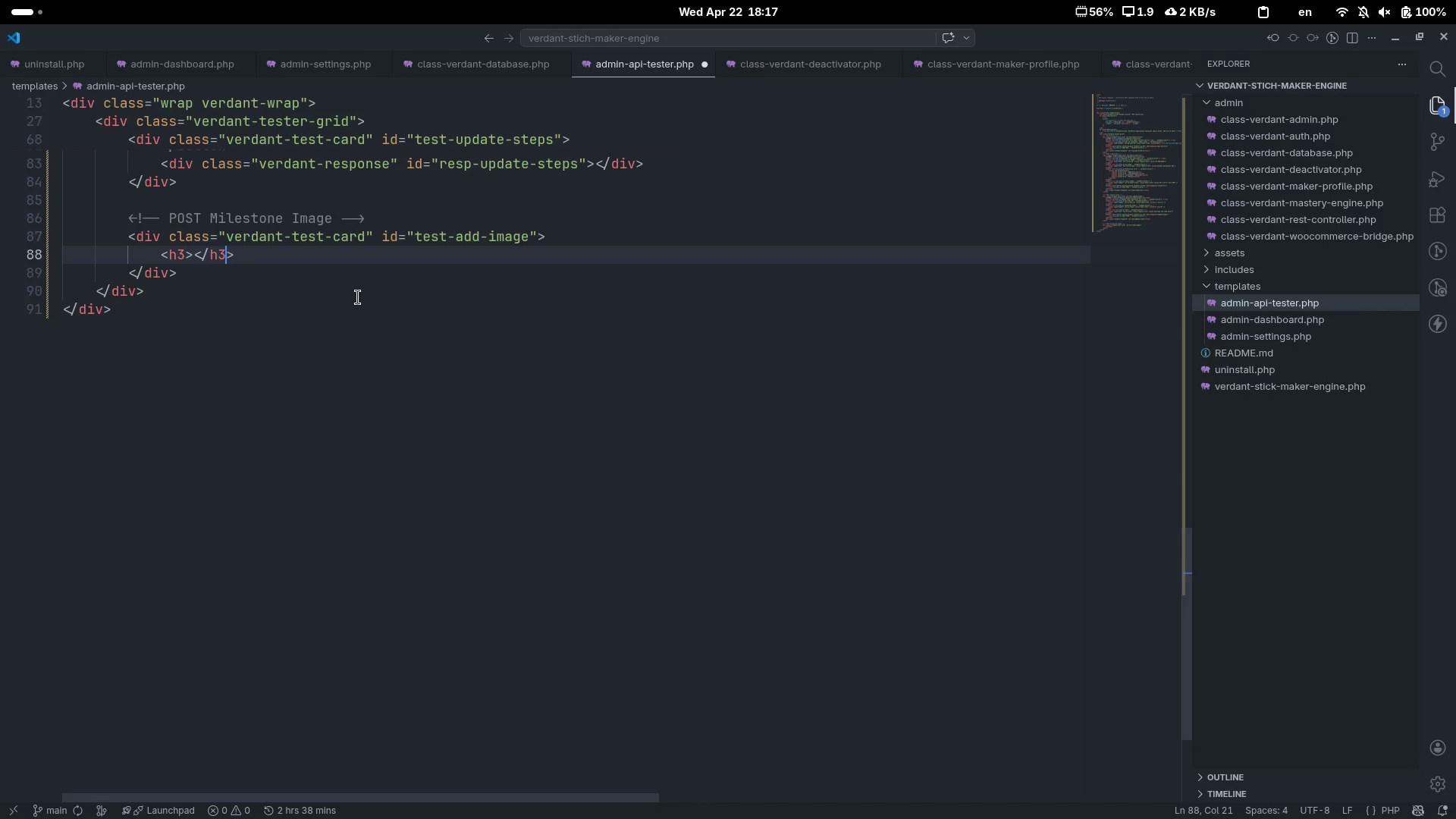 
key(ArrowLeft)
 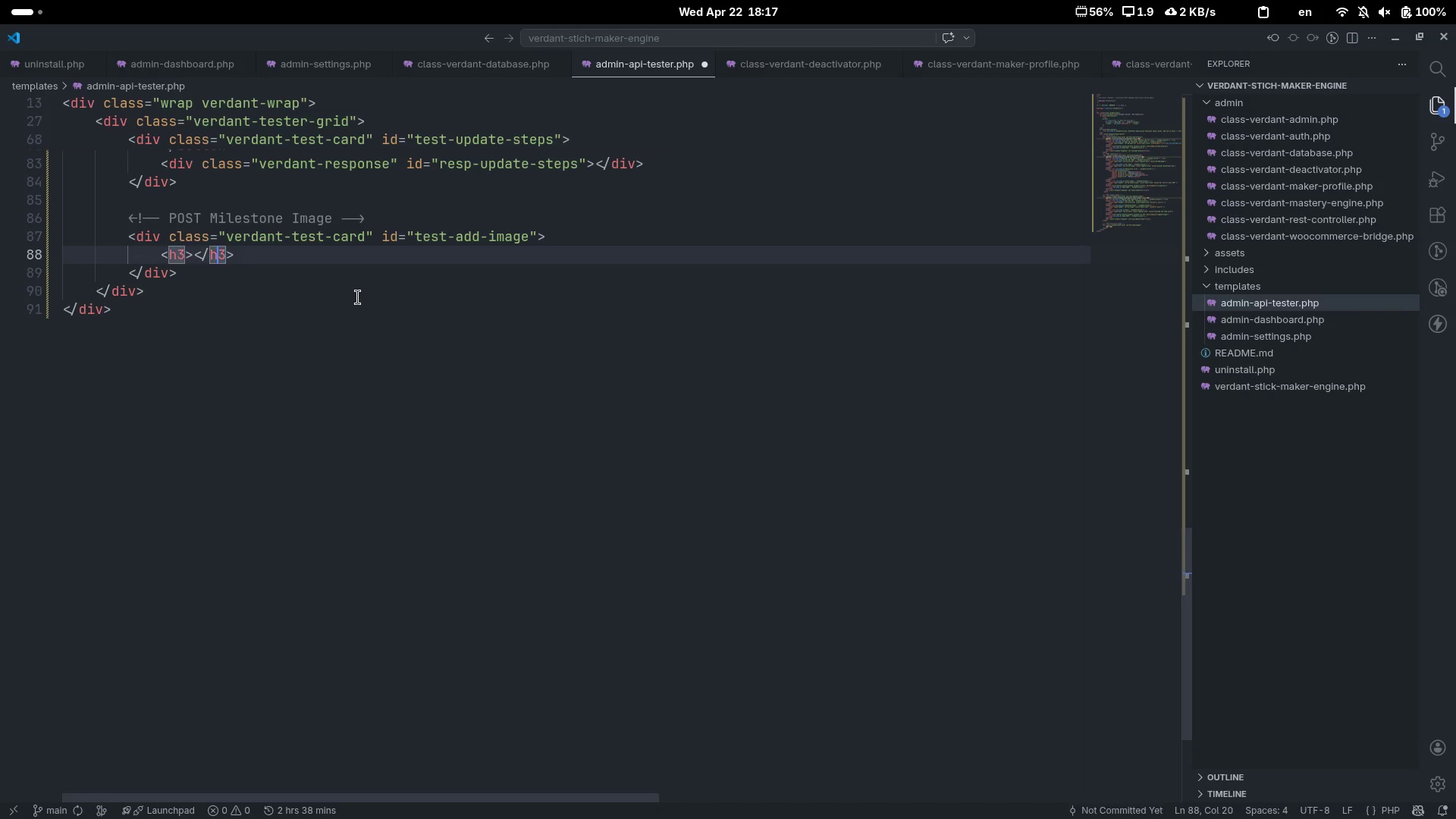 
key(ArrowLeft)
 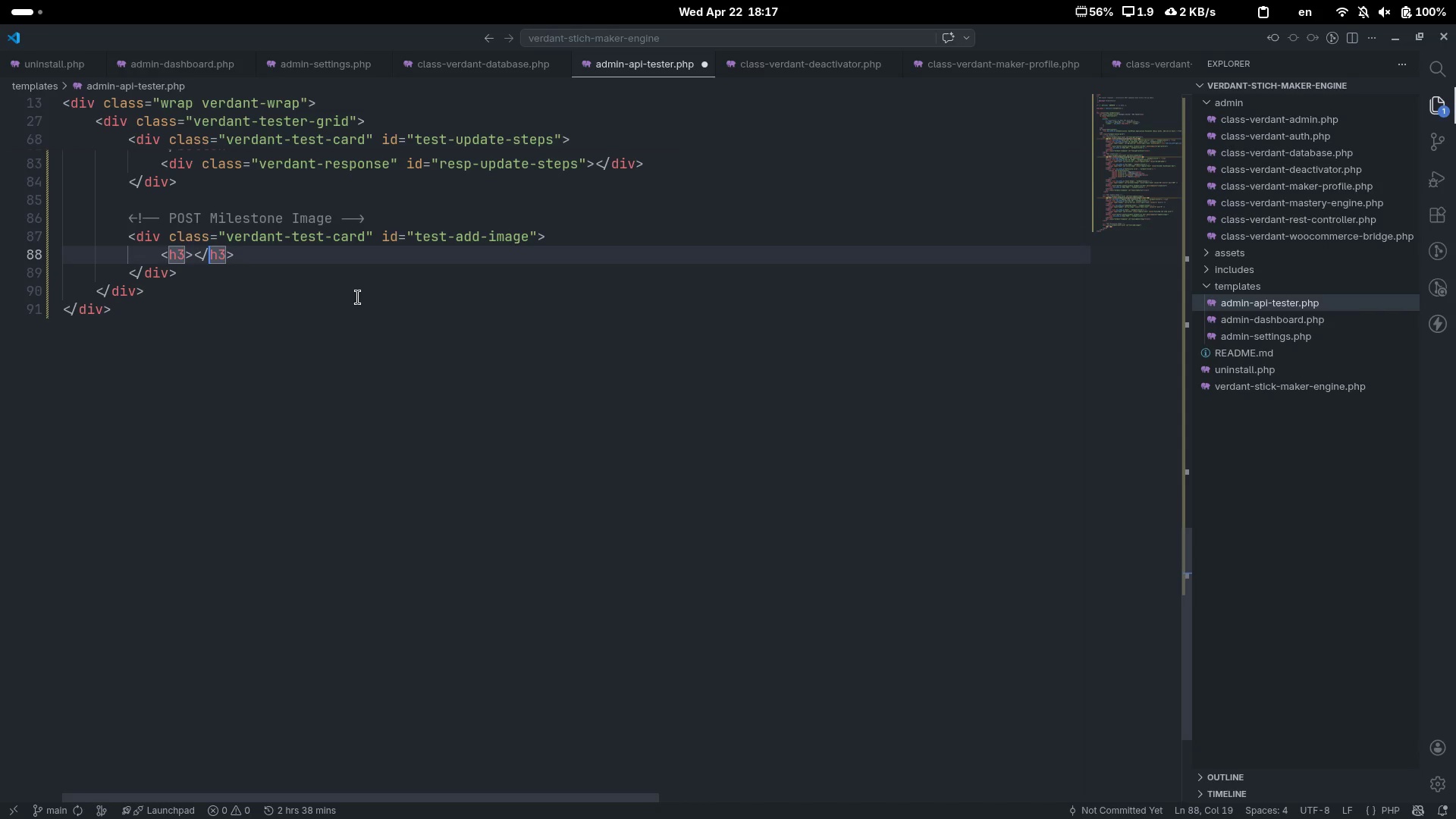 
key(ArrowLeft)
 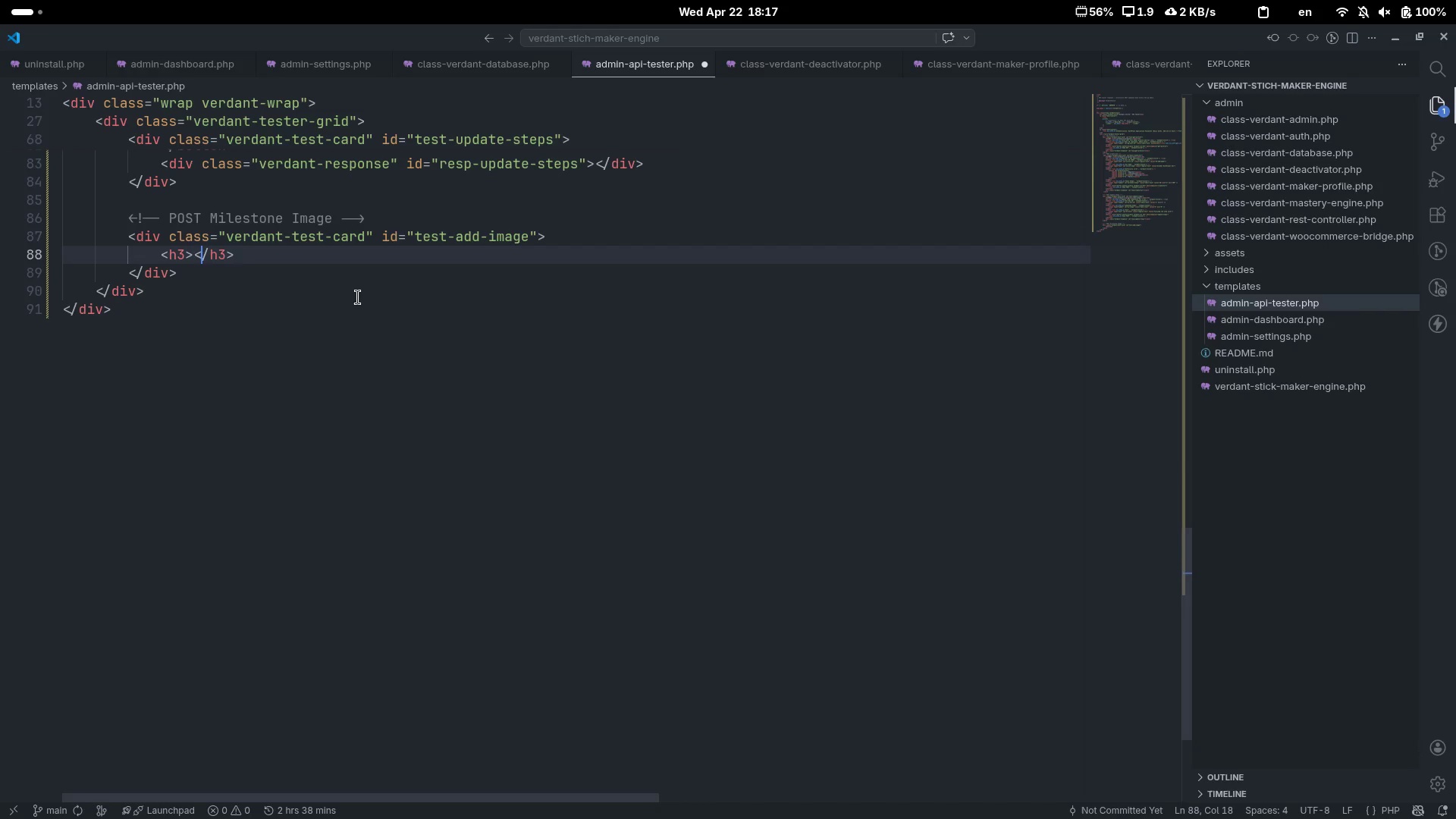 
key(ArrowLeft)
 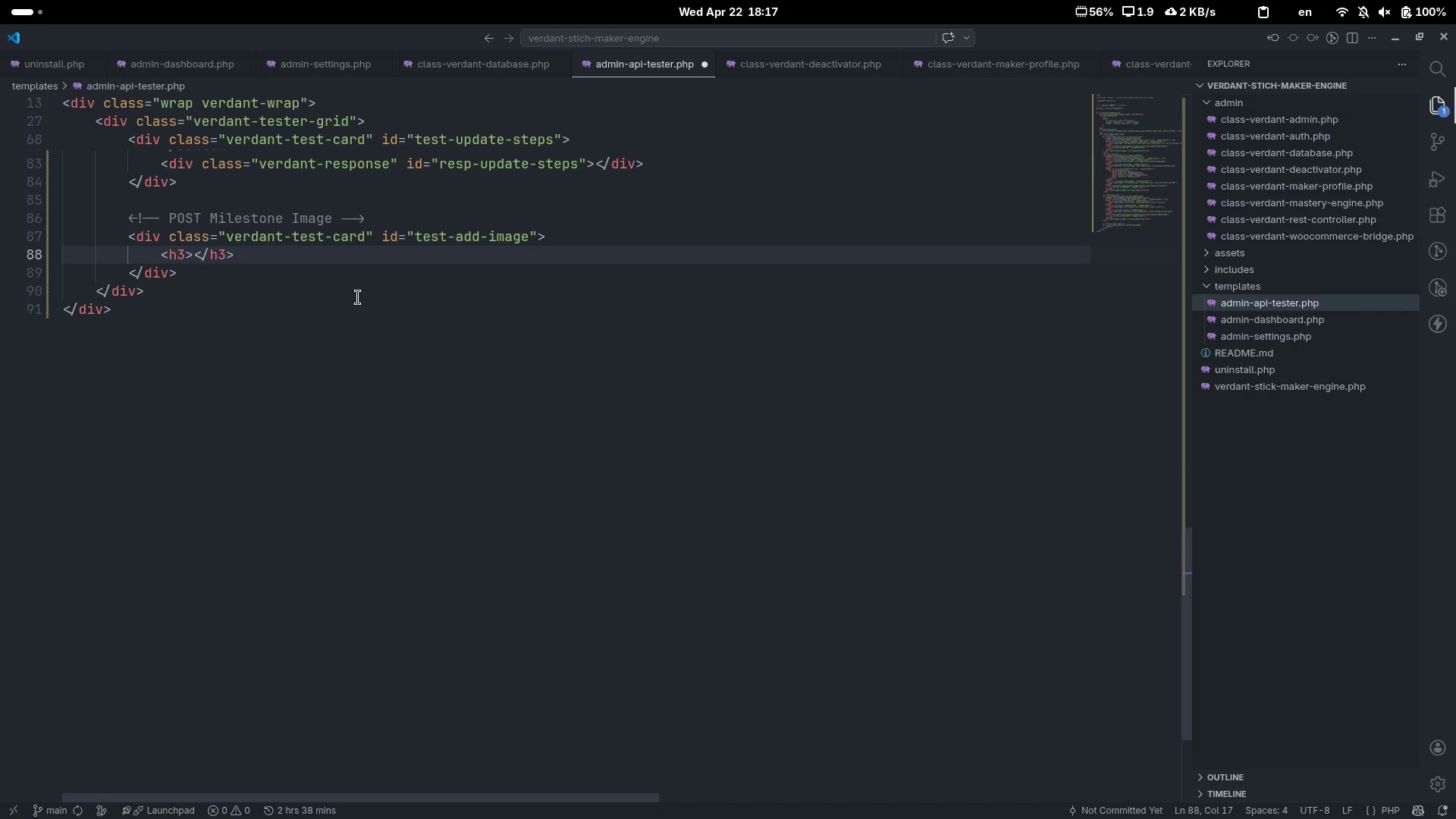 
type(POST <>)
 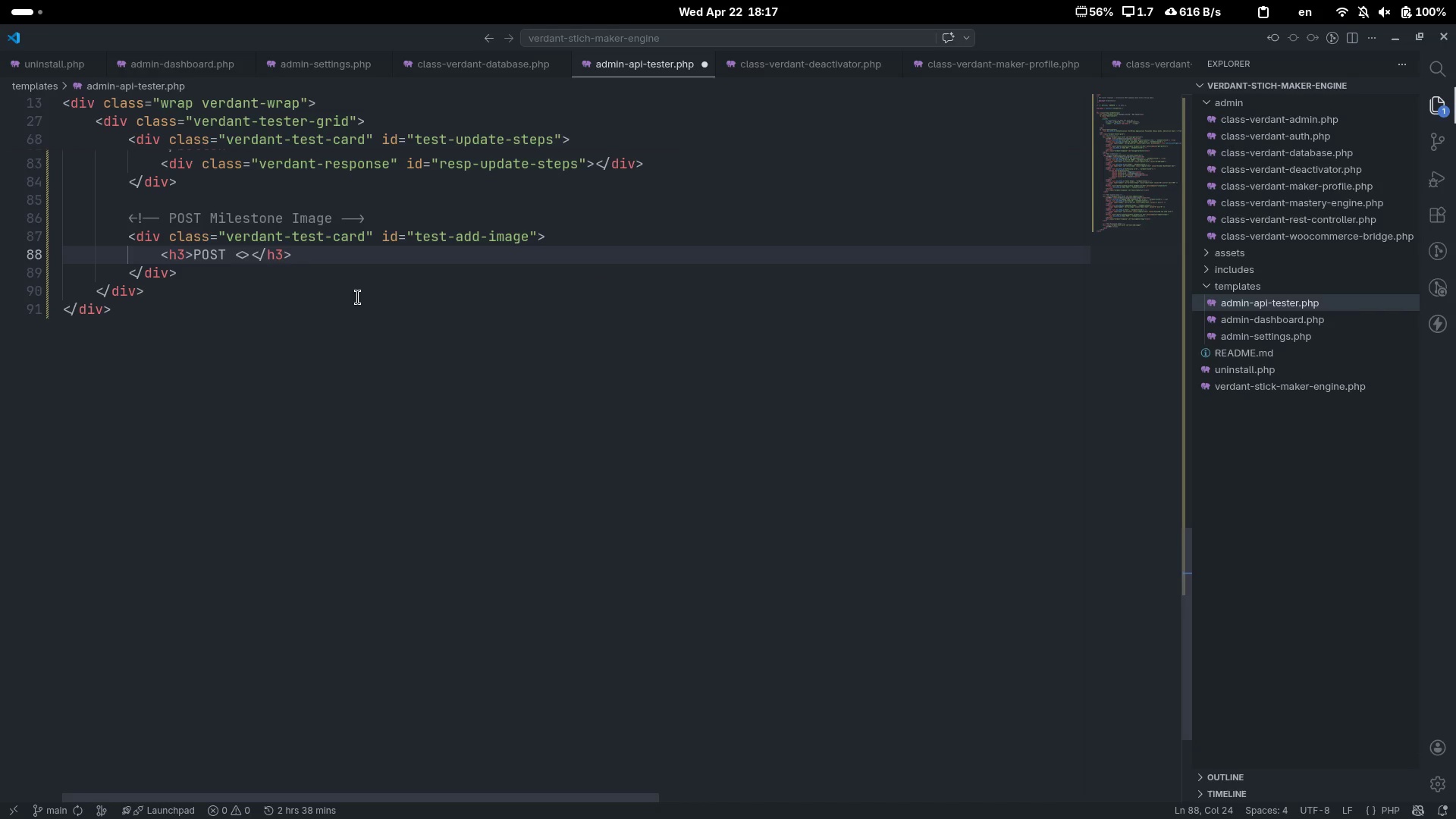 
key(ArrowLeft)
 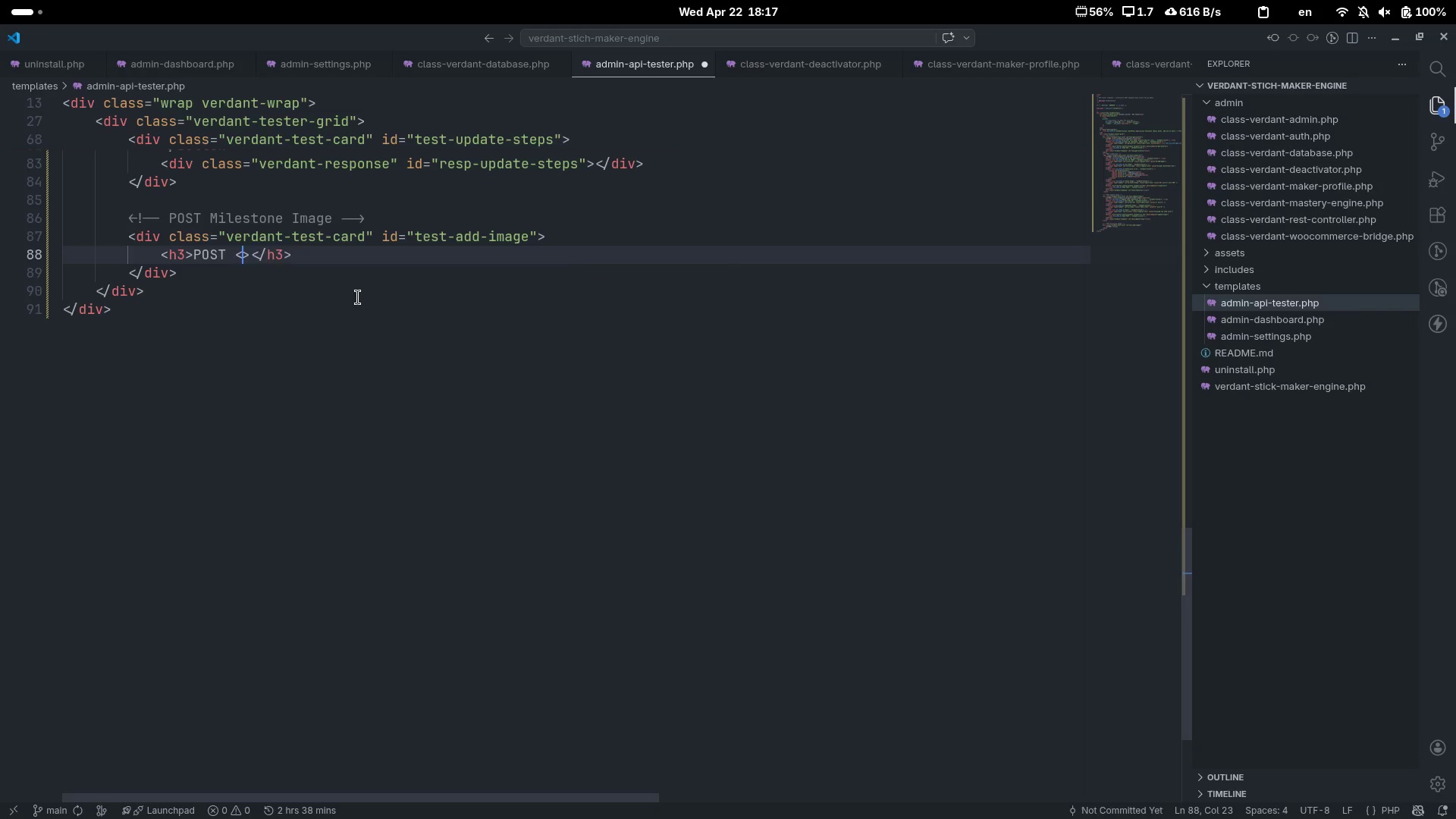 
type(code)
 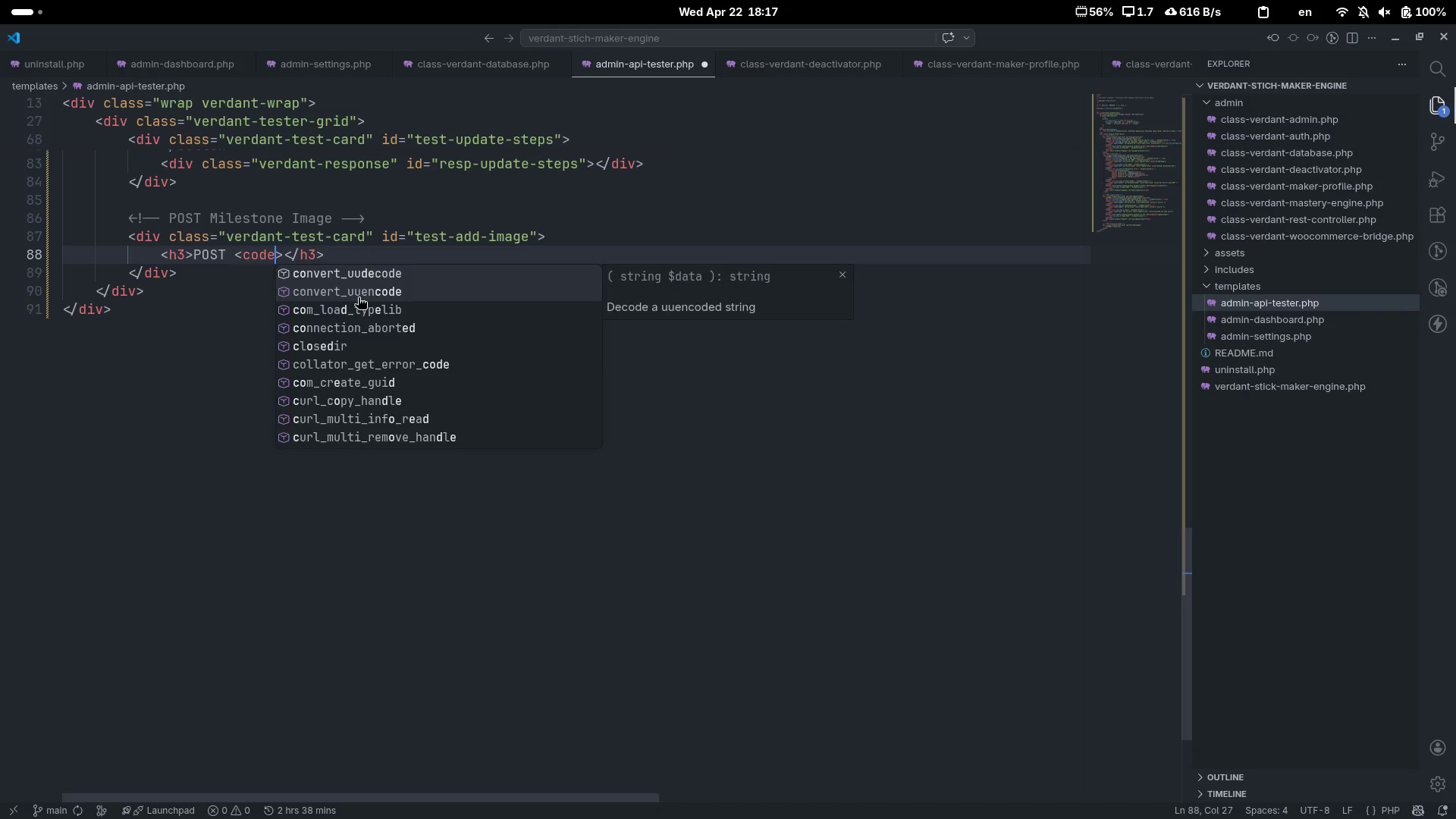 
key(ArrowRight)
 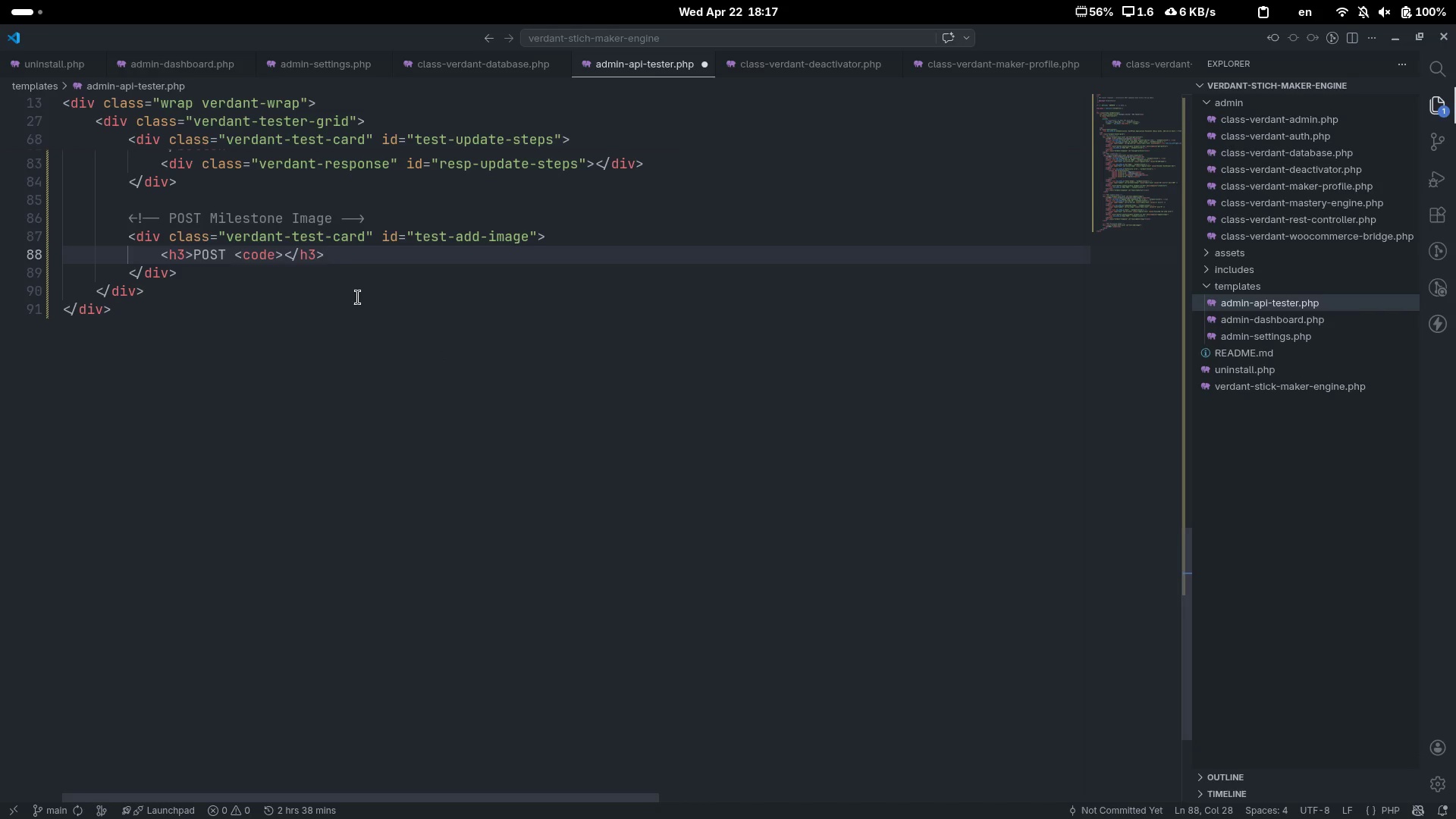 
type(/verdant/v1/progress/{})
 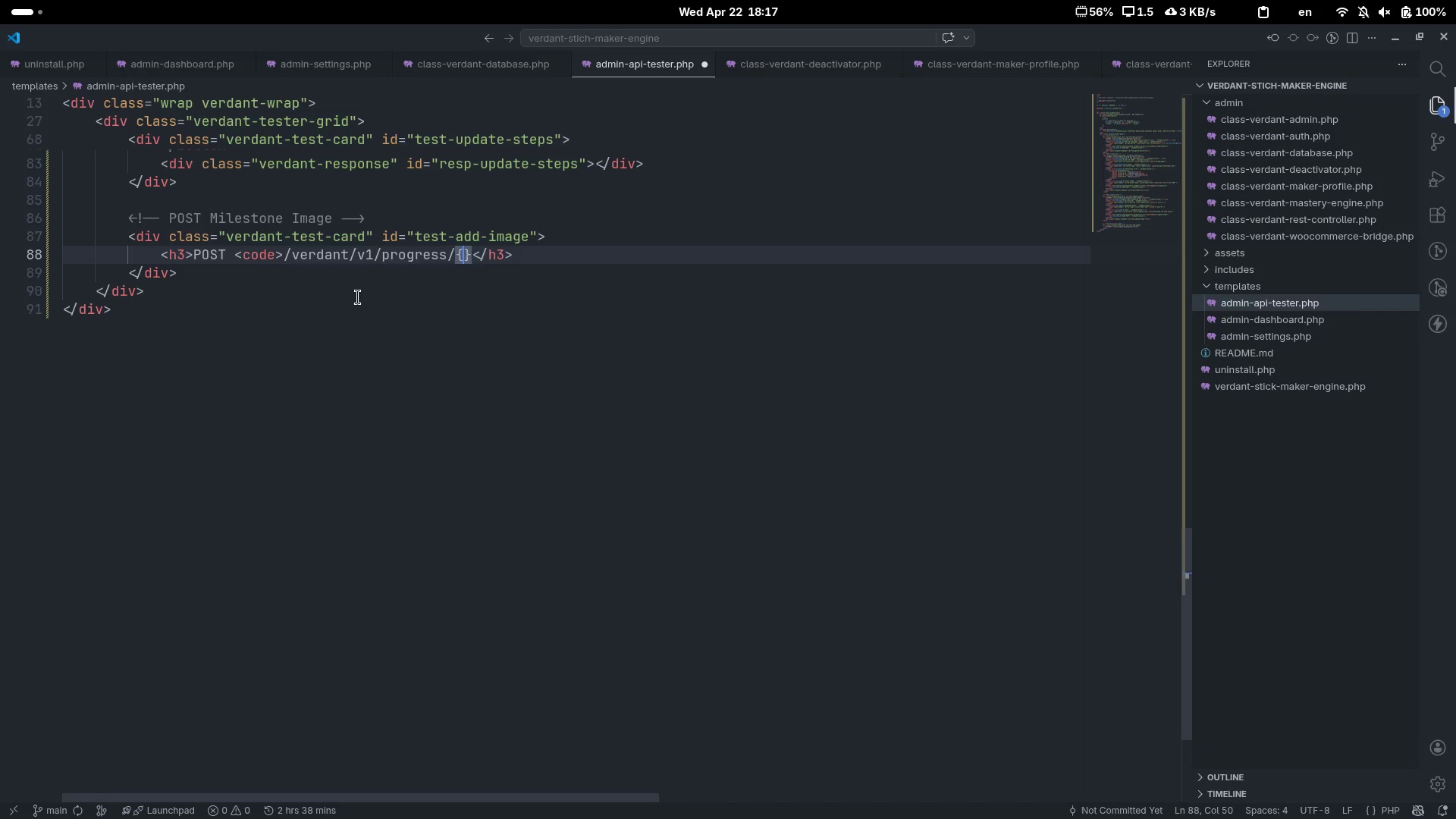 
 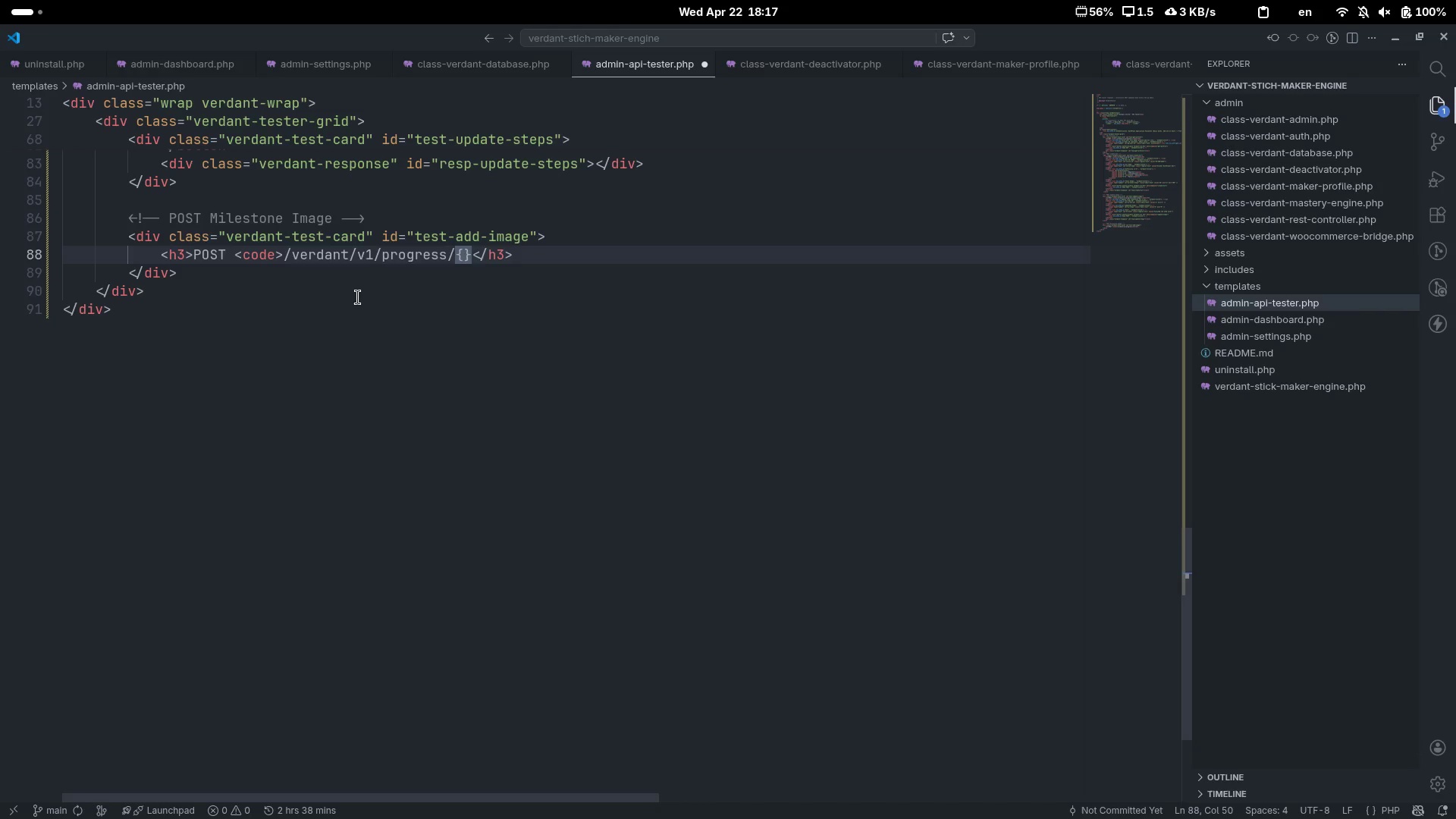 
key(ArrowLeft)
 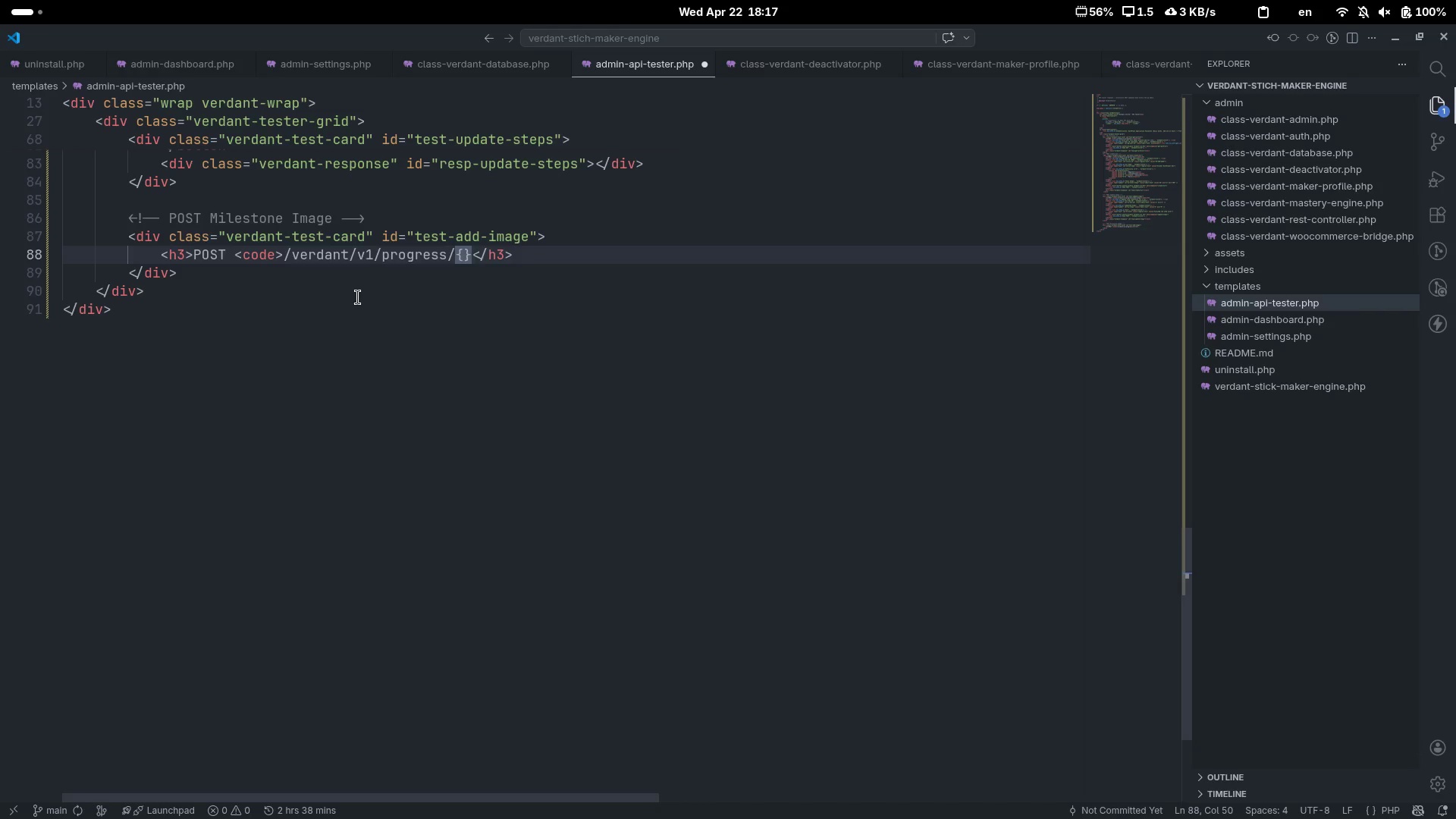 
type(id)
 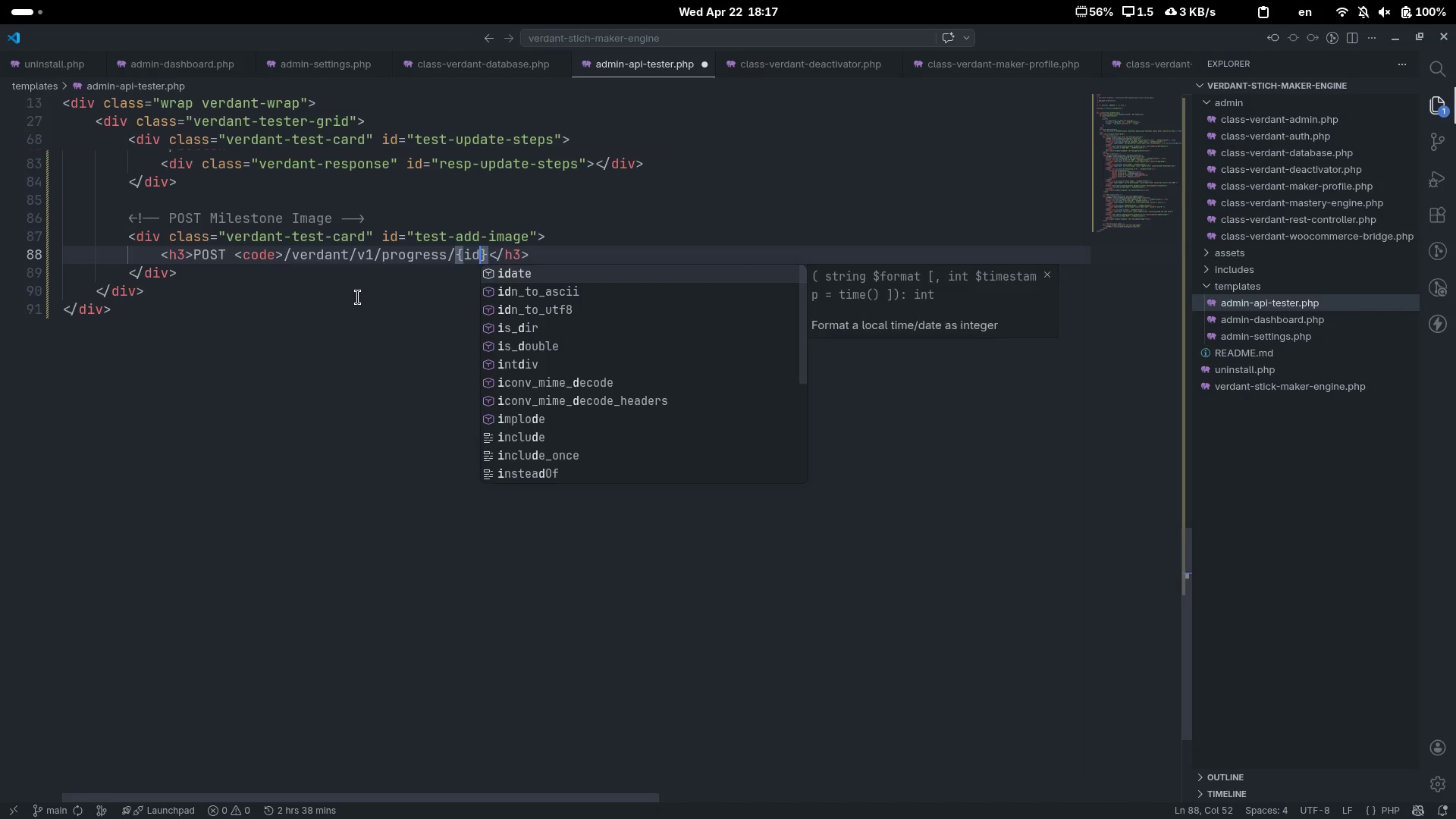 
key(ArrowRight)
 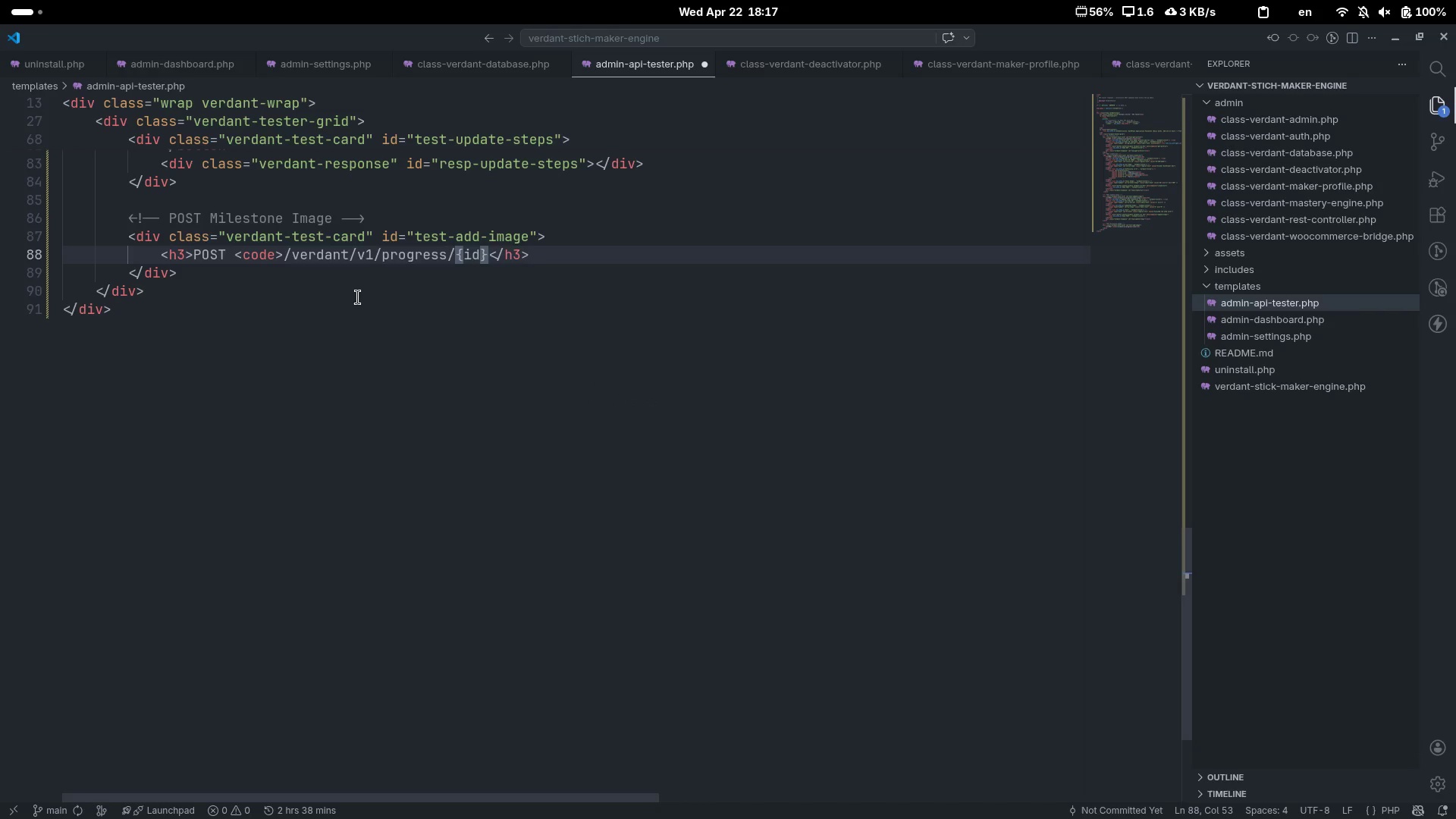 
type(/images<>)
 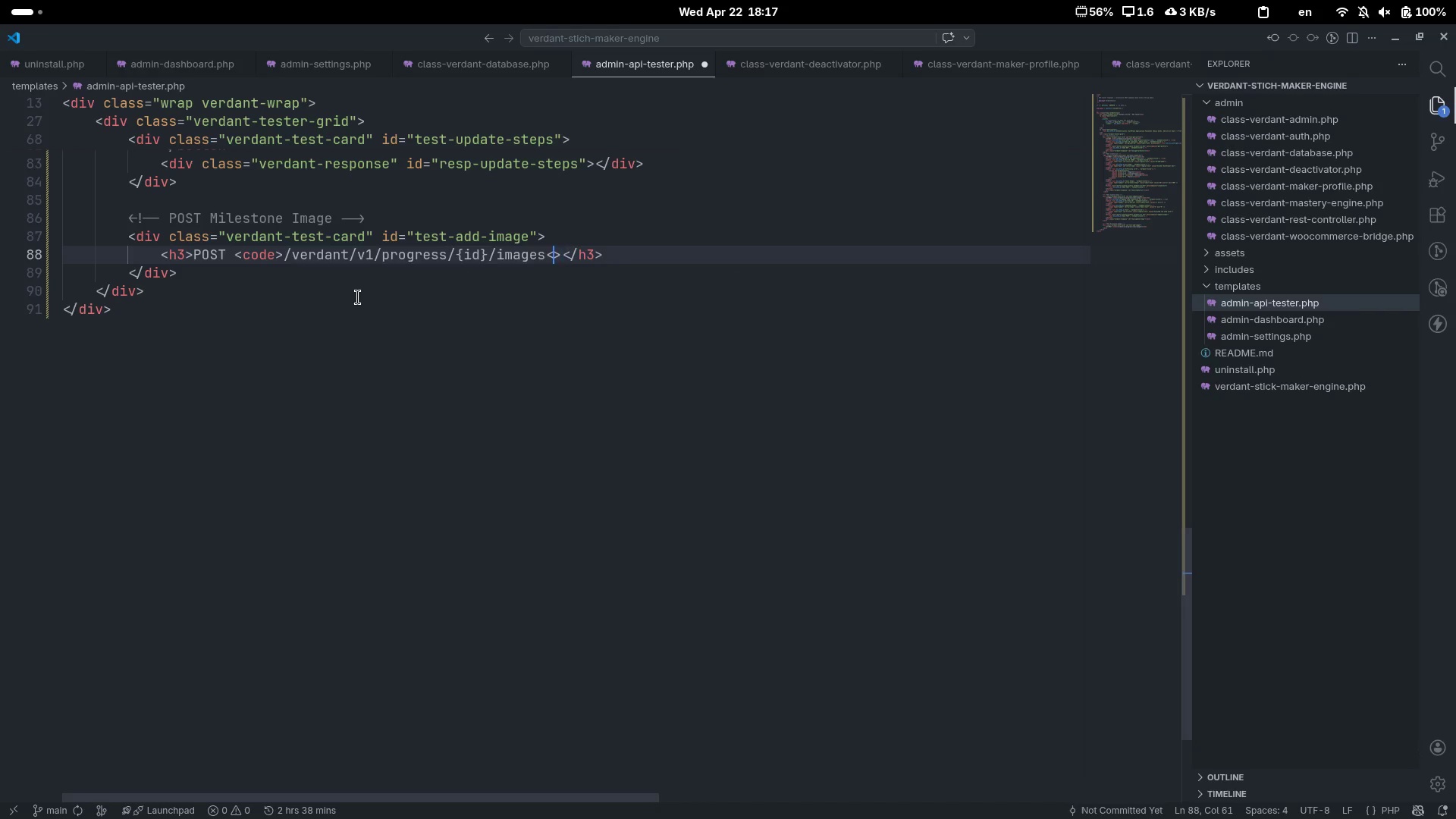 
 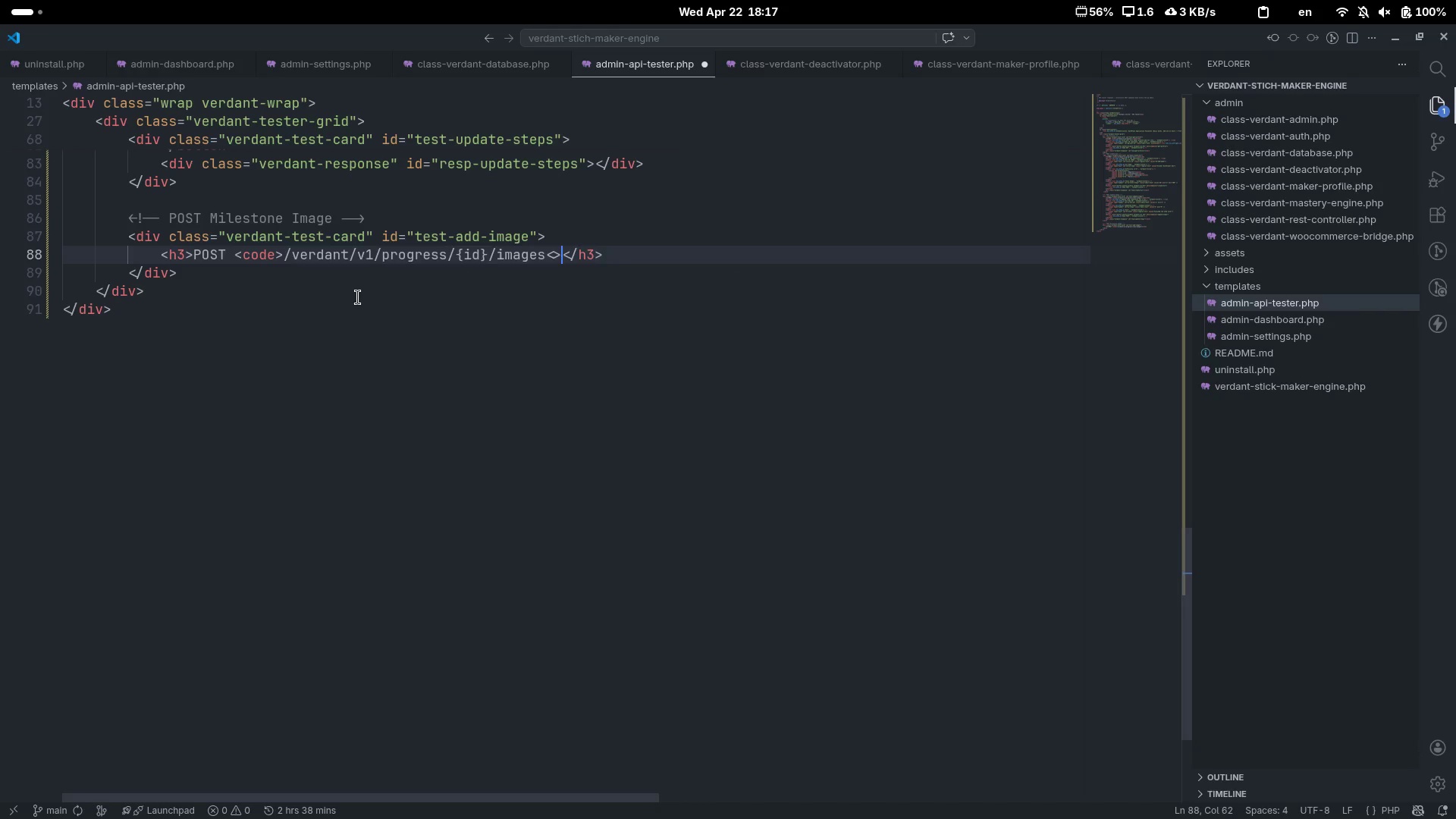 
key(ArrowLeft)
 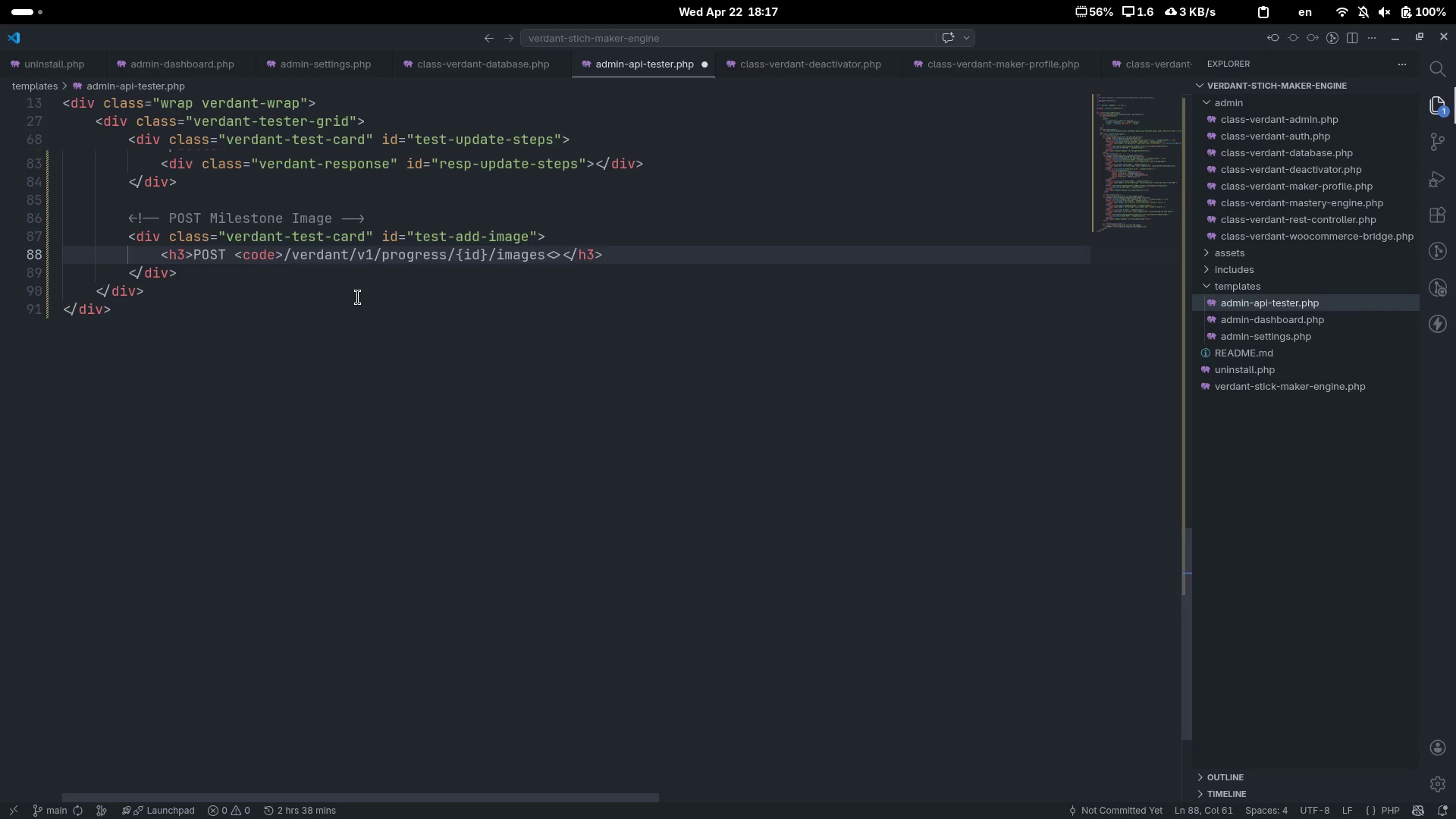 
type(/code)
 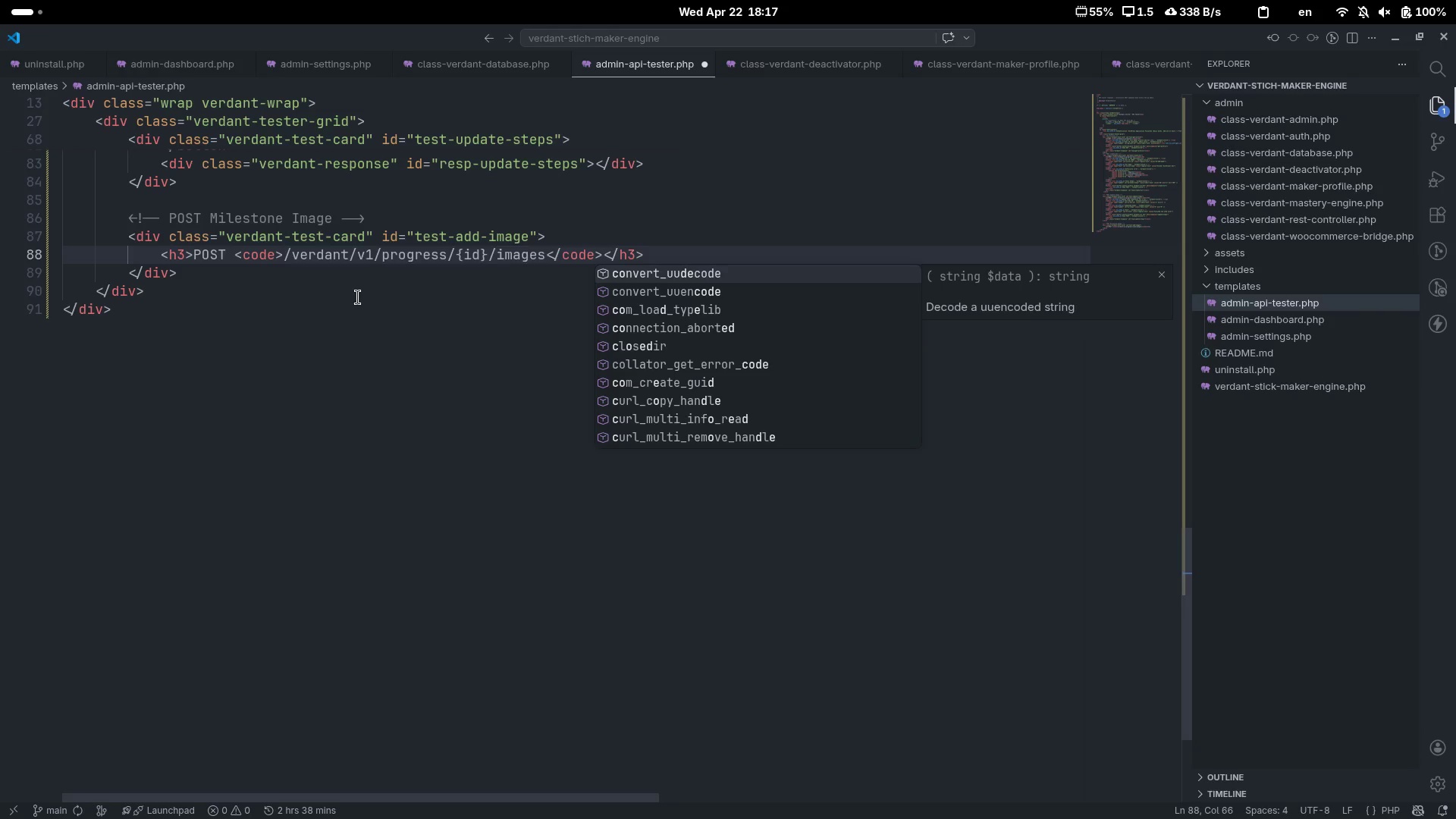 
key(ArrowRight)
 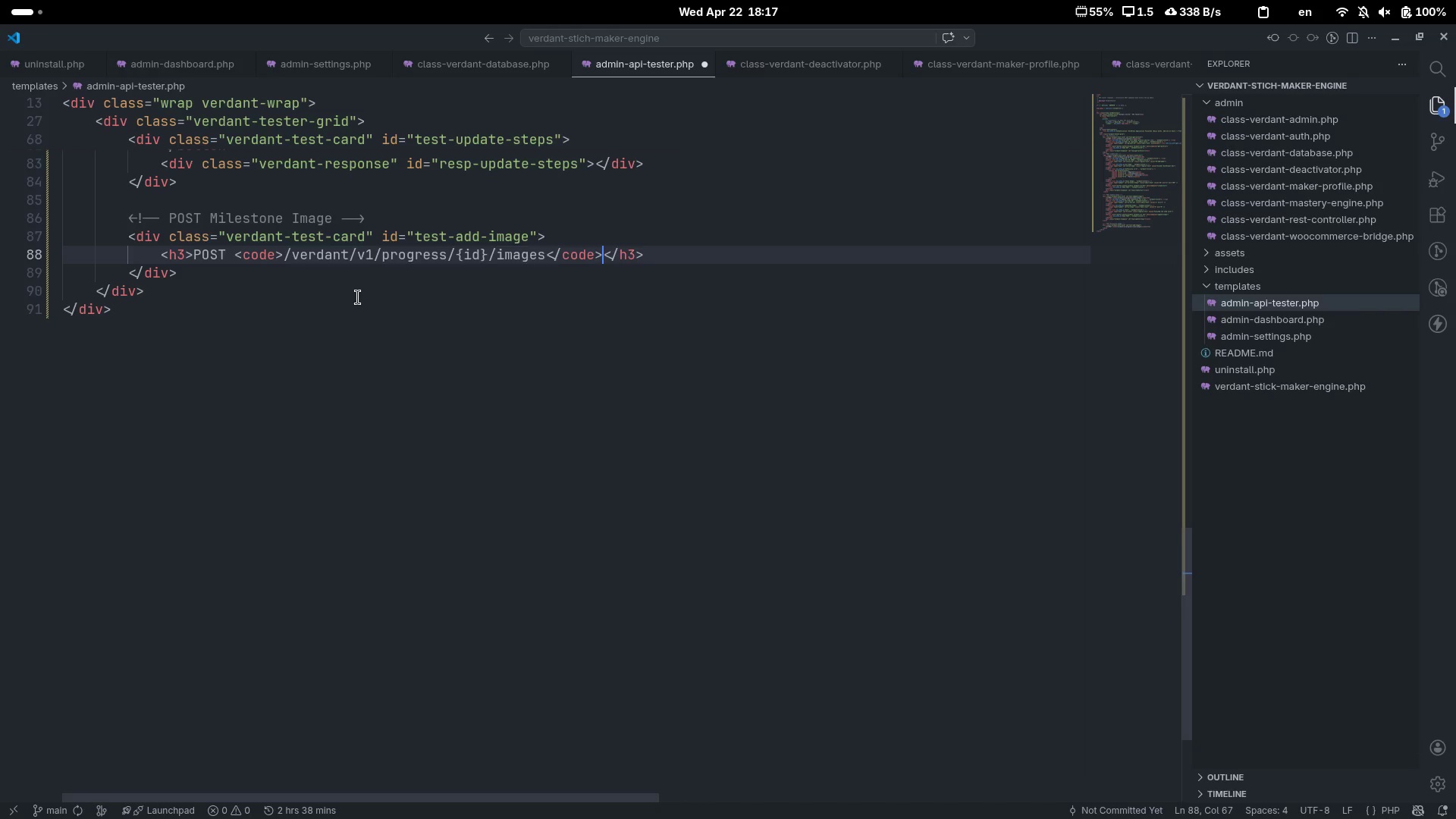 
key(ArrowRight)
 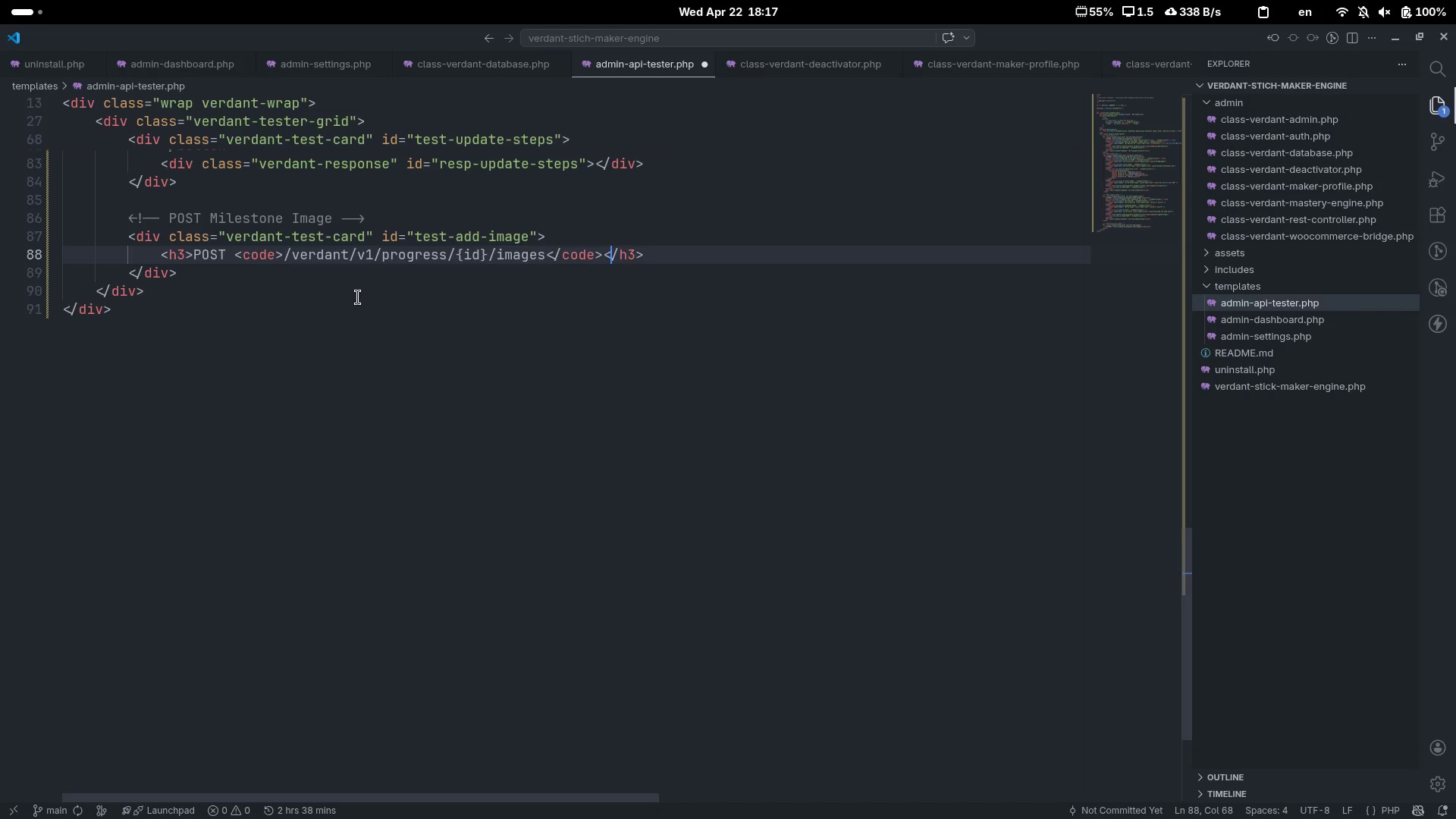 
key(ArrowRight)
 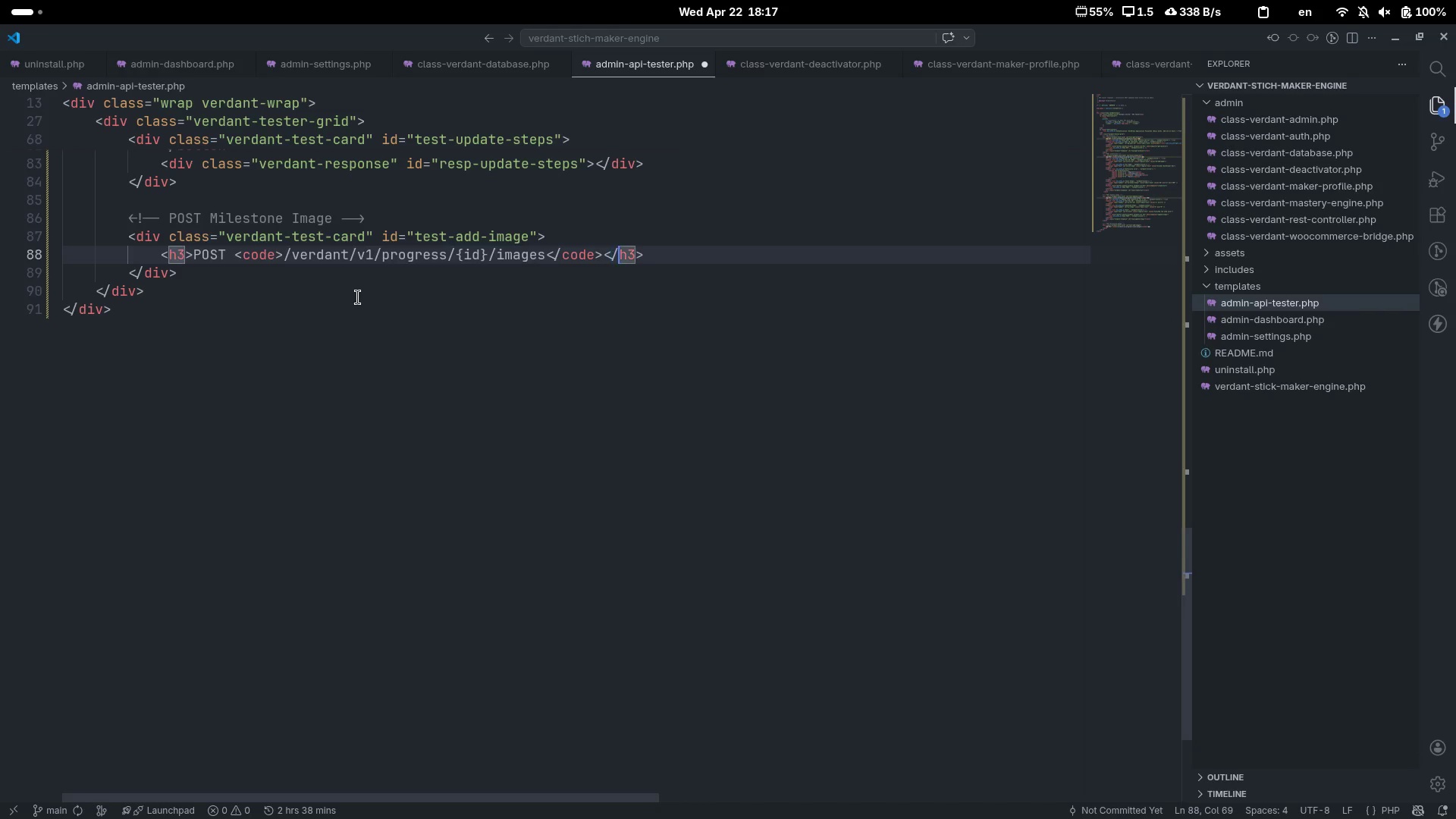 
key(ArrowRight)
 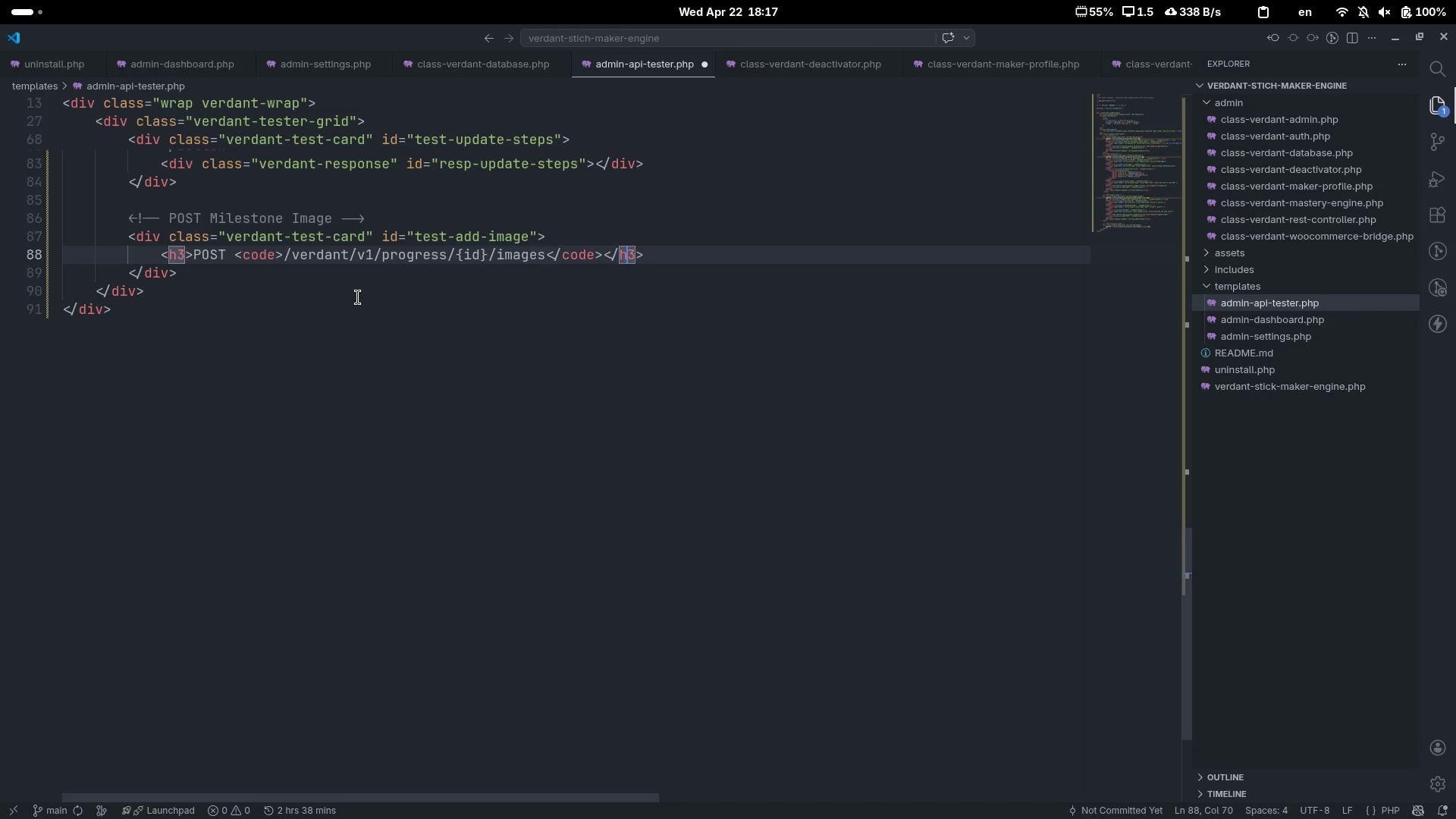 
key(ArrowRight)
 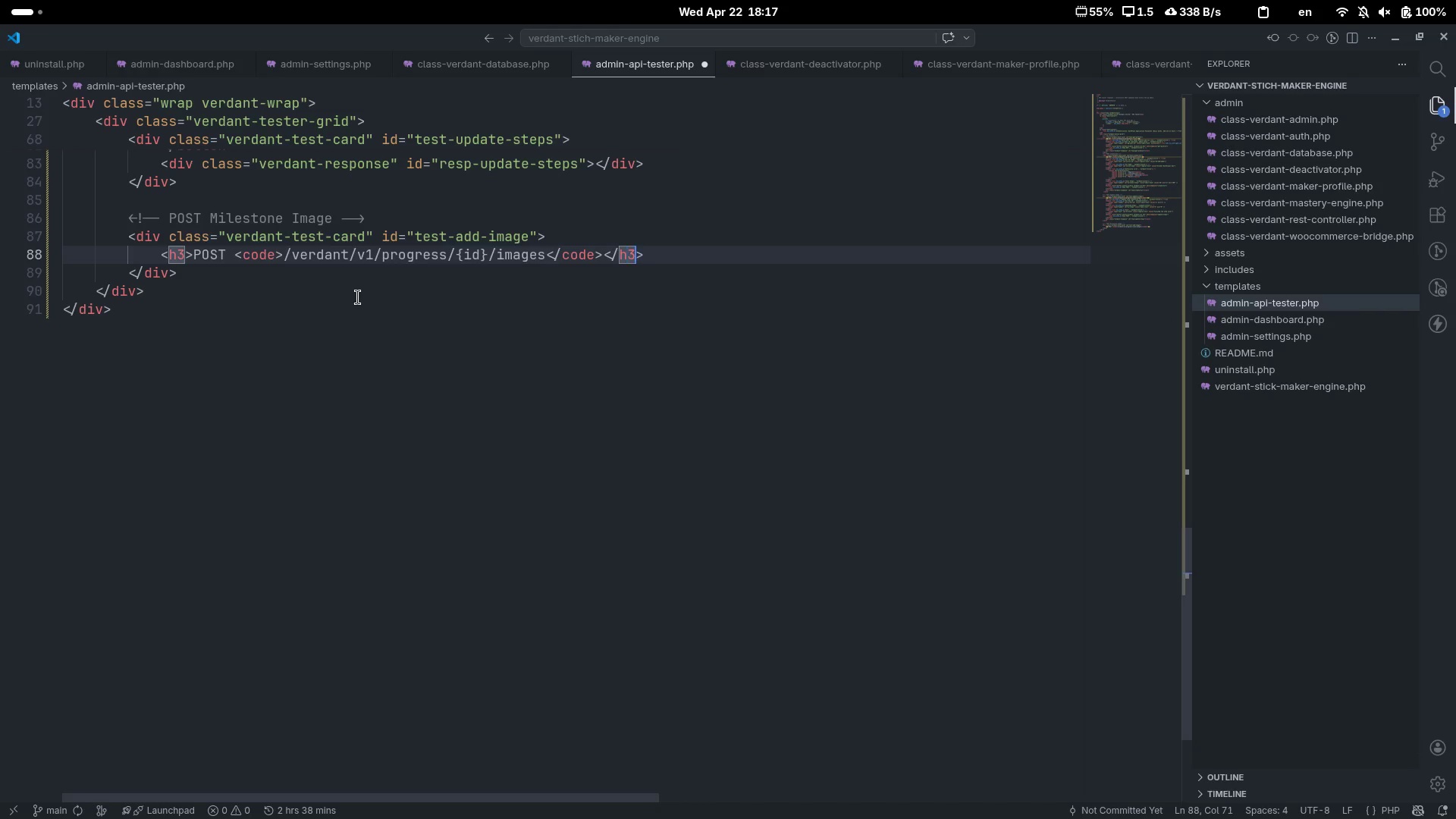 
key(ArrowRight)
 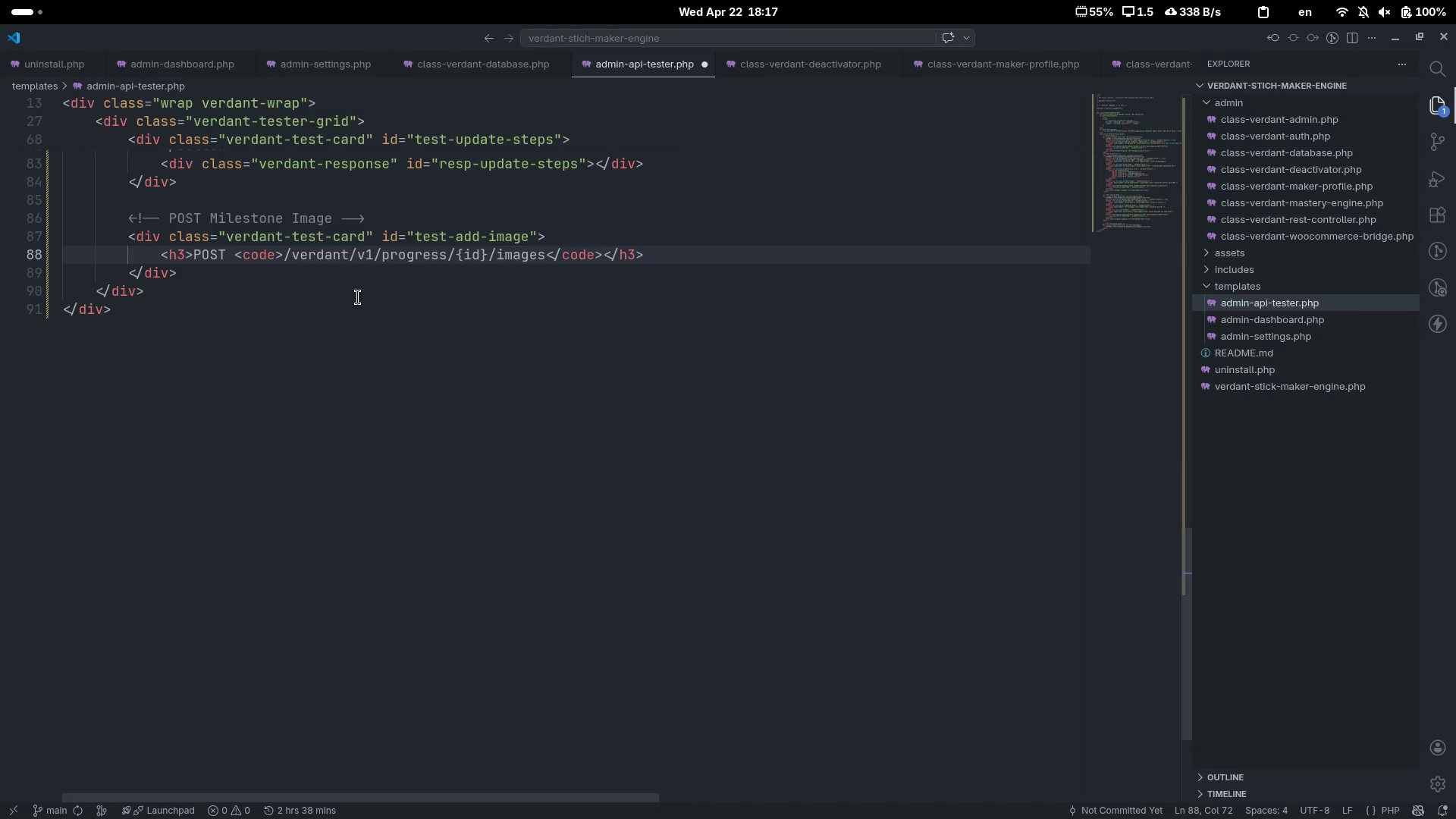 
key(Enter)
 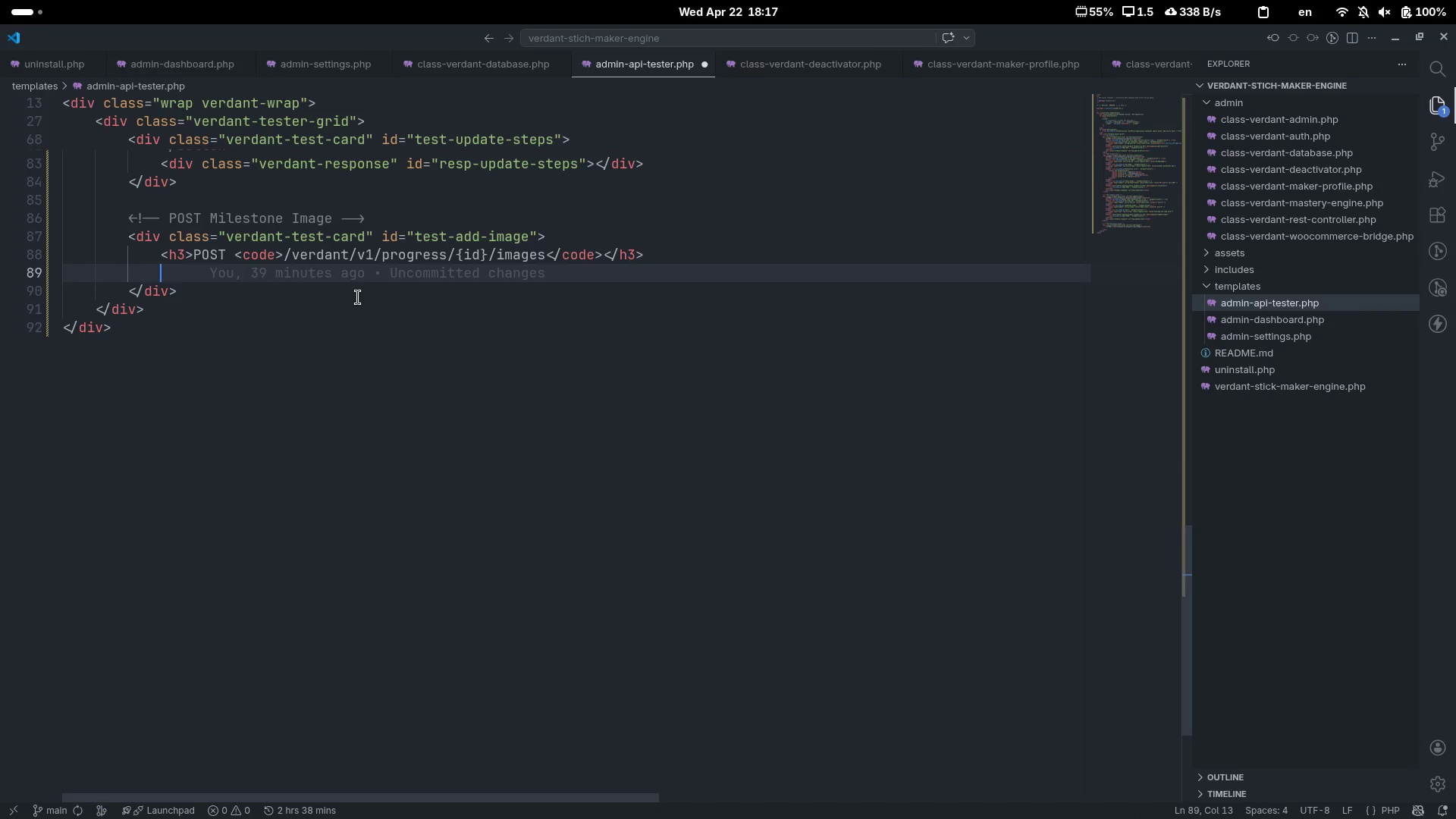 
key(Shift+Comma)
 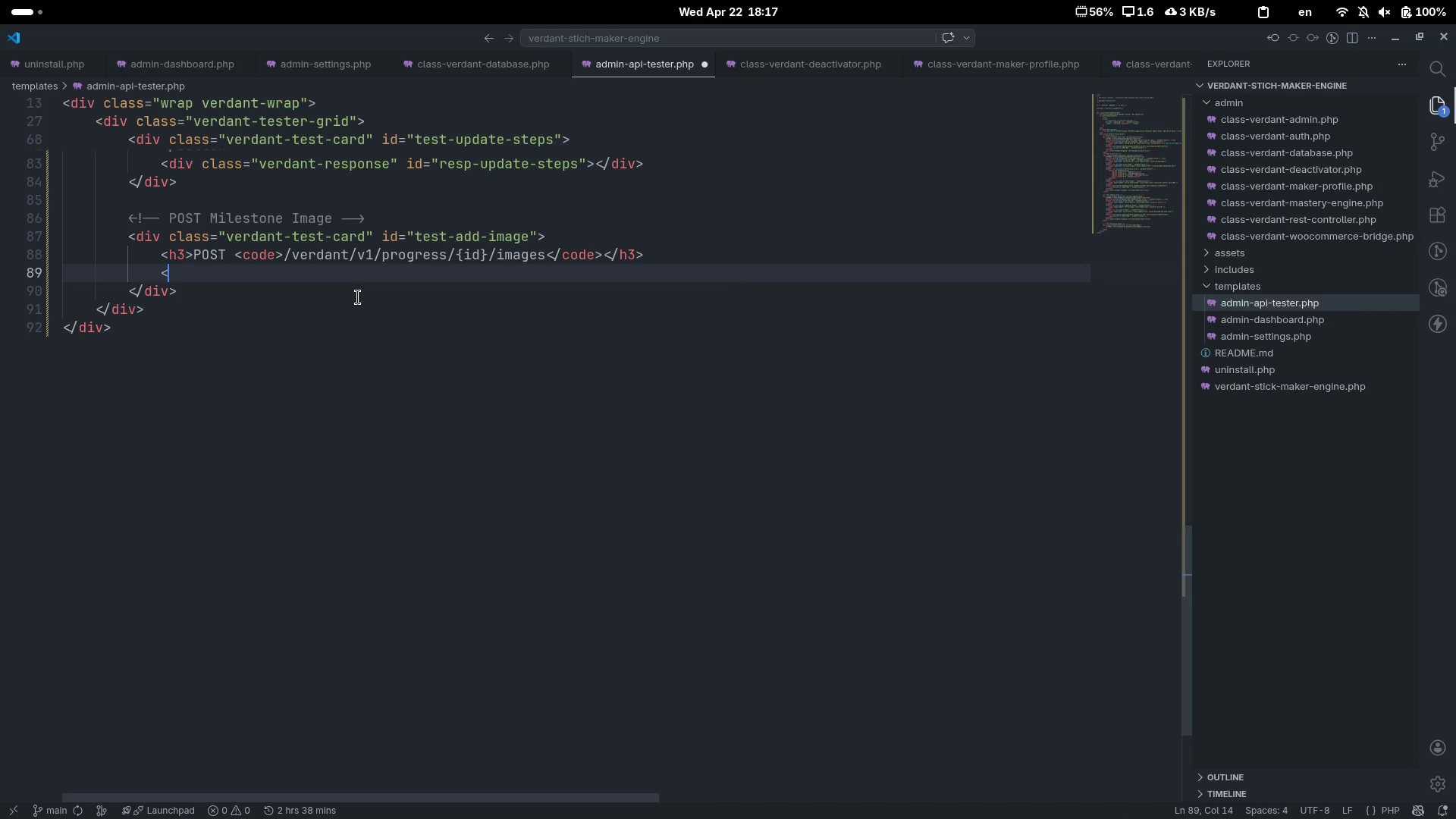 
key(Shift+Period)
 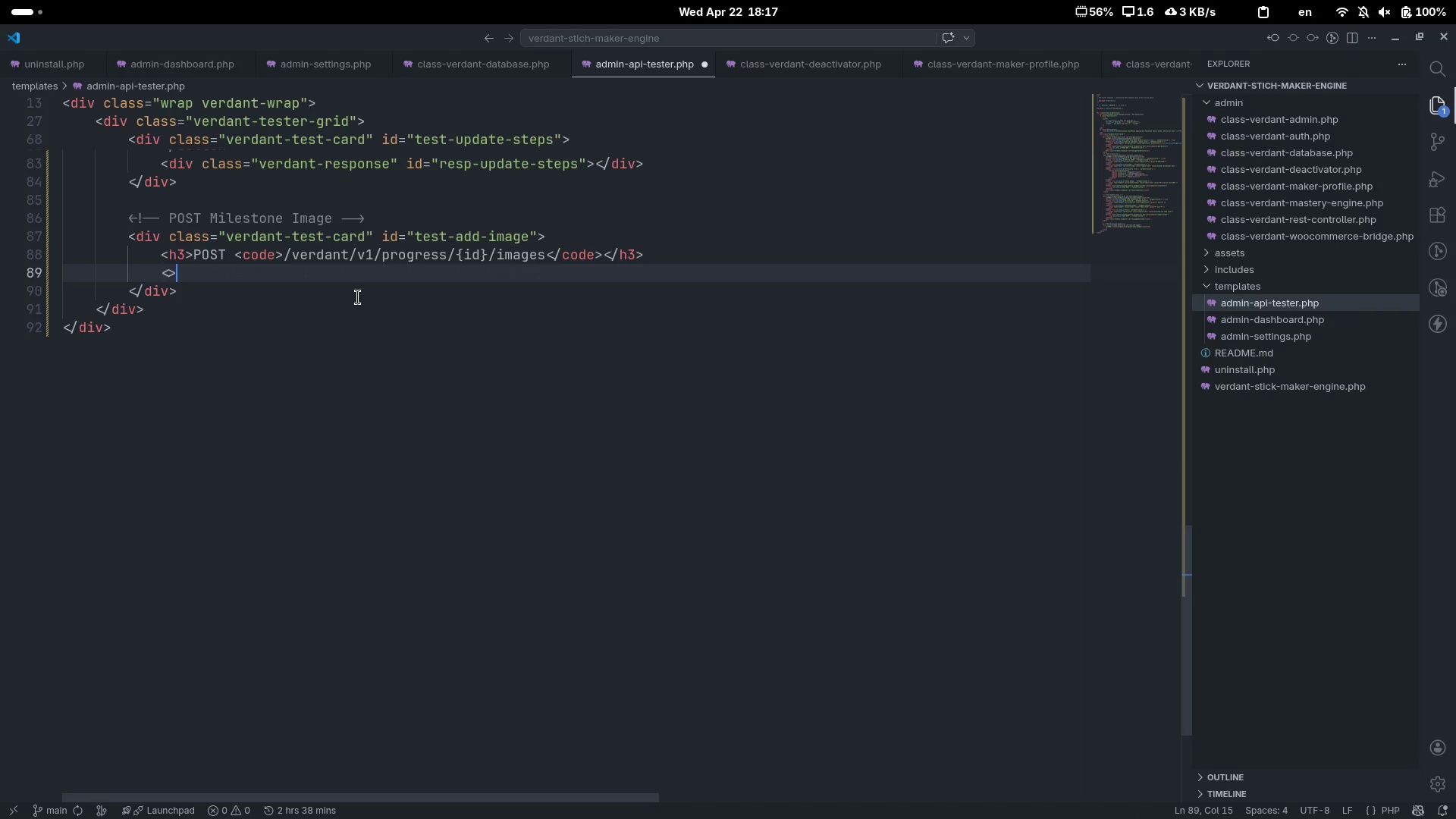 
key(ArrowLeft)
 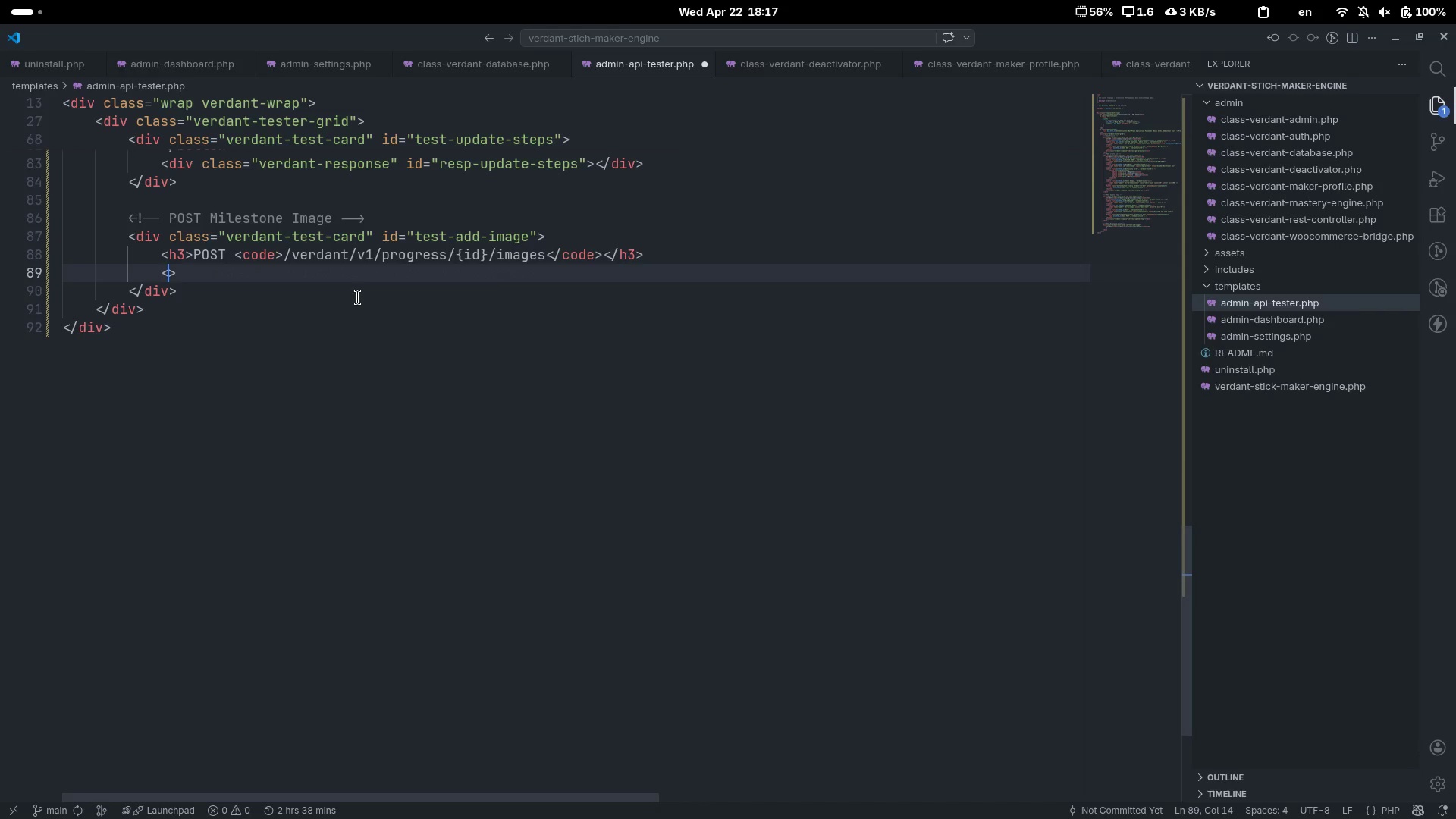 
key(P)
 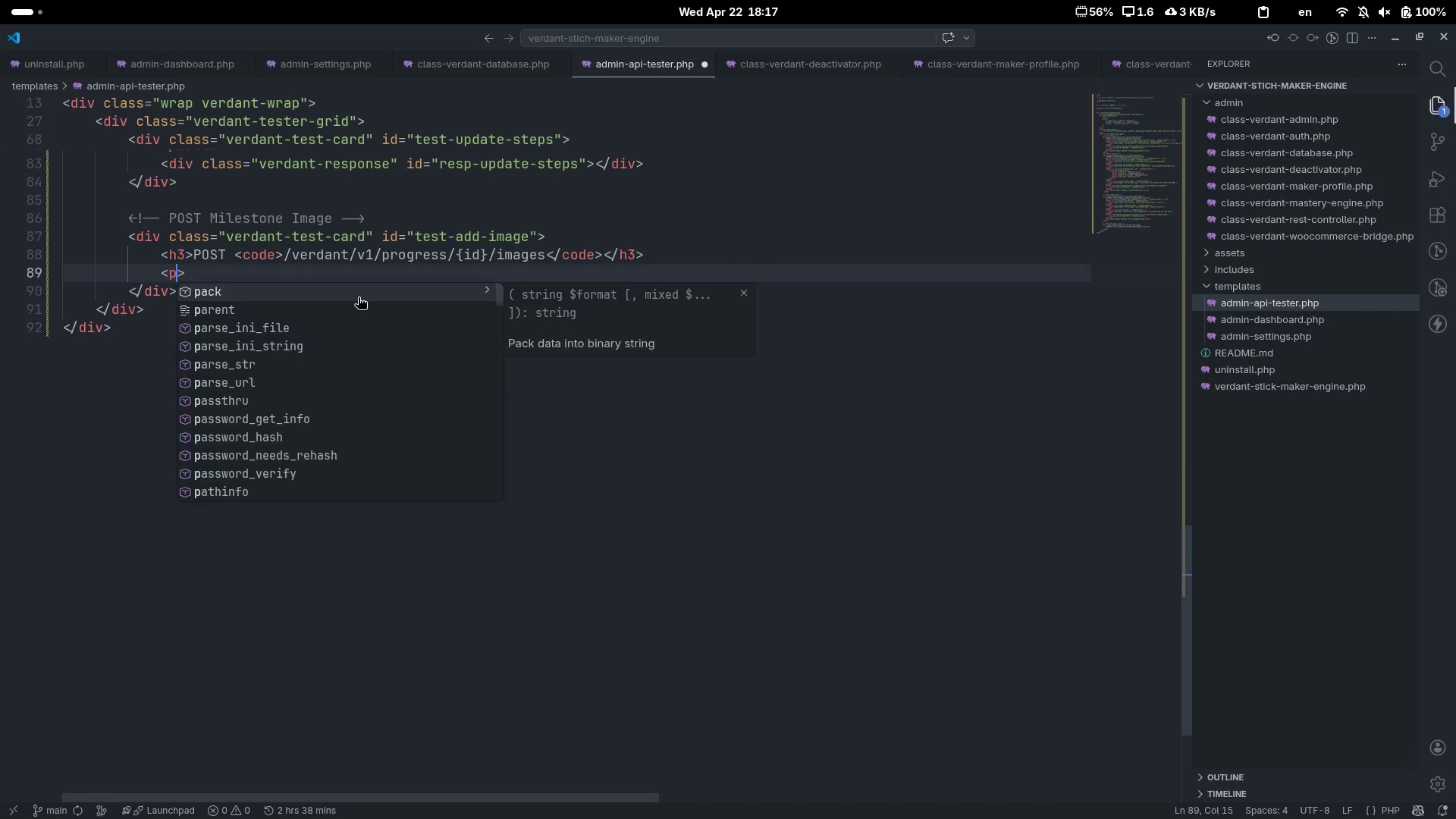 
key(ArrowRight)
 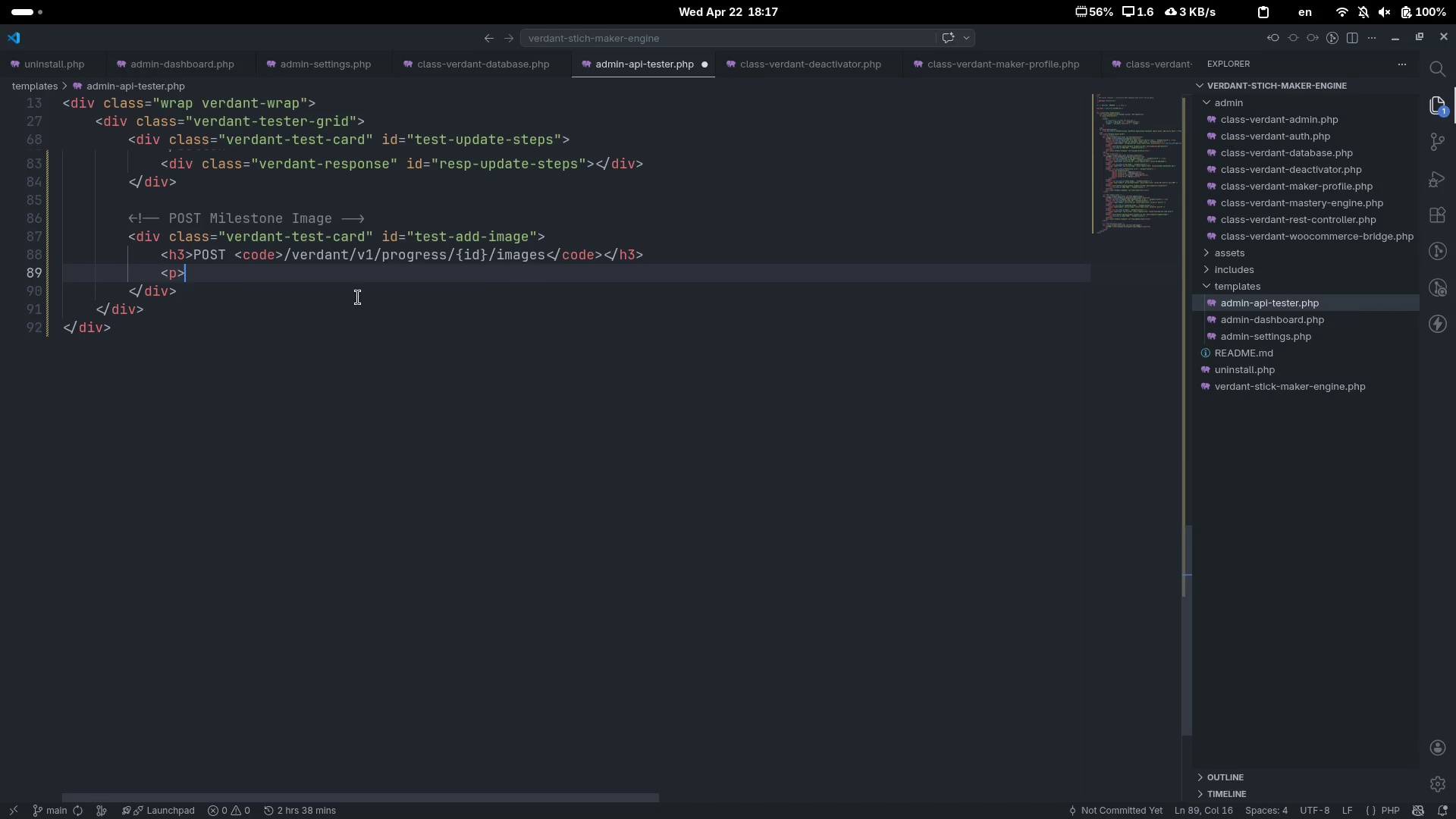 
key(Shift+Comma)
 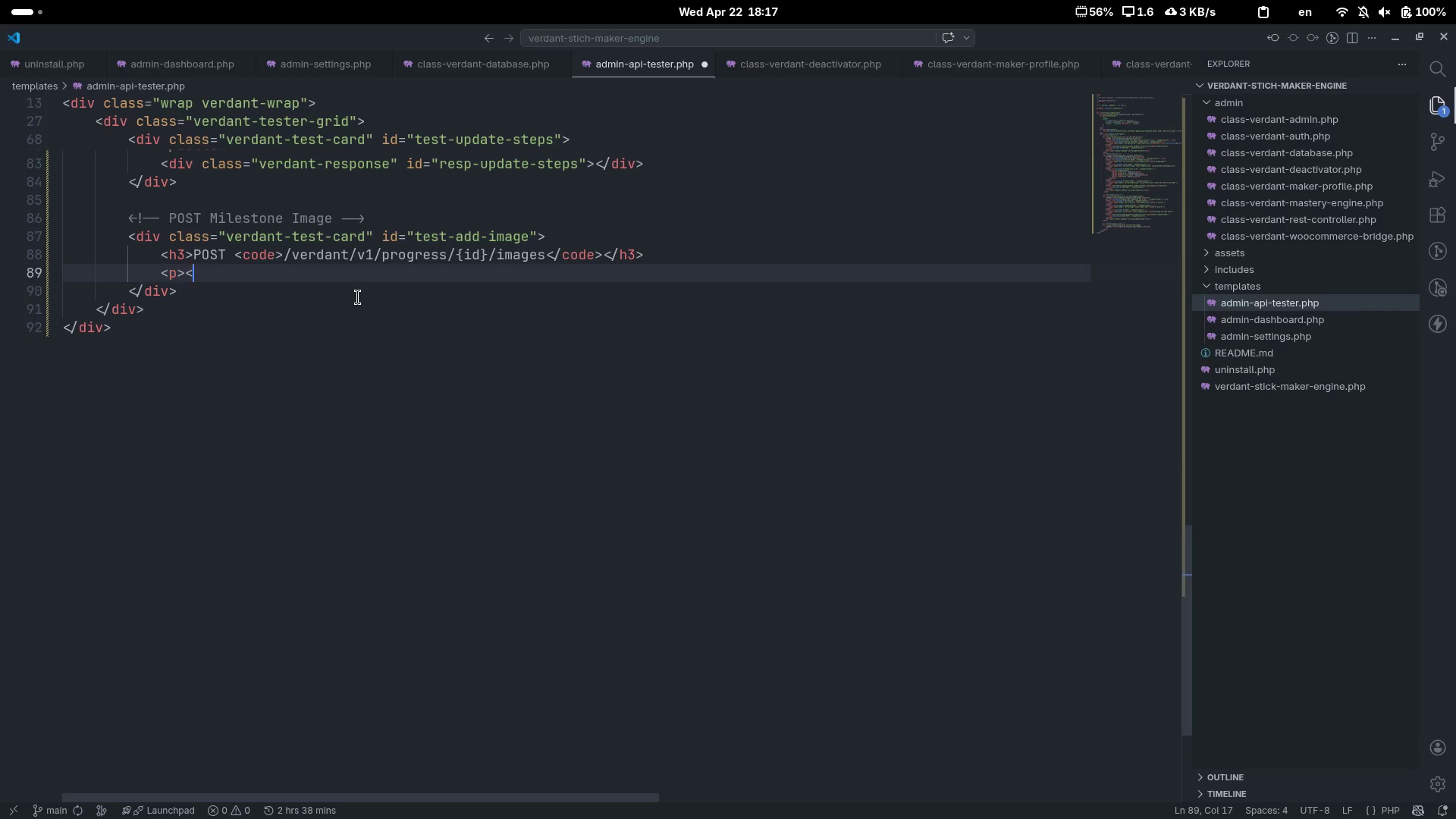 
key(Shift+Period)
 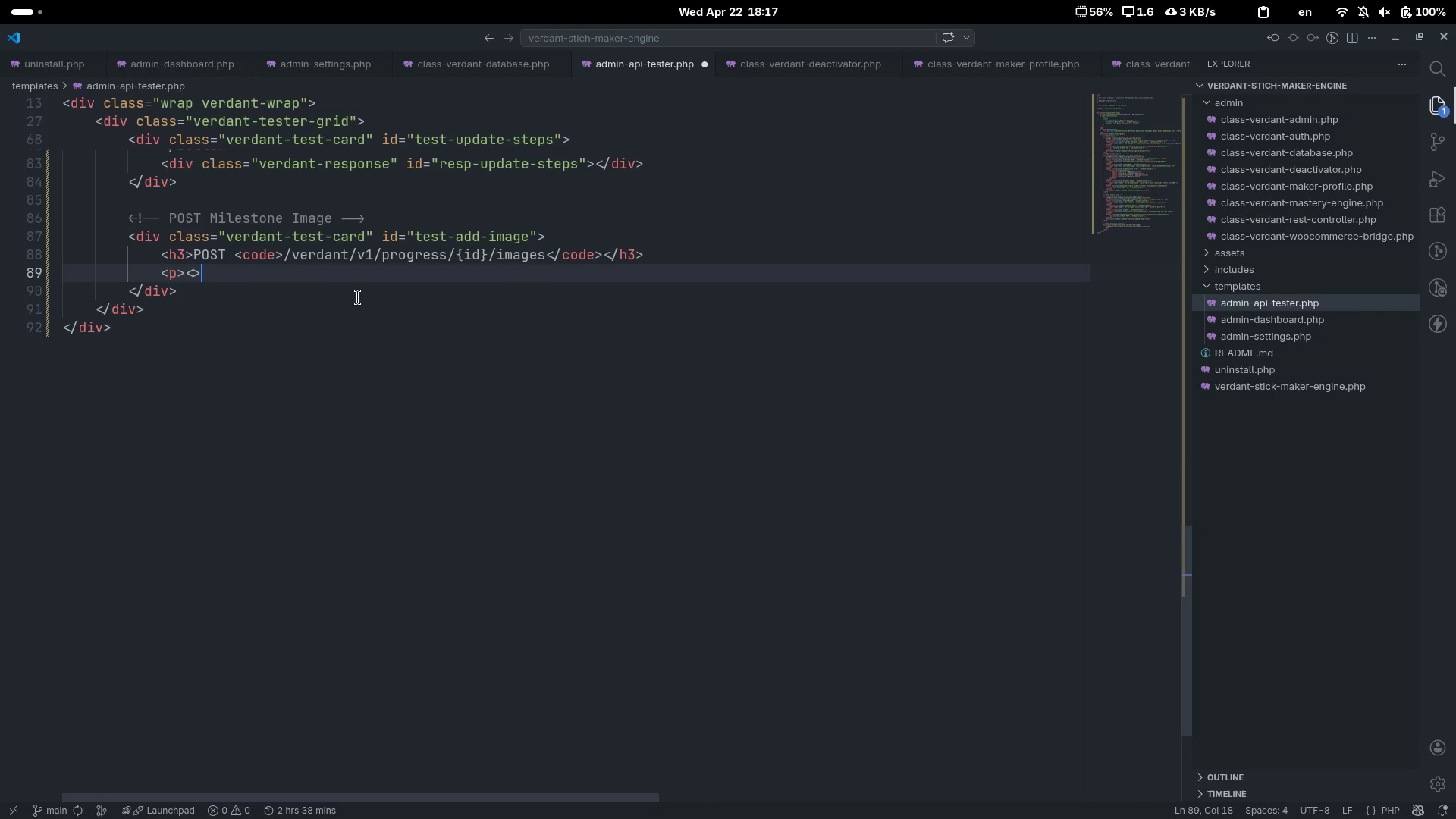 
key(ArrowLeft)
 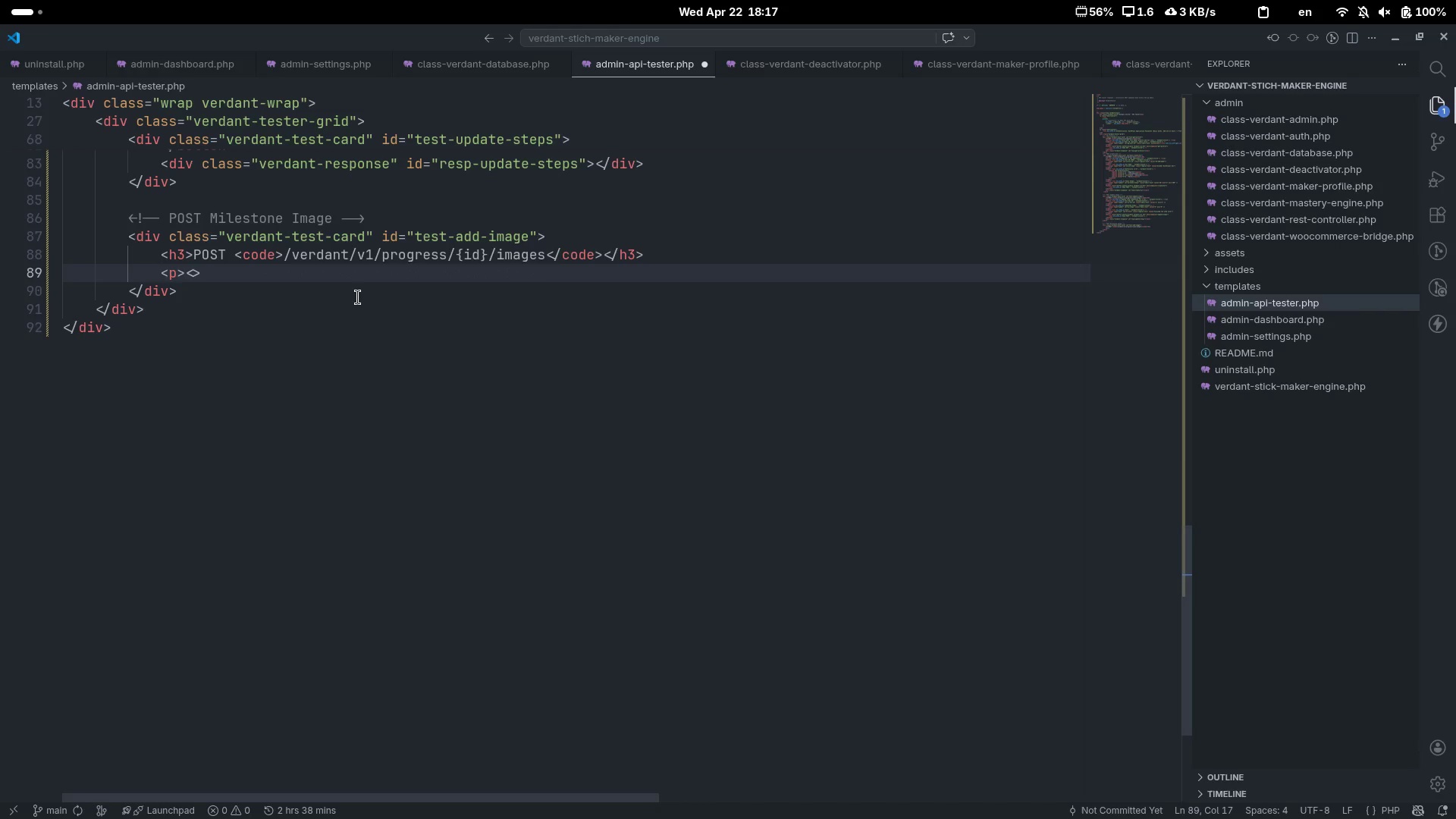 
key(Slash)
 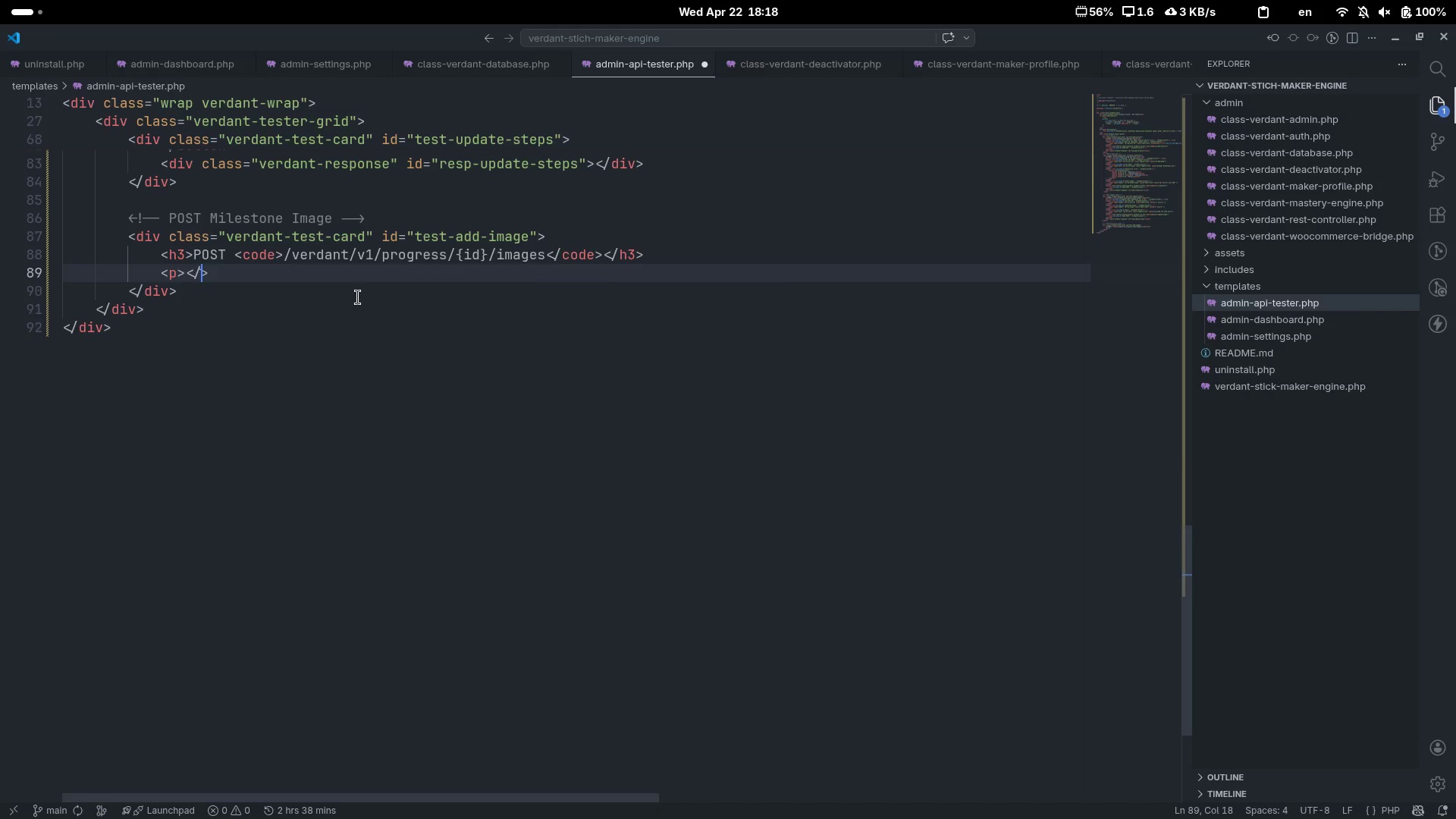 
key(P)
 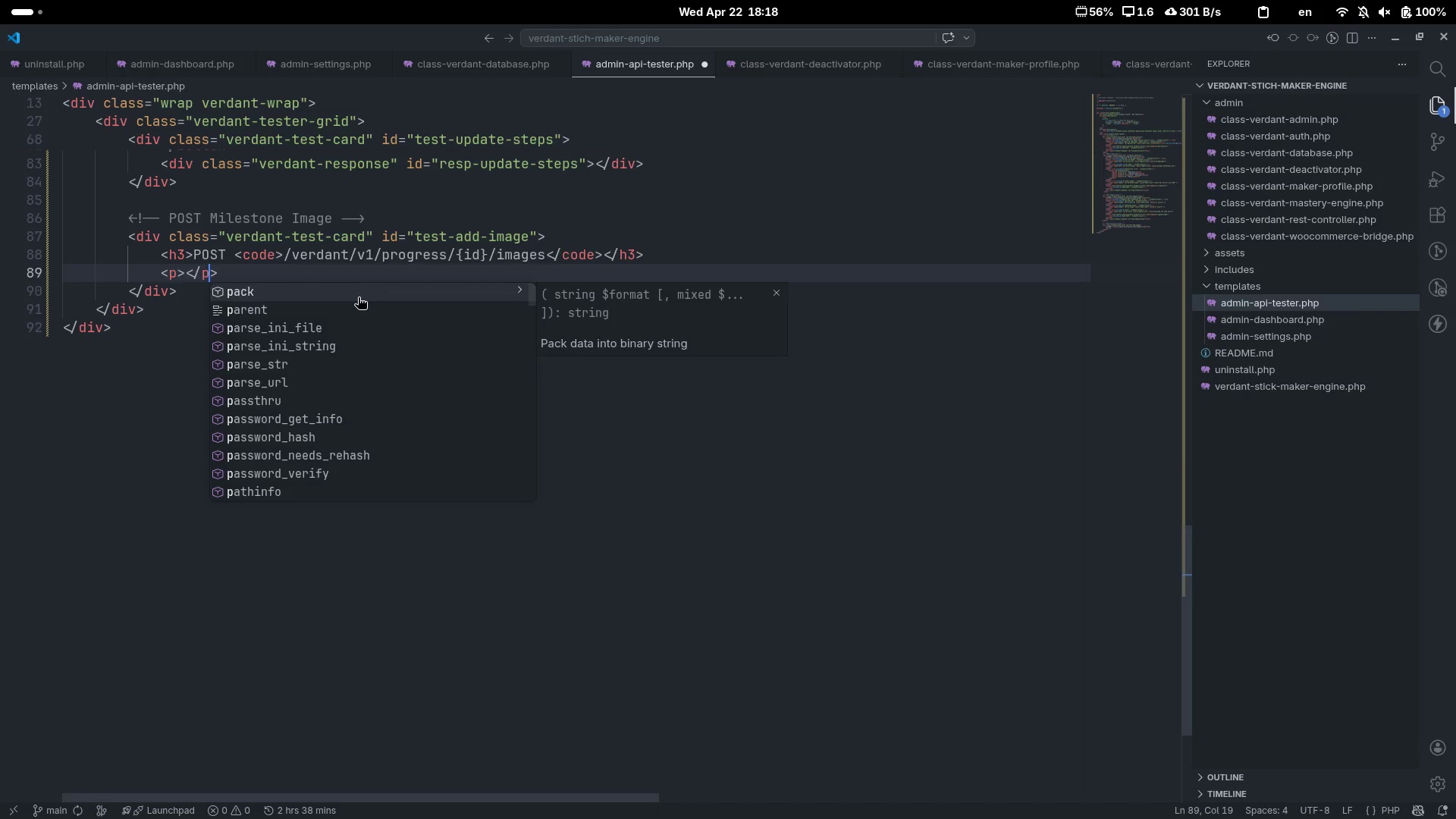 
key(ArrowLeft)
 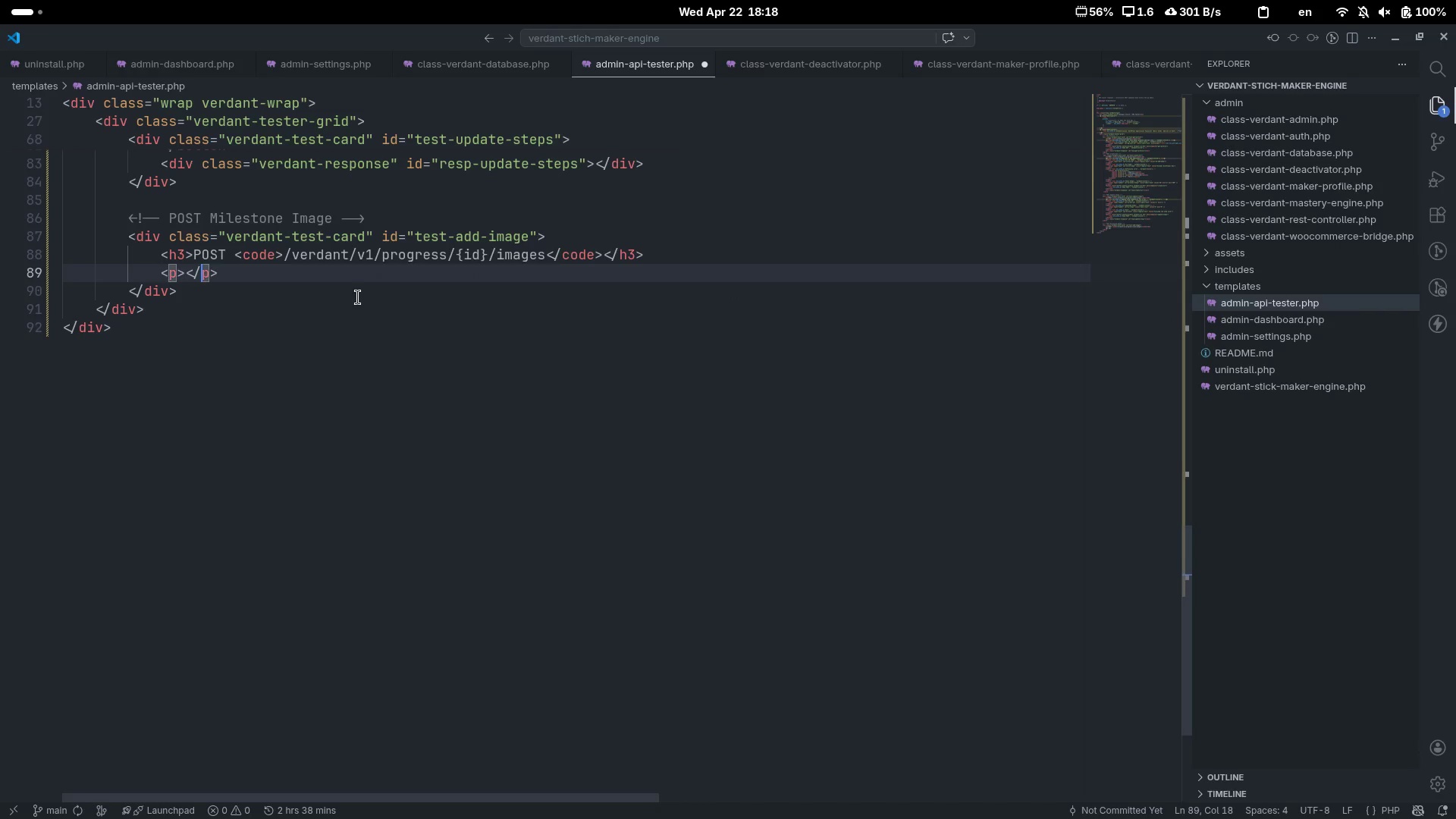 
key(ArrowLeft)
 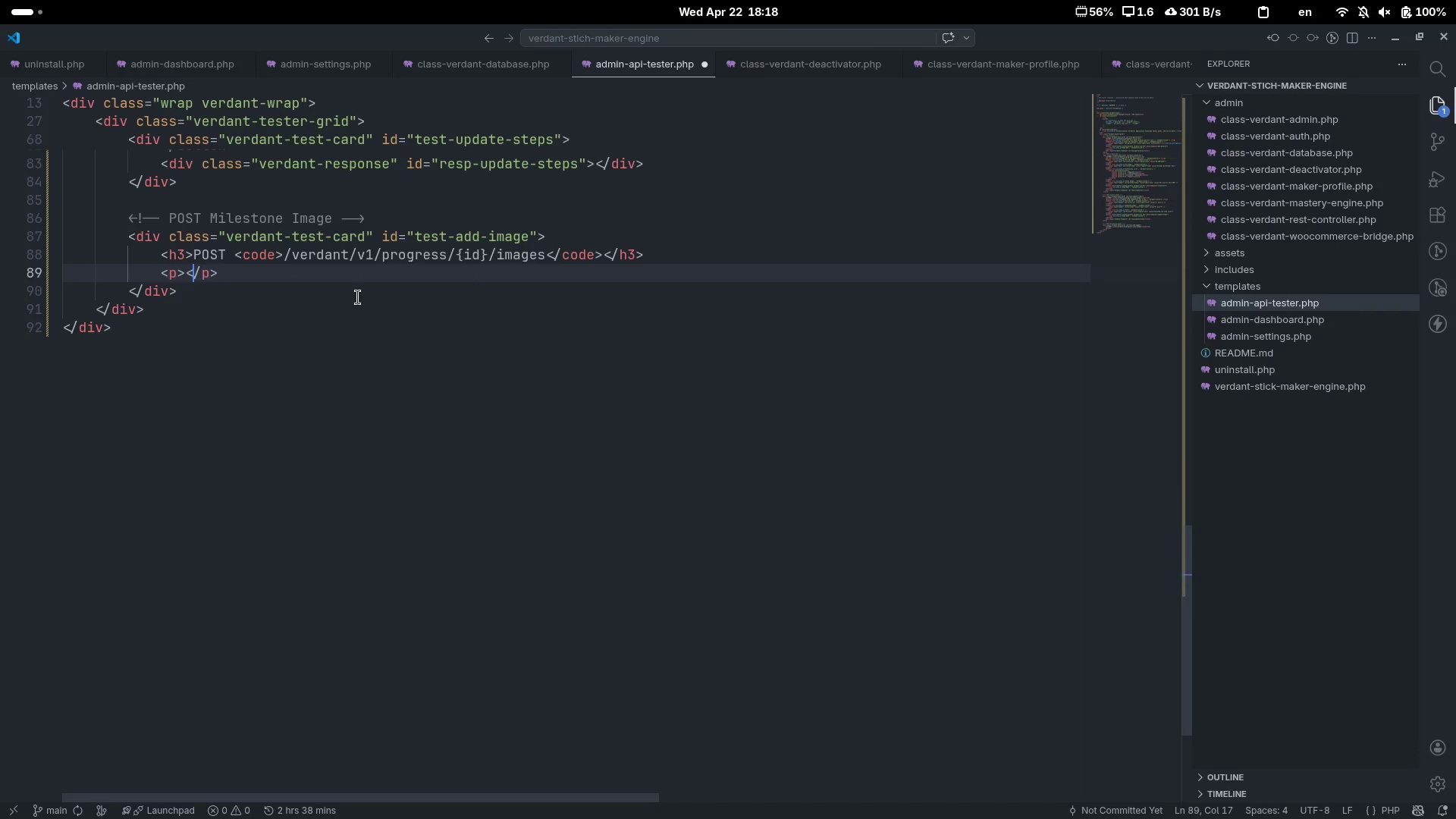 
key(ArrowLeft)
 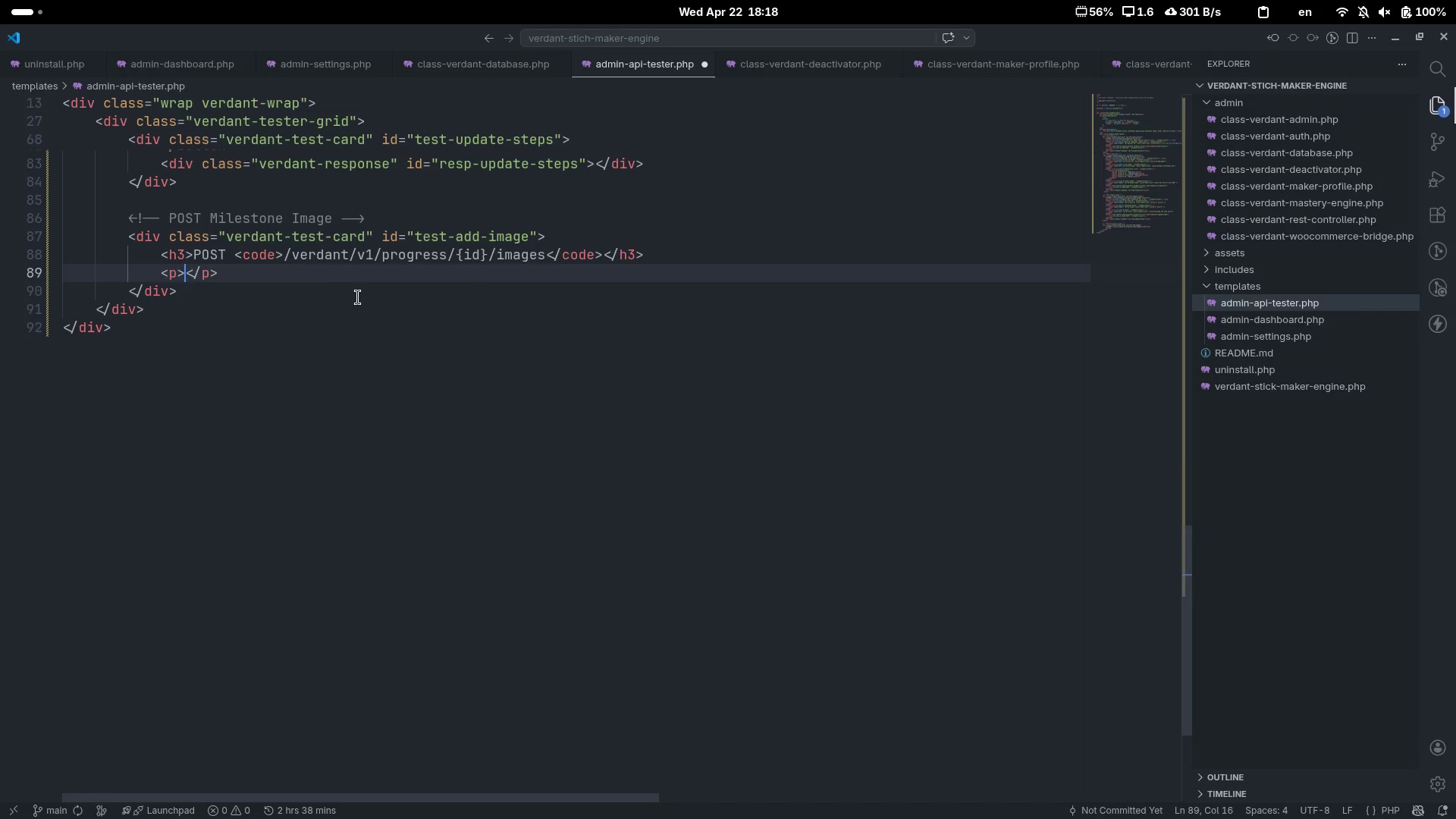 
key(Shift+Period)
 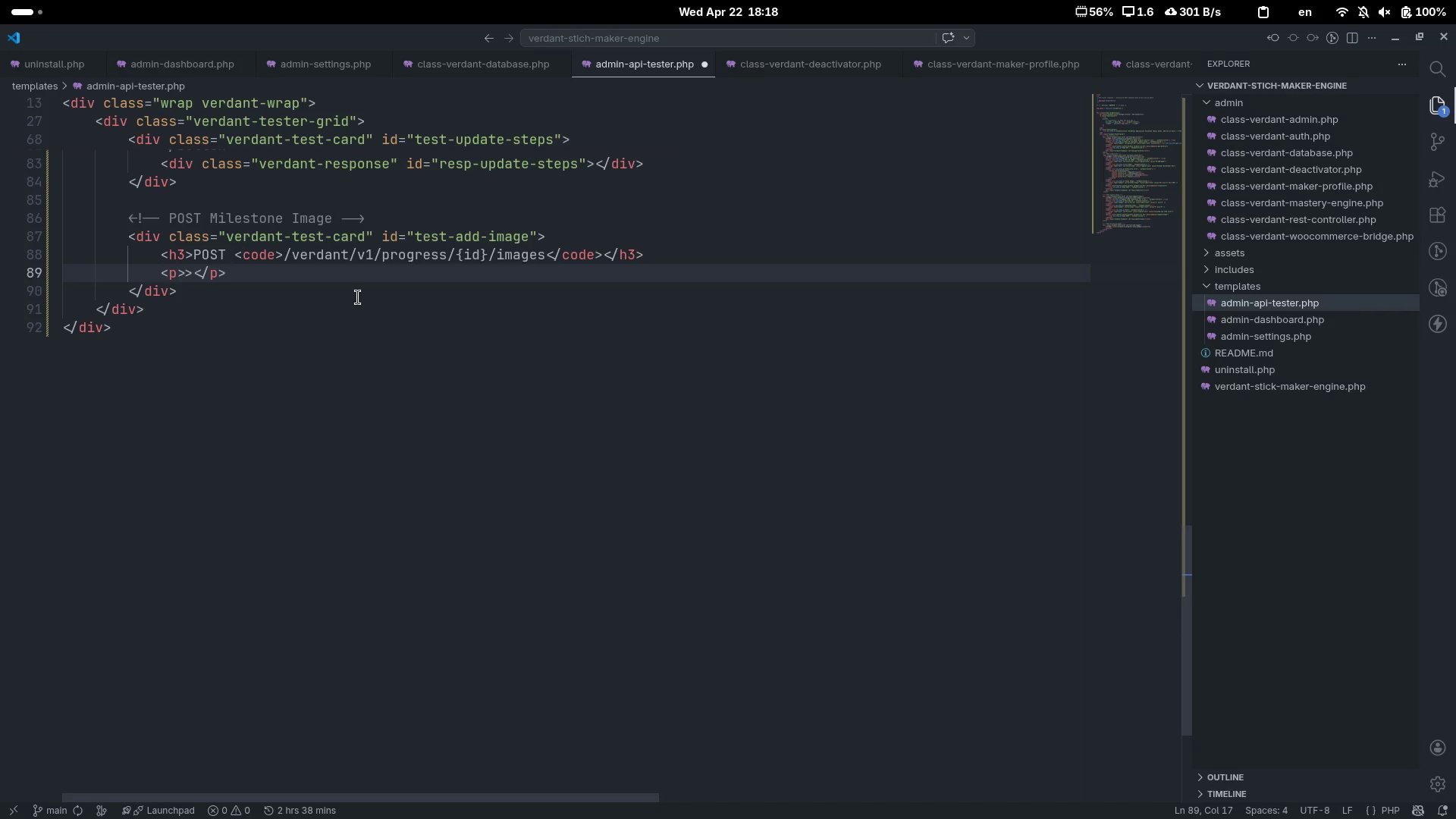 
key(Backspace)
 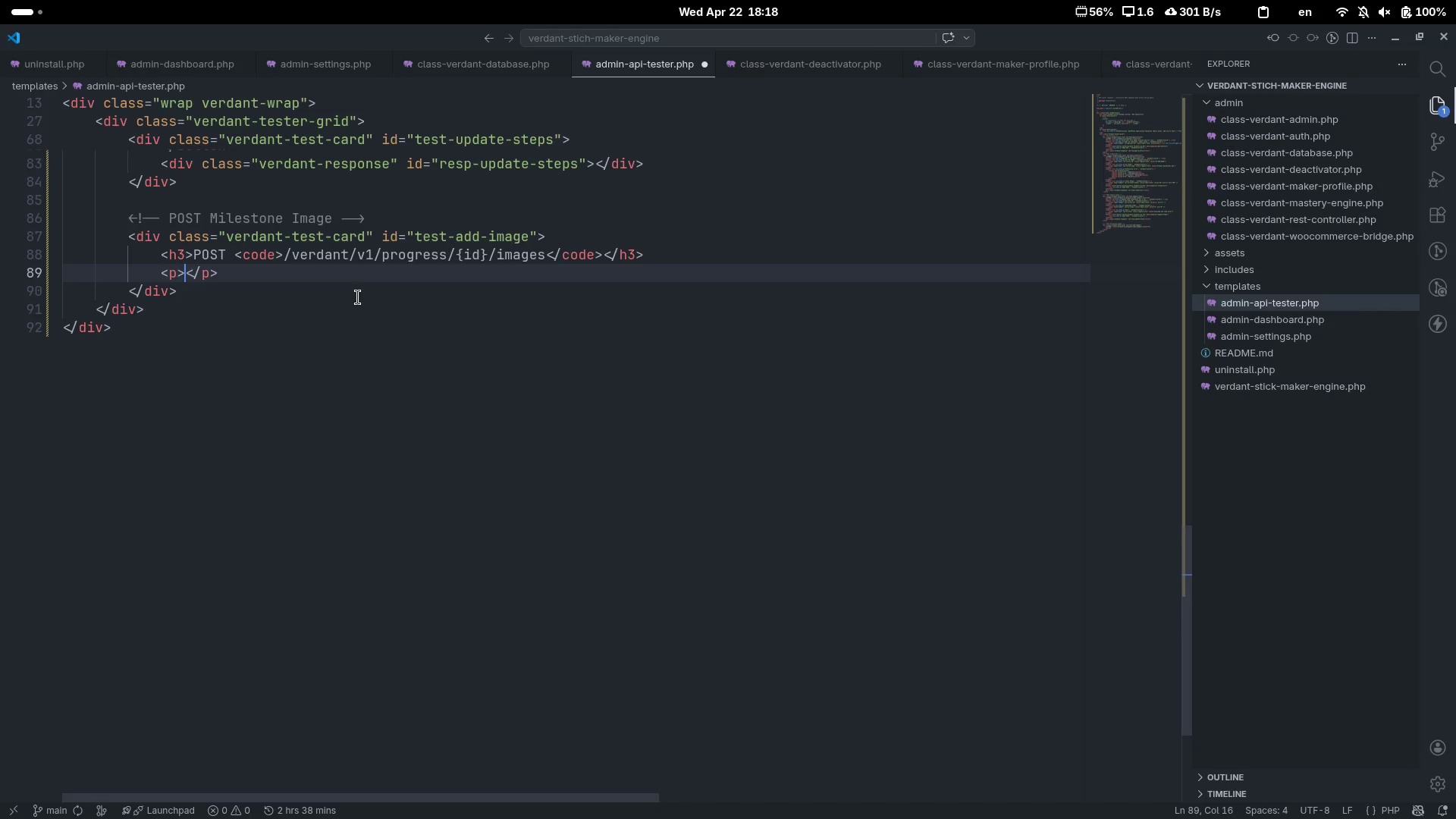 
key(Shift+Comma)
 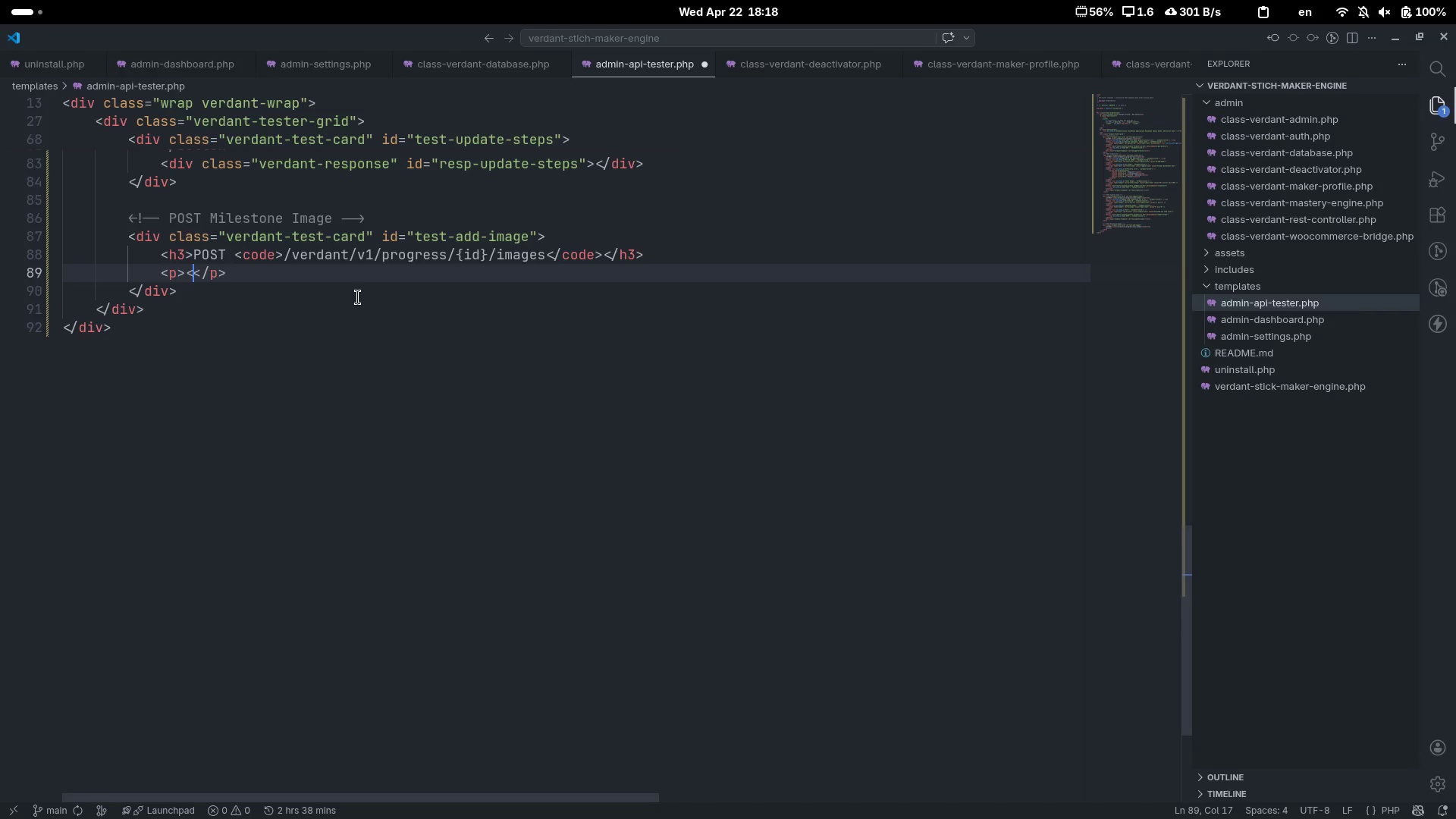 
key(Shift+Slash)
 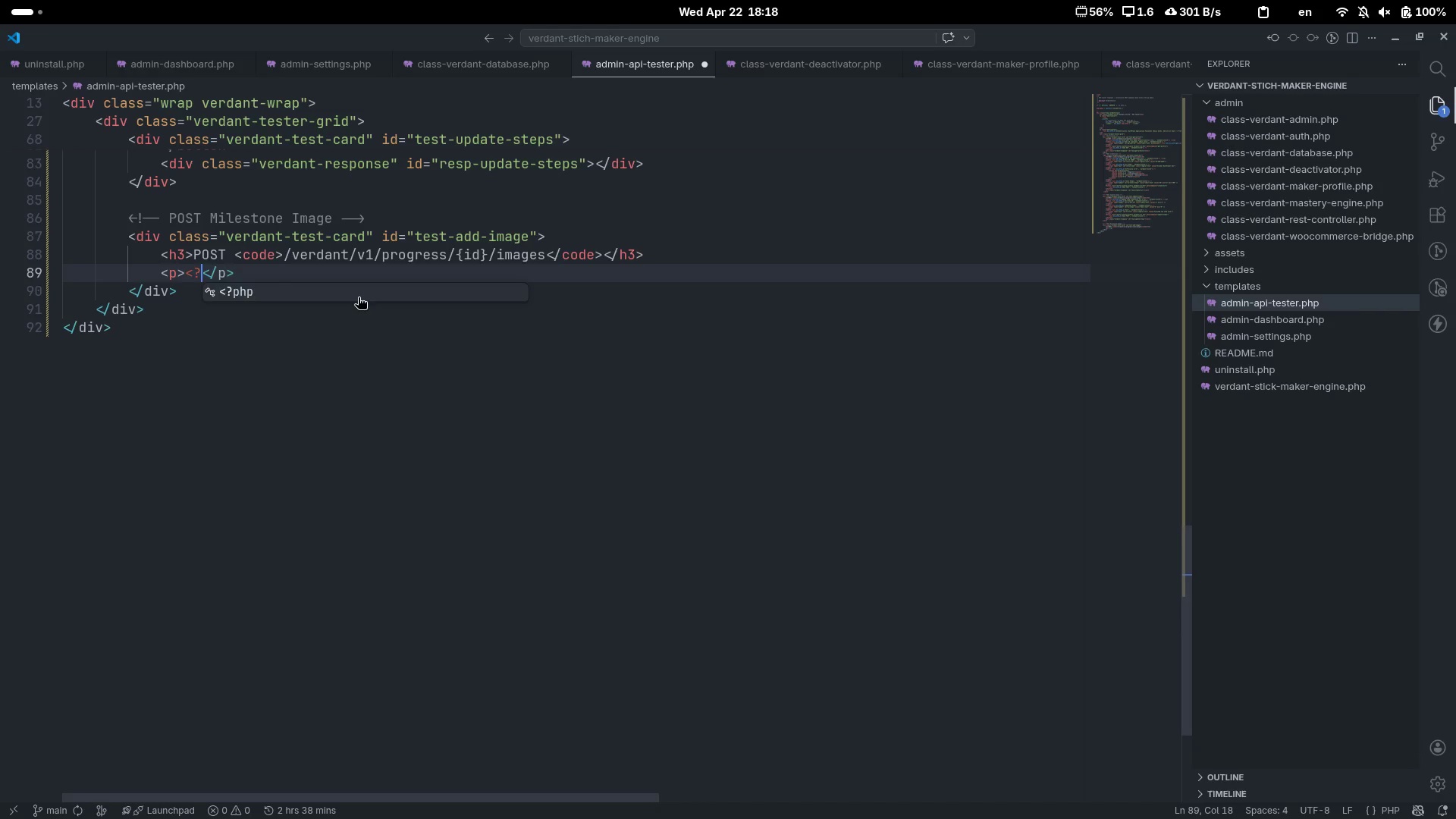 
key(Tab)
 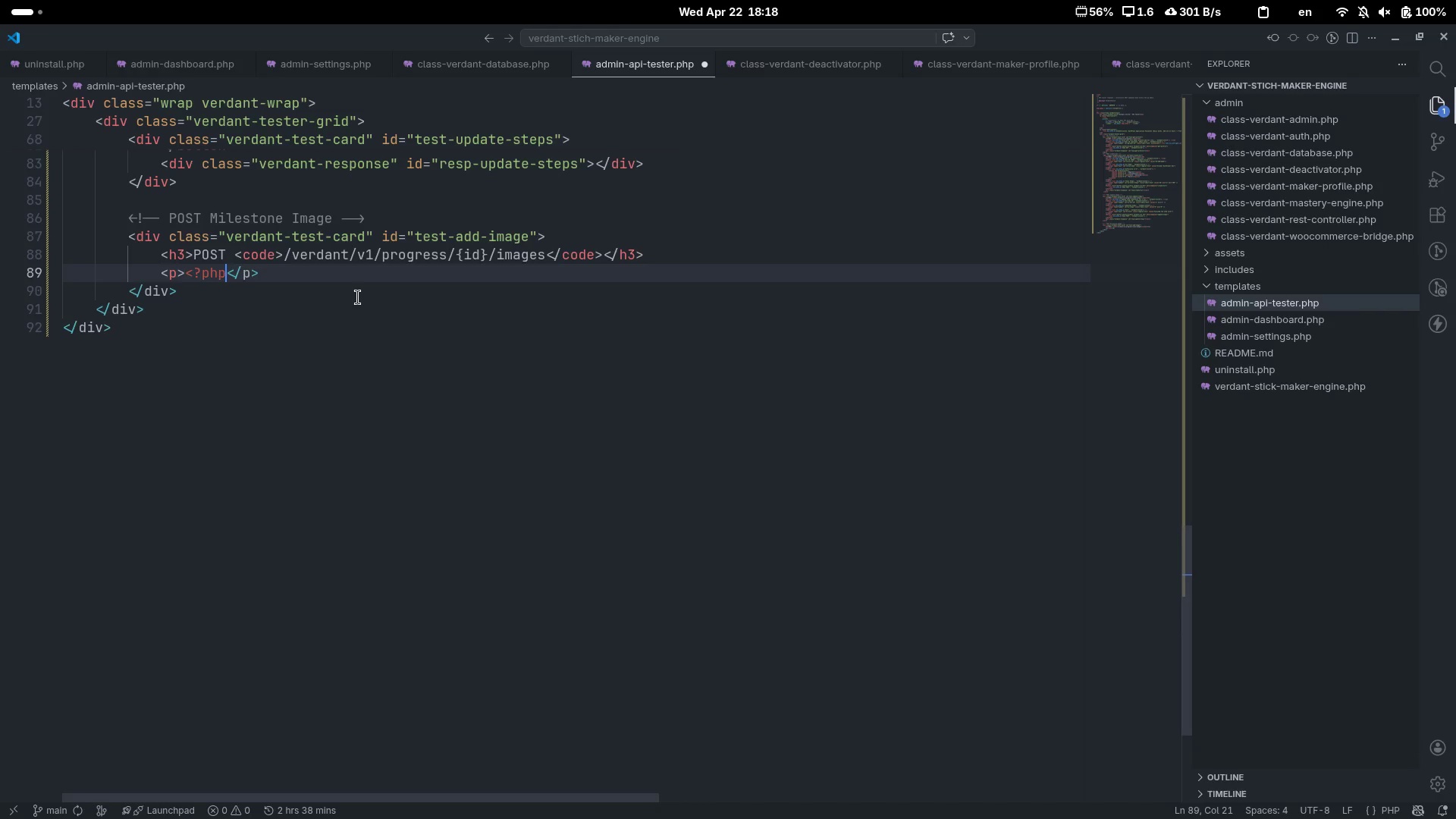 
key(Space)
 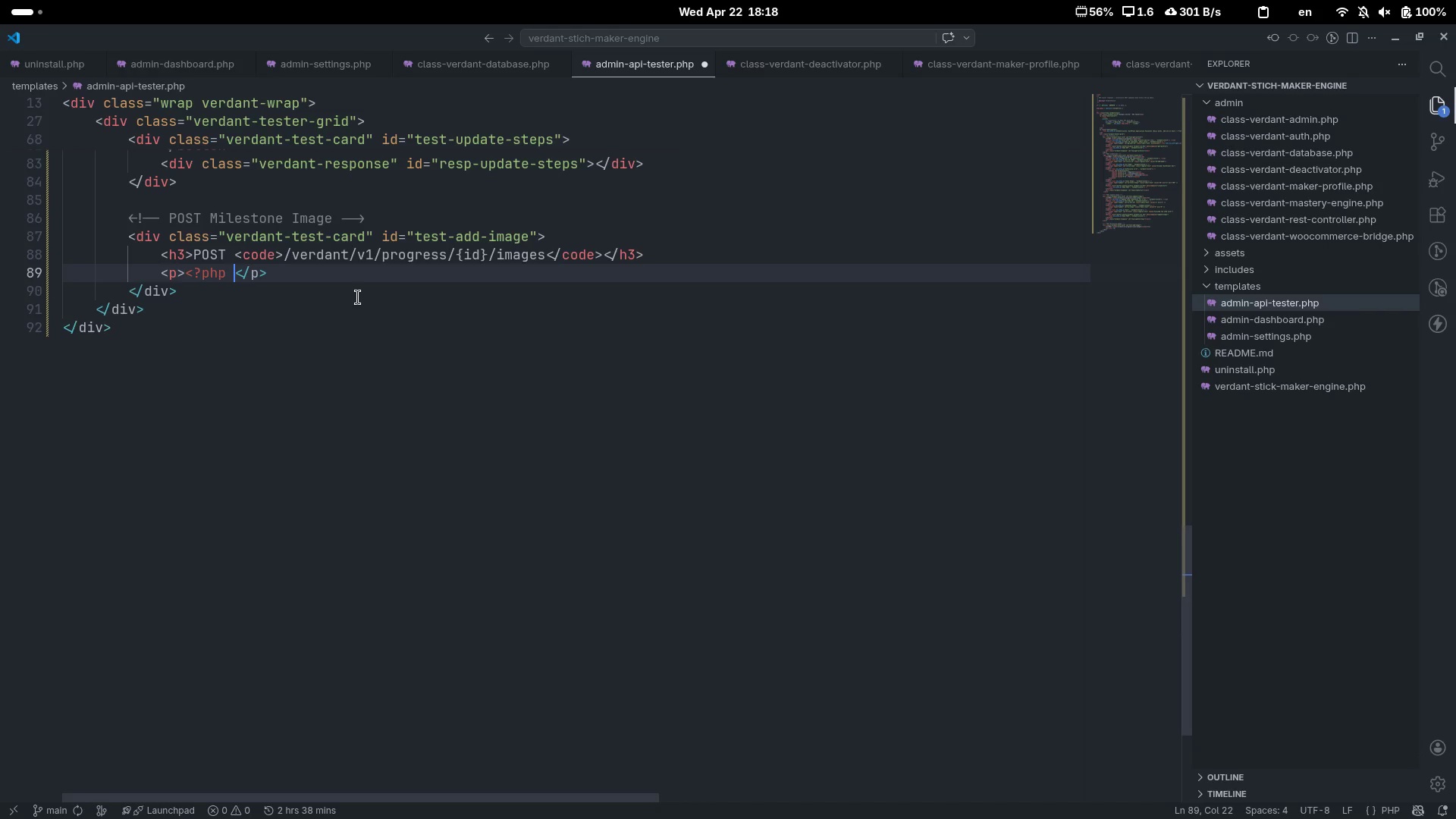 
key(Shift+Slash)
 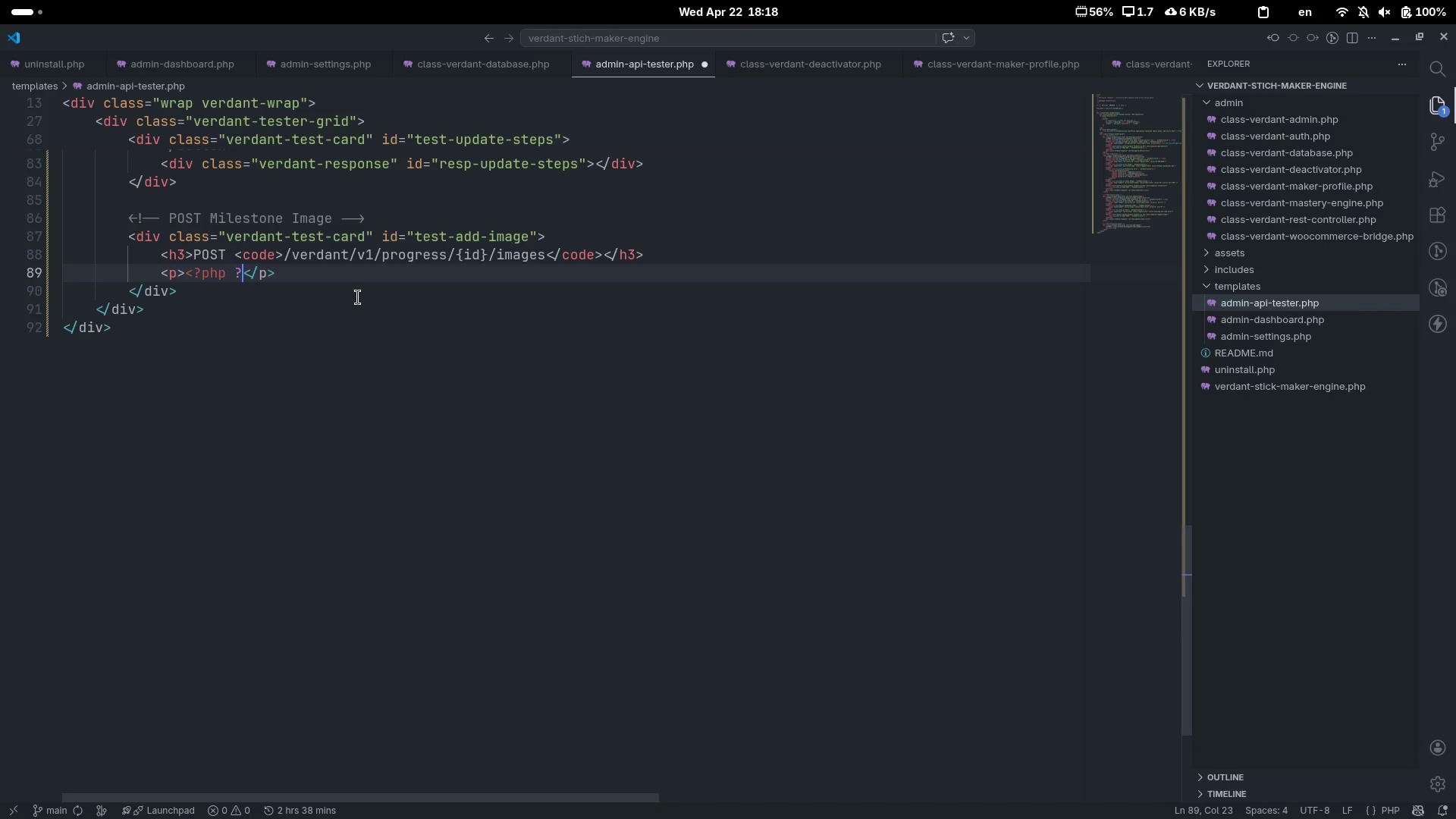 
key(Shift+Period)
 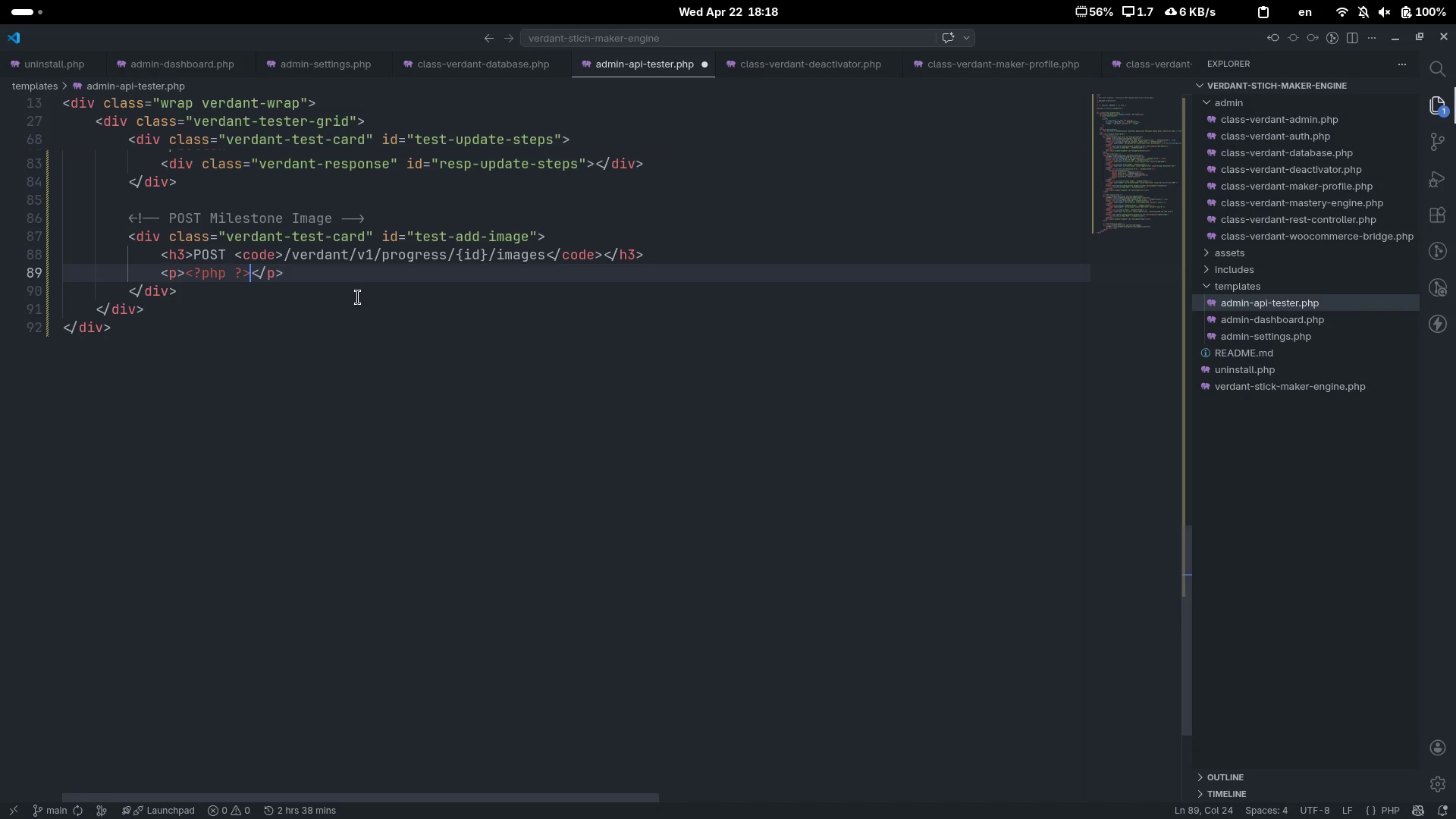 
key(ArrowLeft)
 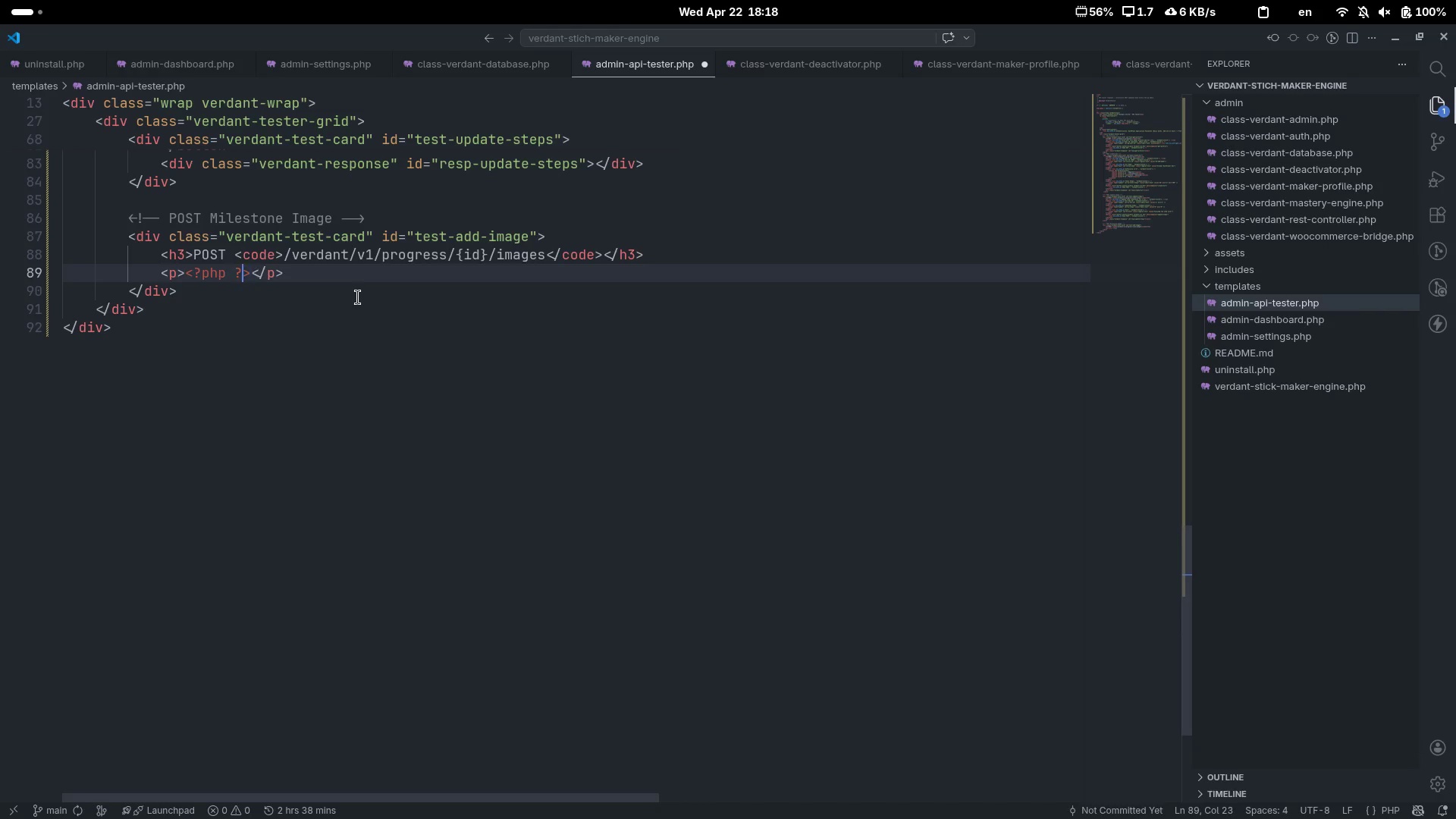 
key(ArrowLeft)
 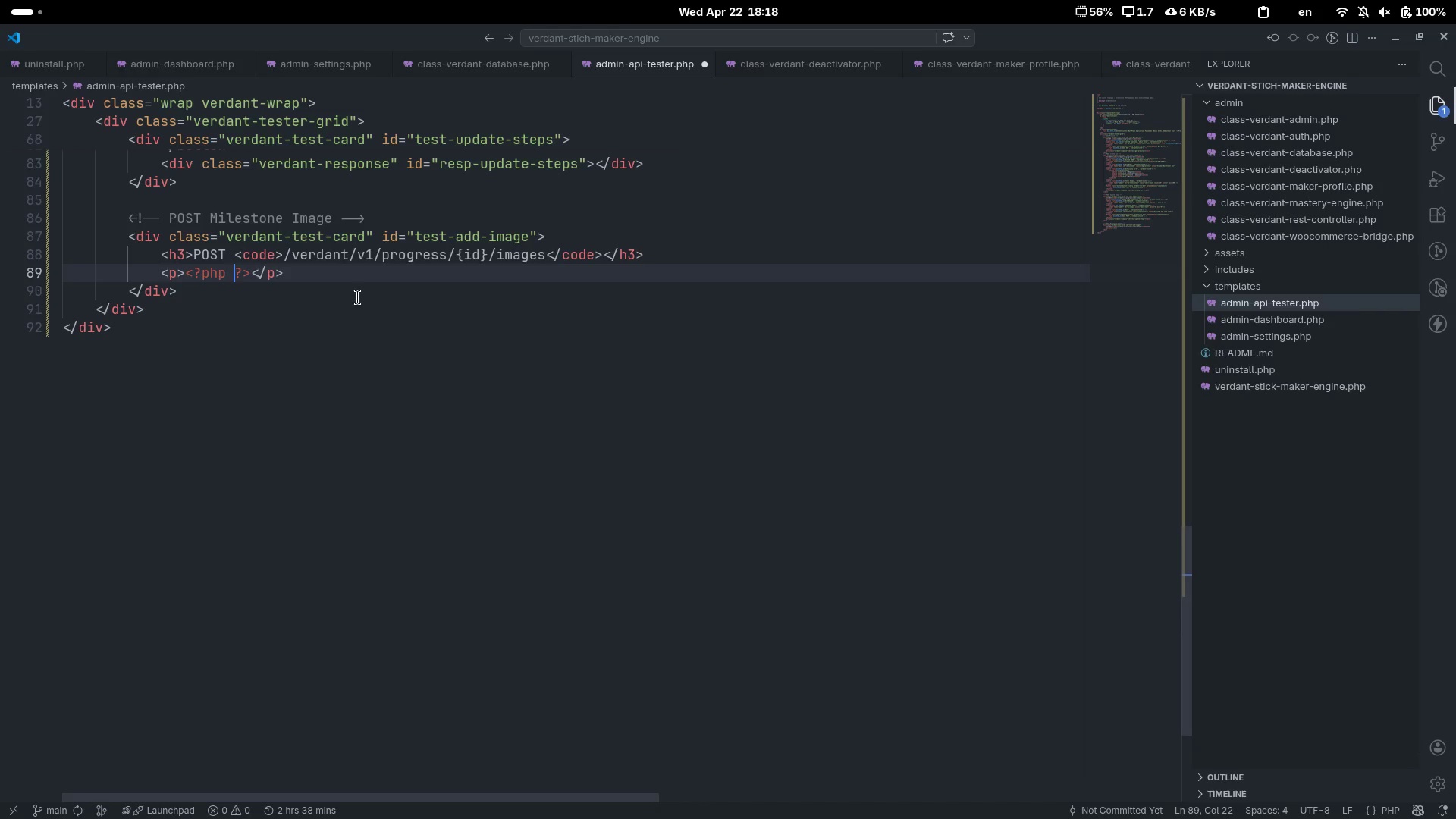 
key(ArrowLeft)
 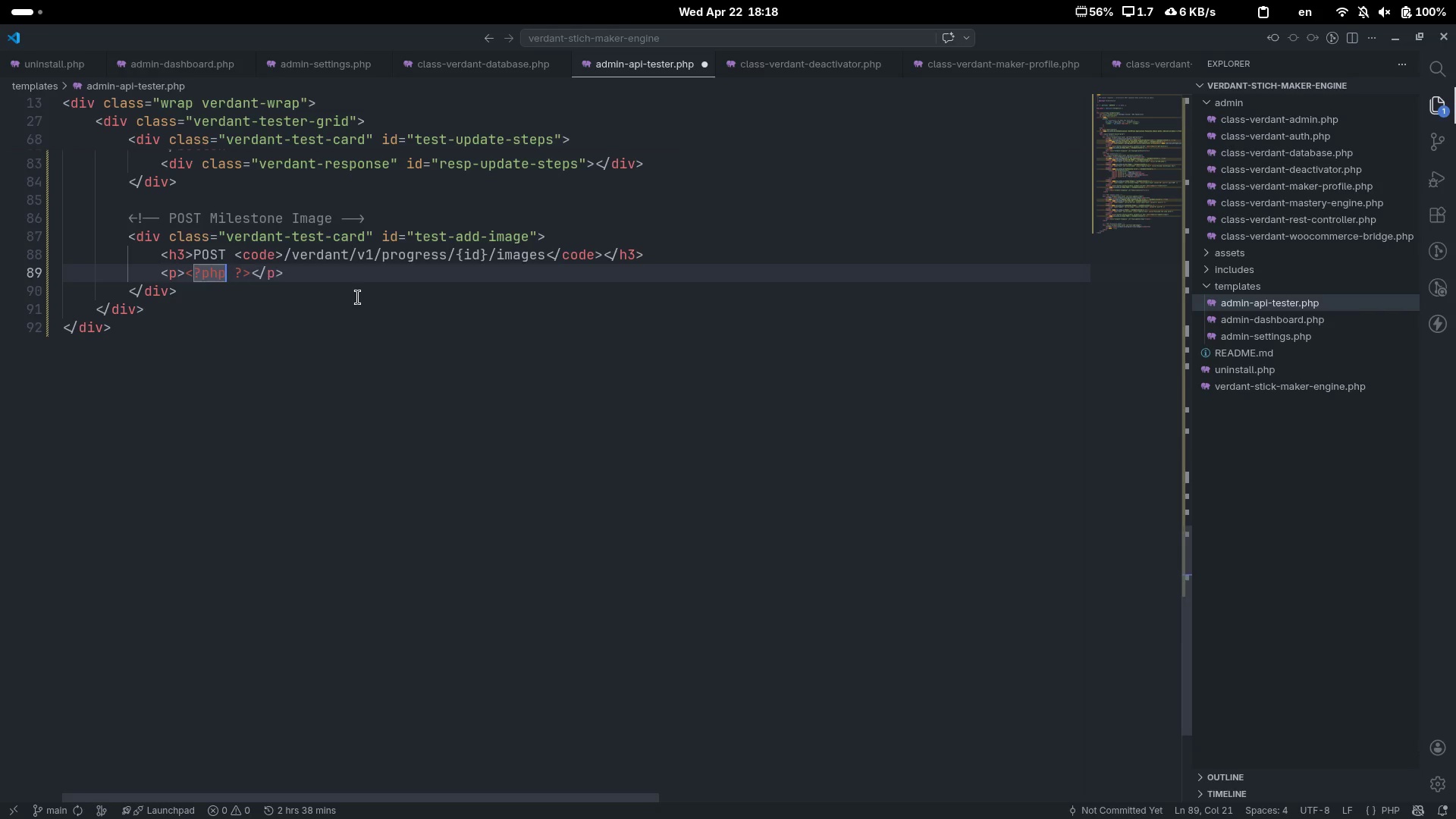 
type( esc_html_e('Kit Row ID)
 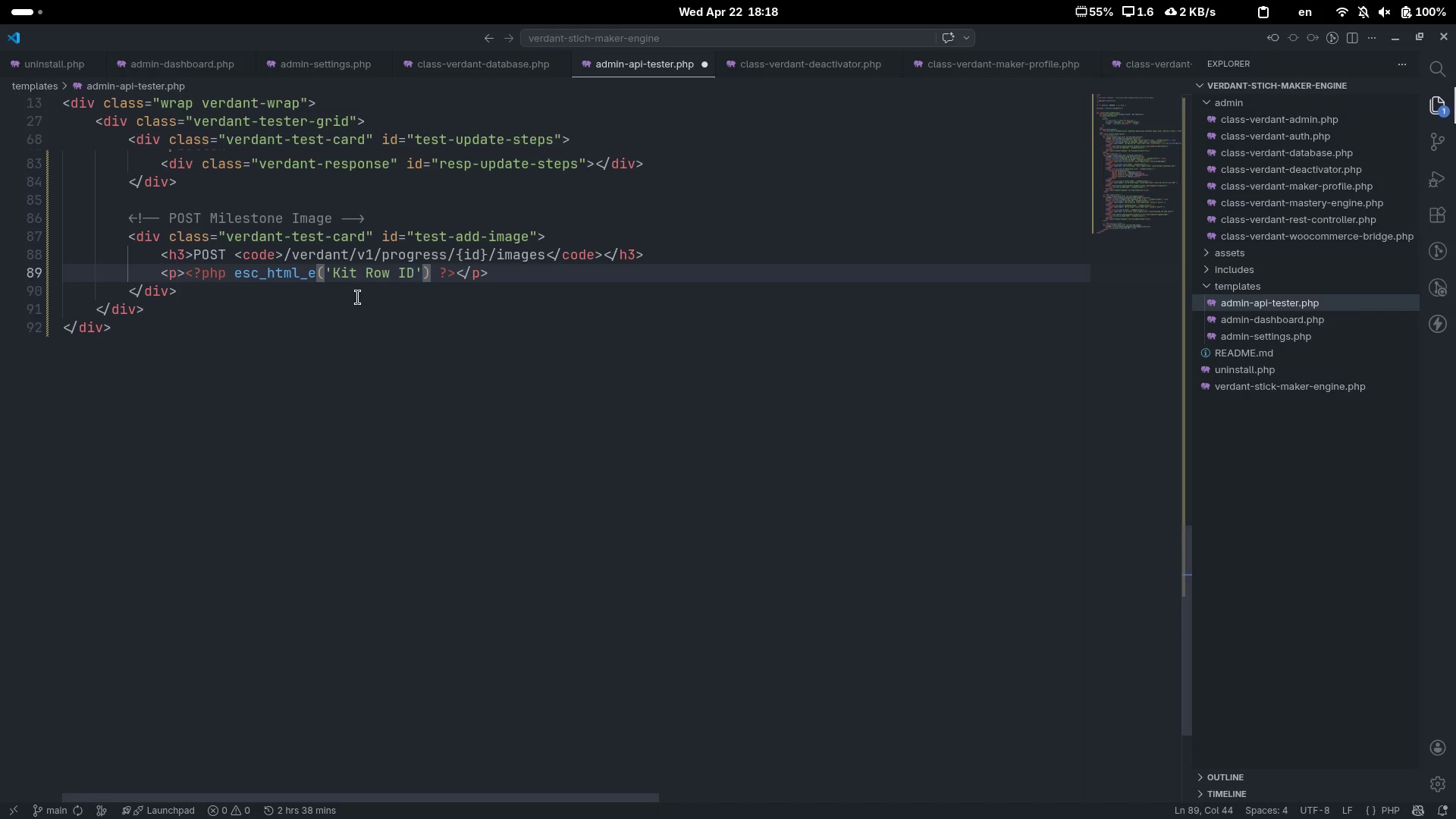 
wait(6.81)
 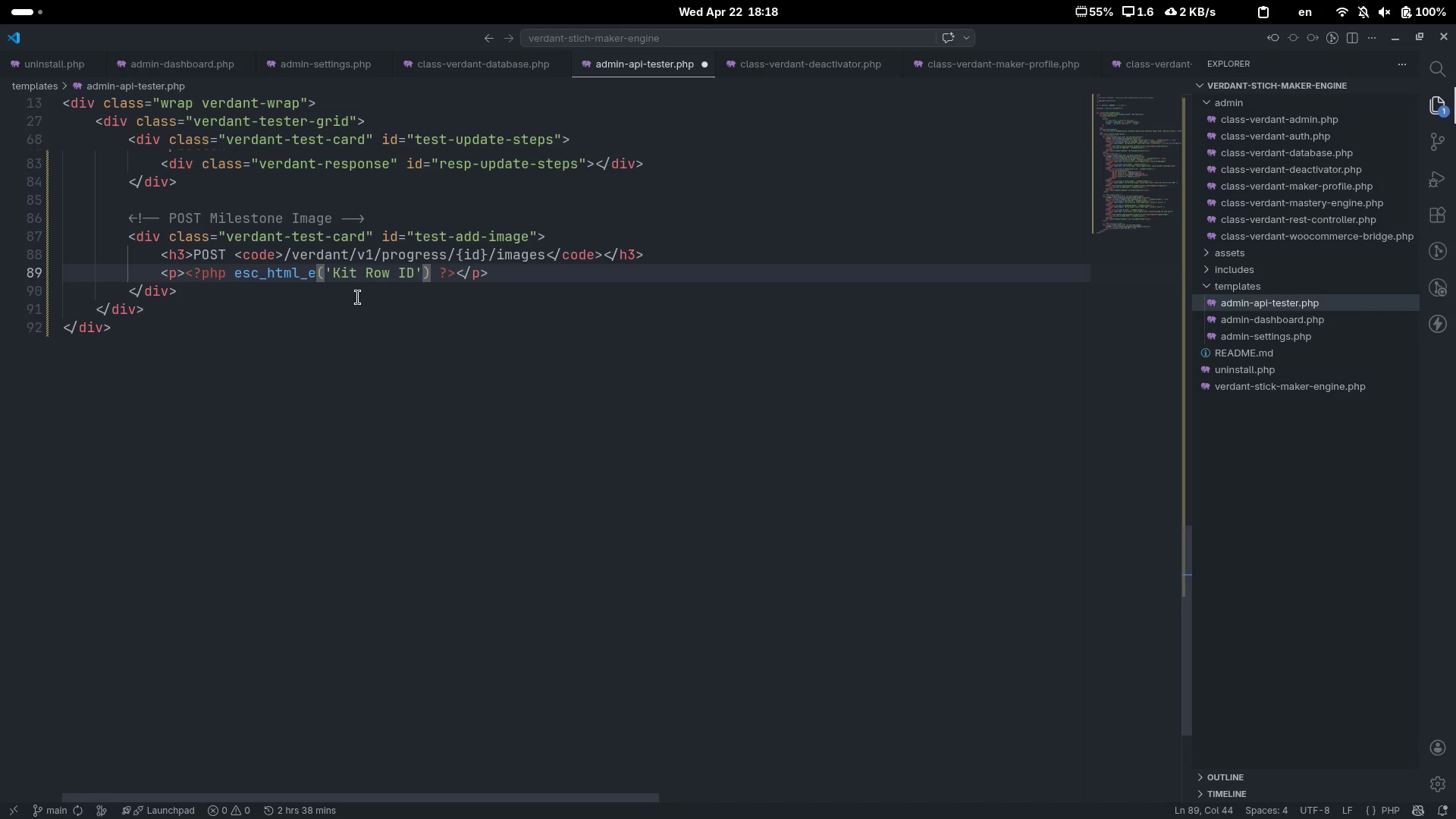 
key(Control+Backspace)
 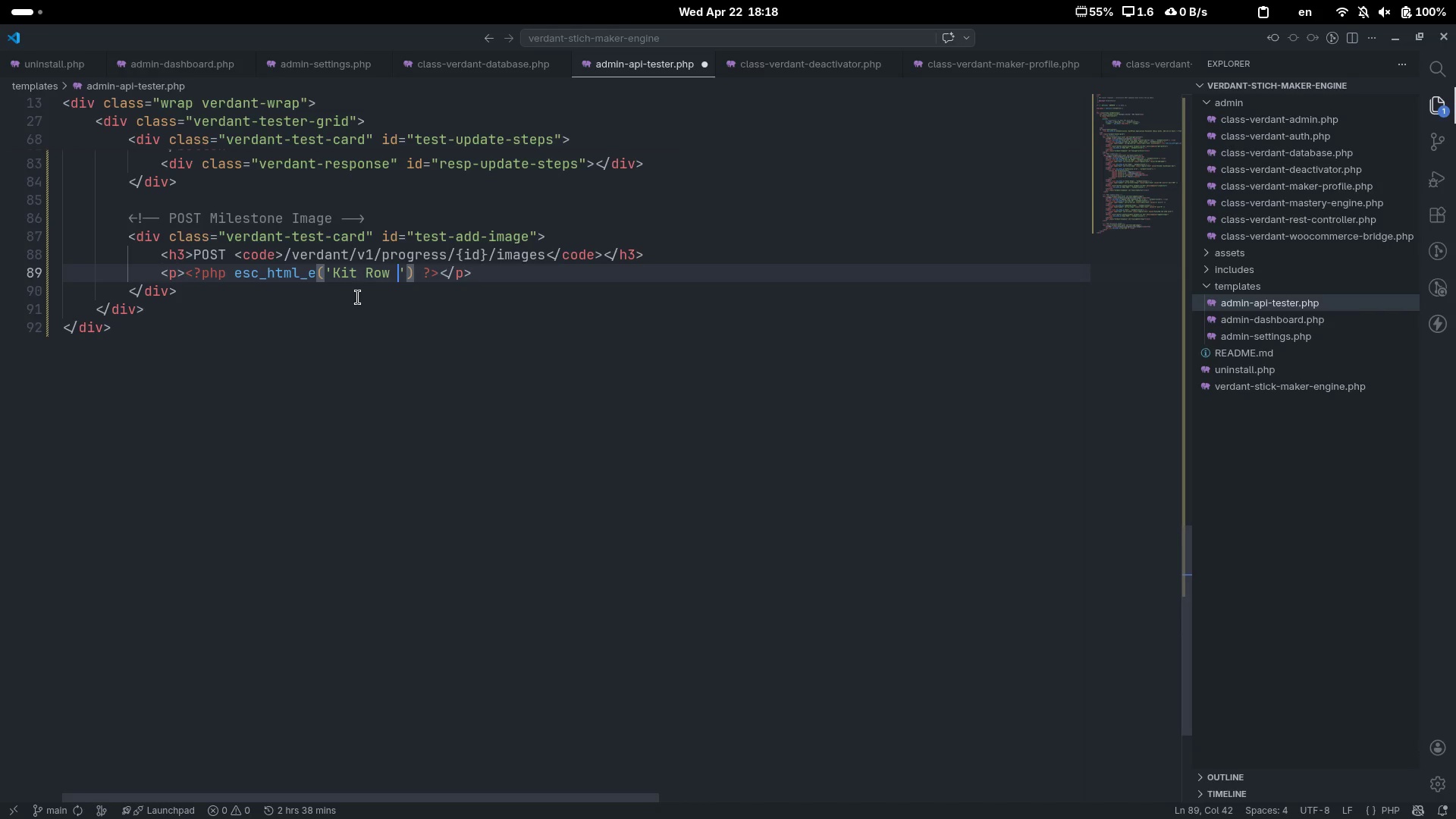 
key(Control+Backspace)
 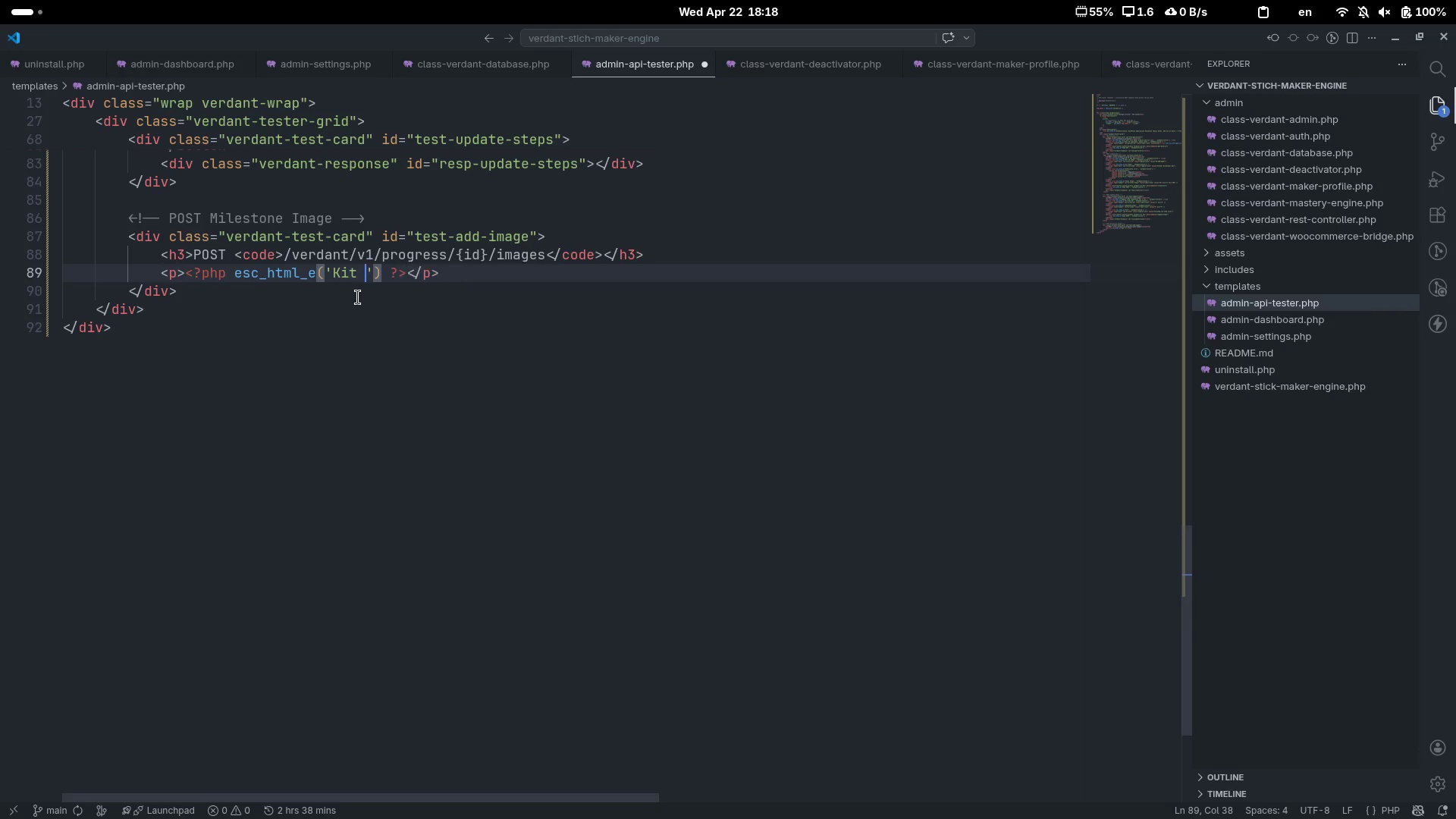 
key(Control+Backspace)
 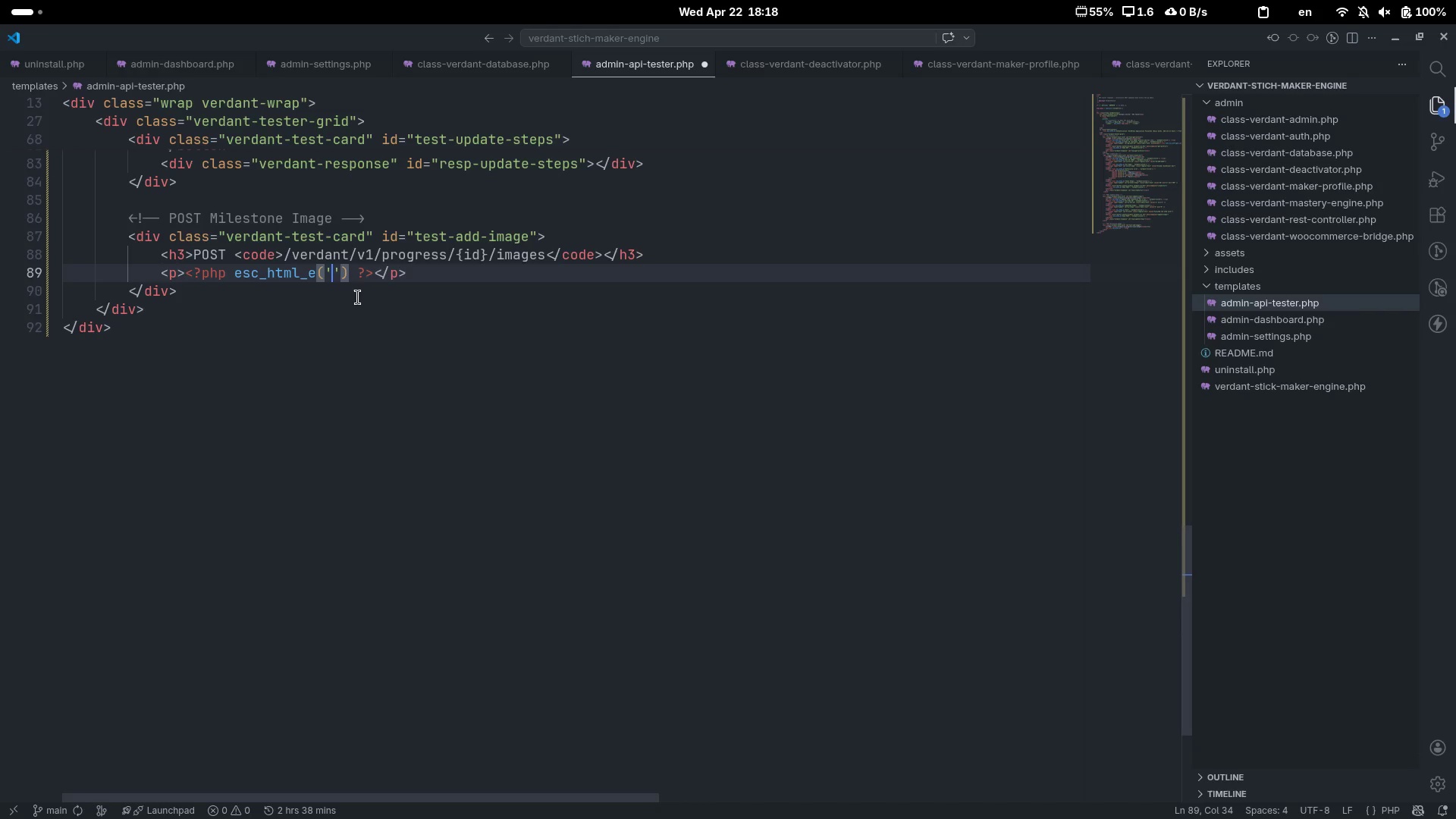 
type(Submit a milestone photo UL)
key(Backspace)
type(RL.)
 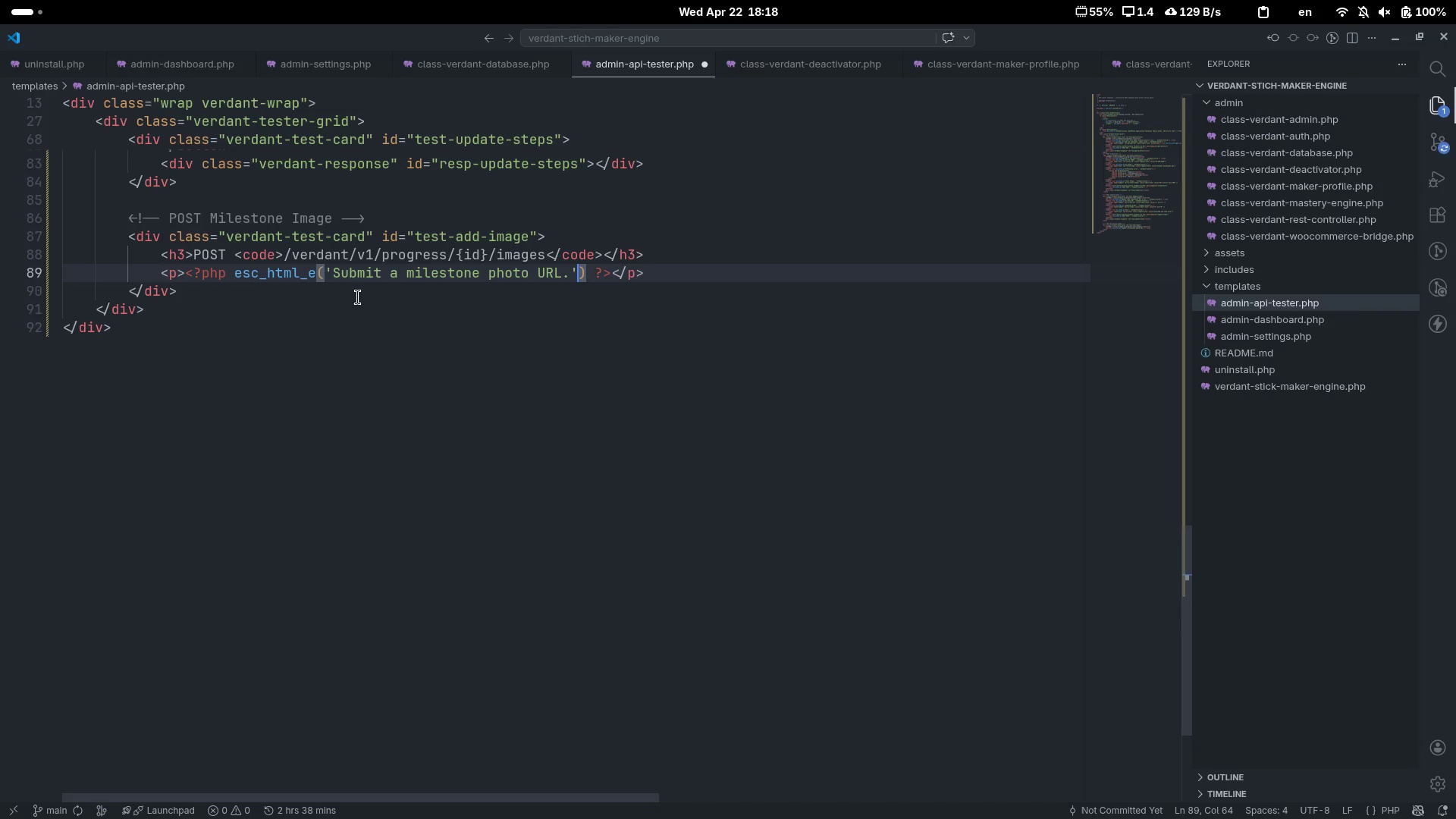 
 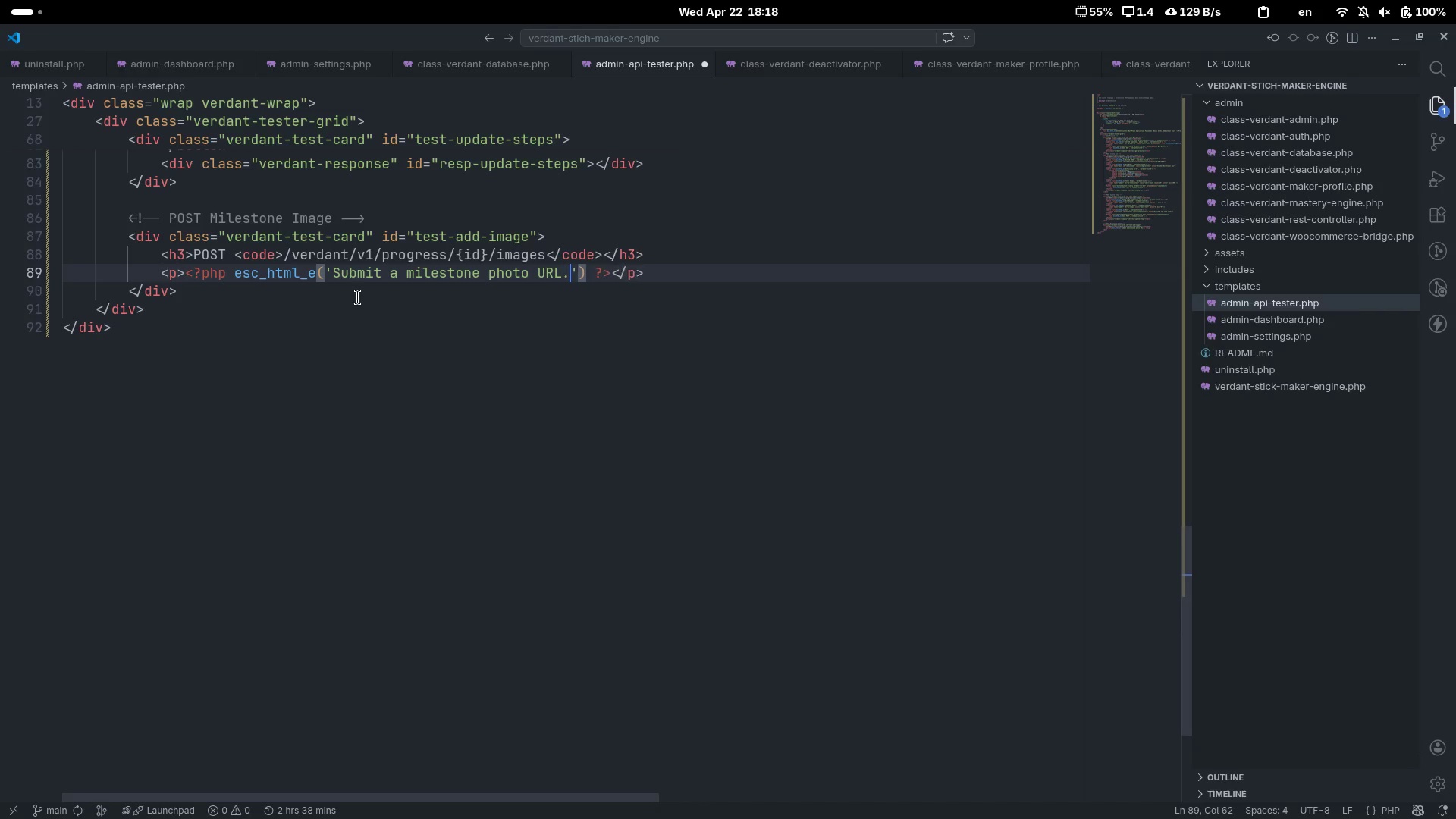 
key(ArrowRight)
 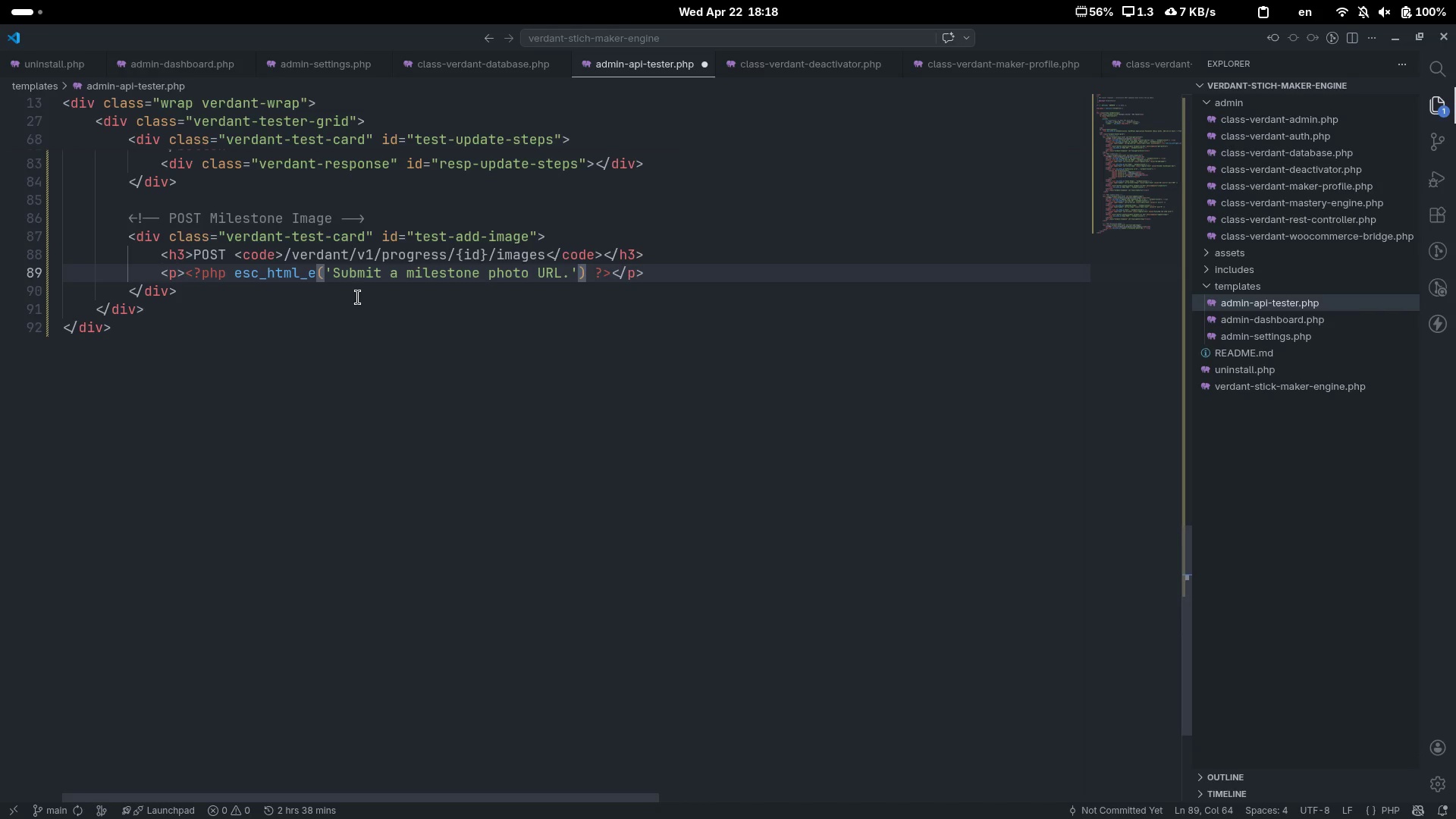 
type(, 'verdant-stitch)
 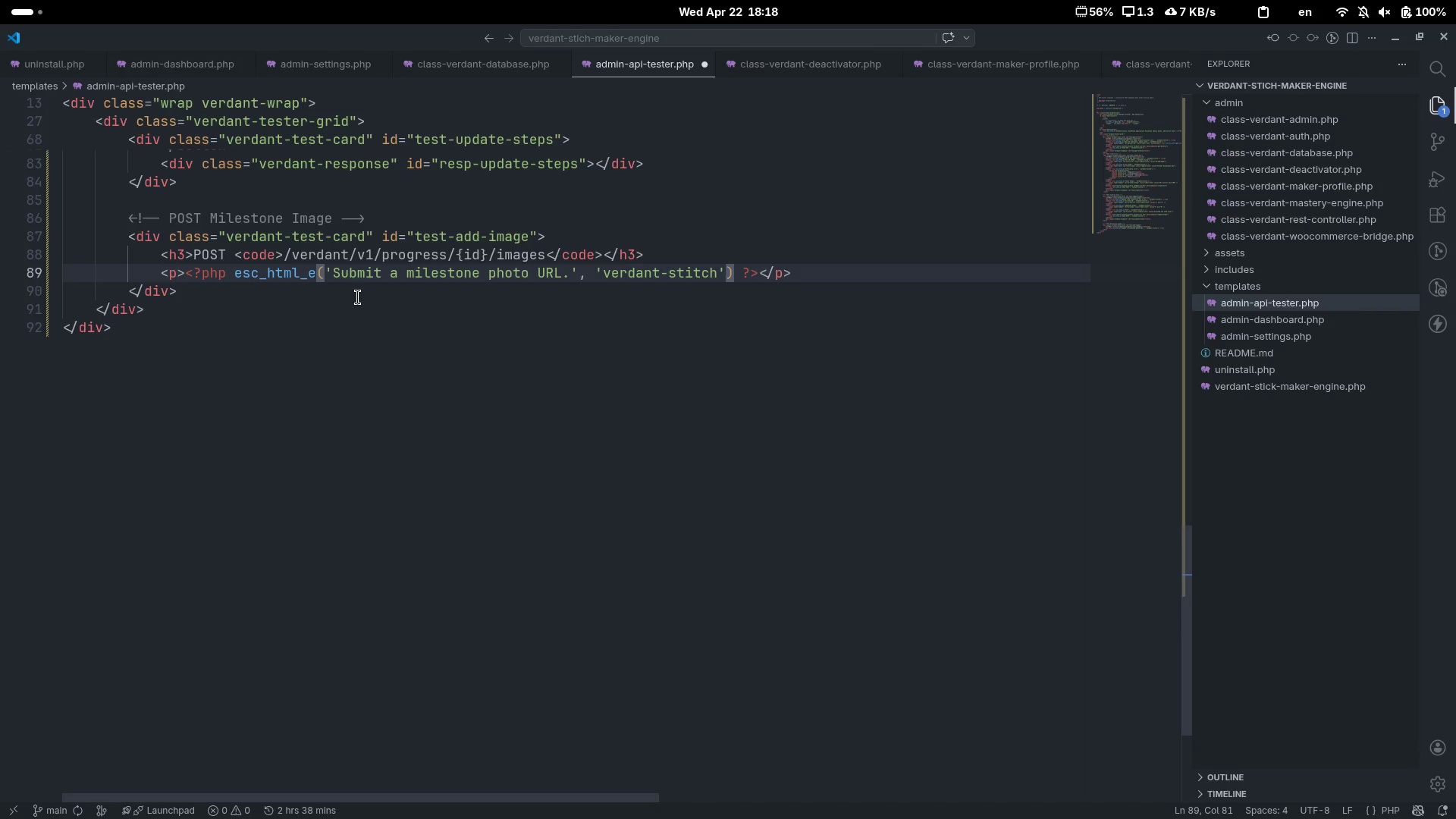 
key(ArrowRight)
 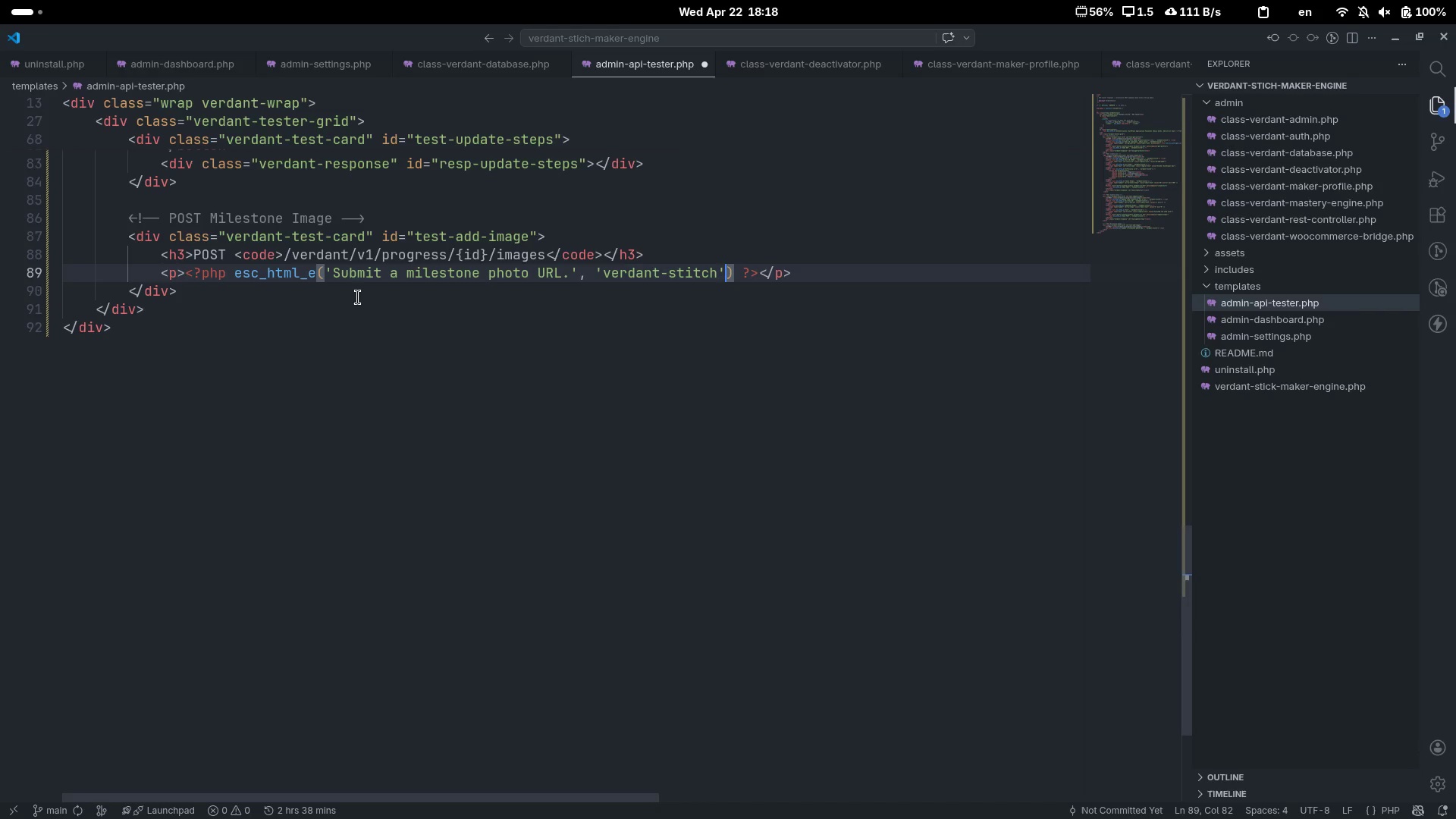 
key(ArrowRight)
 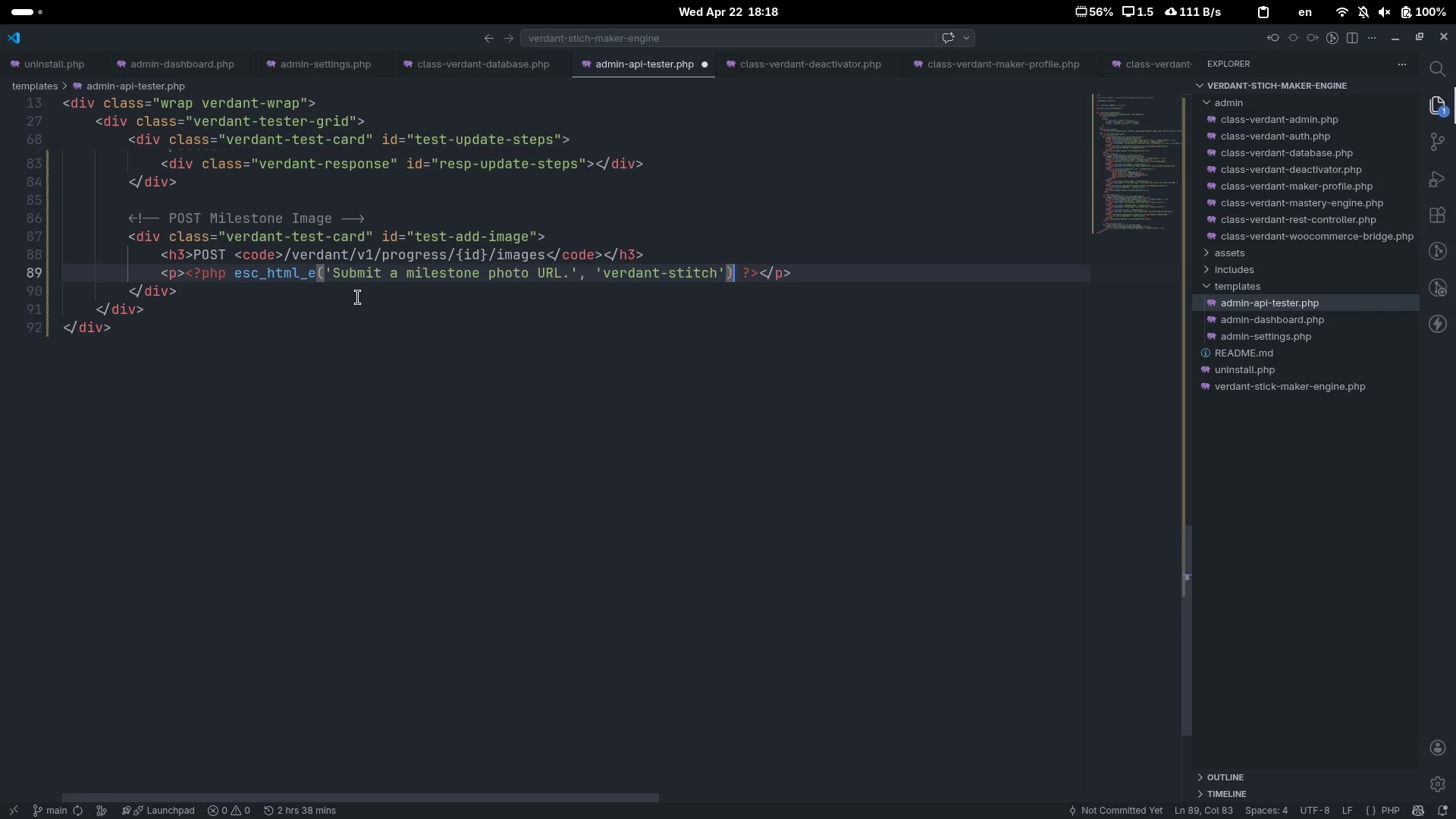 
key(Semicolon)
 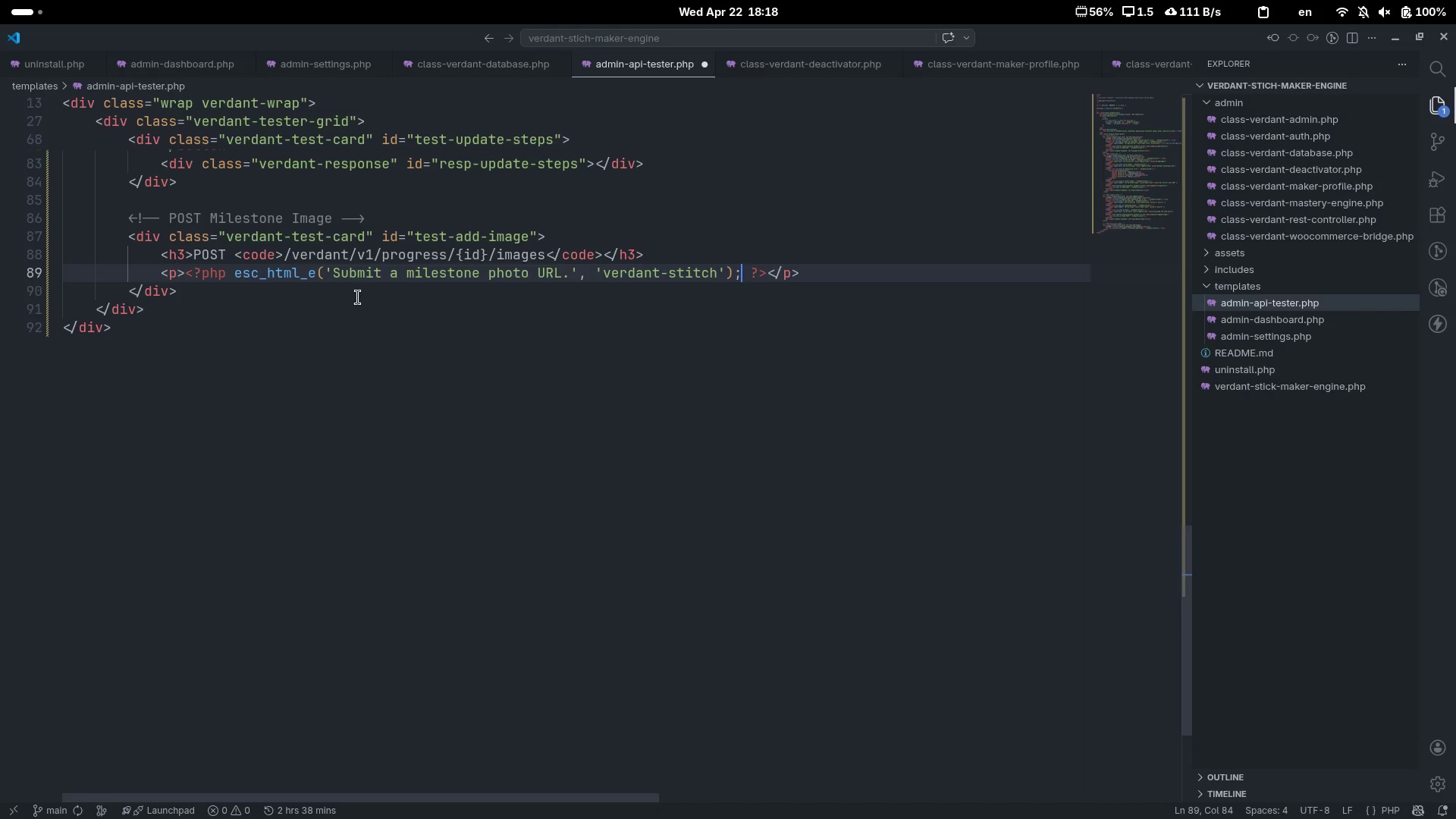 
key(End)
 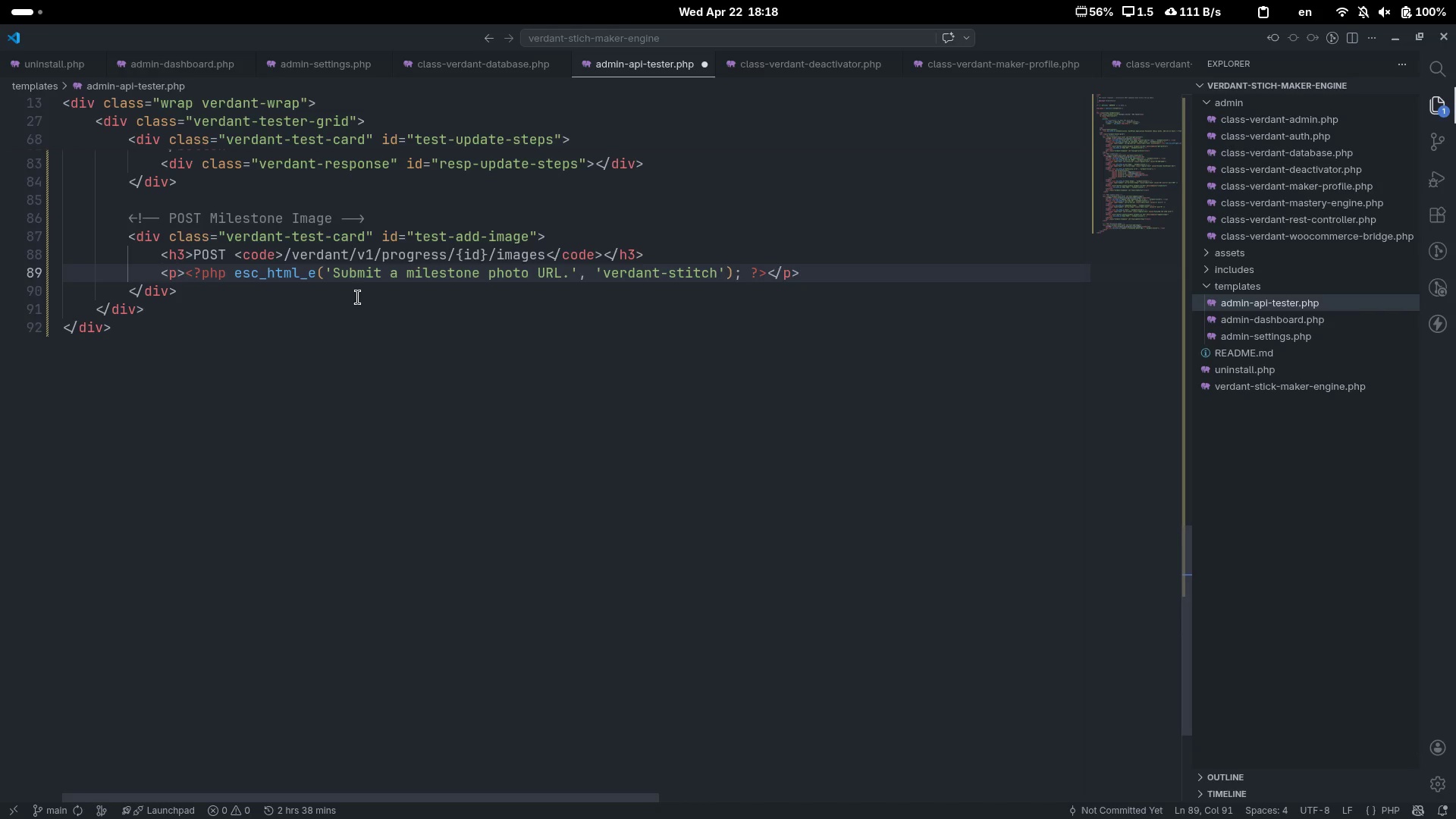 
key(Enter)
 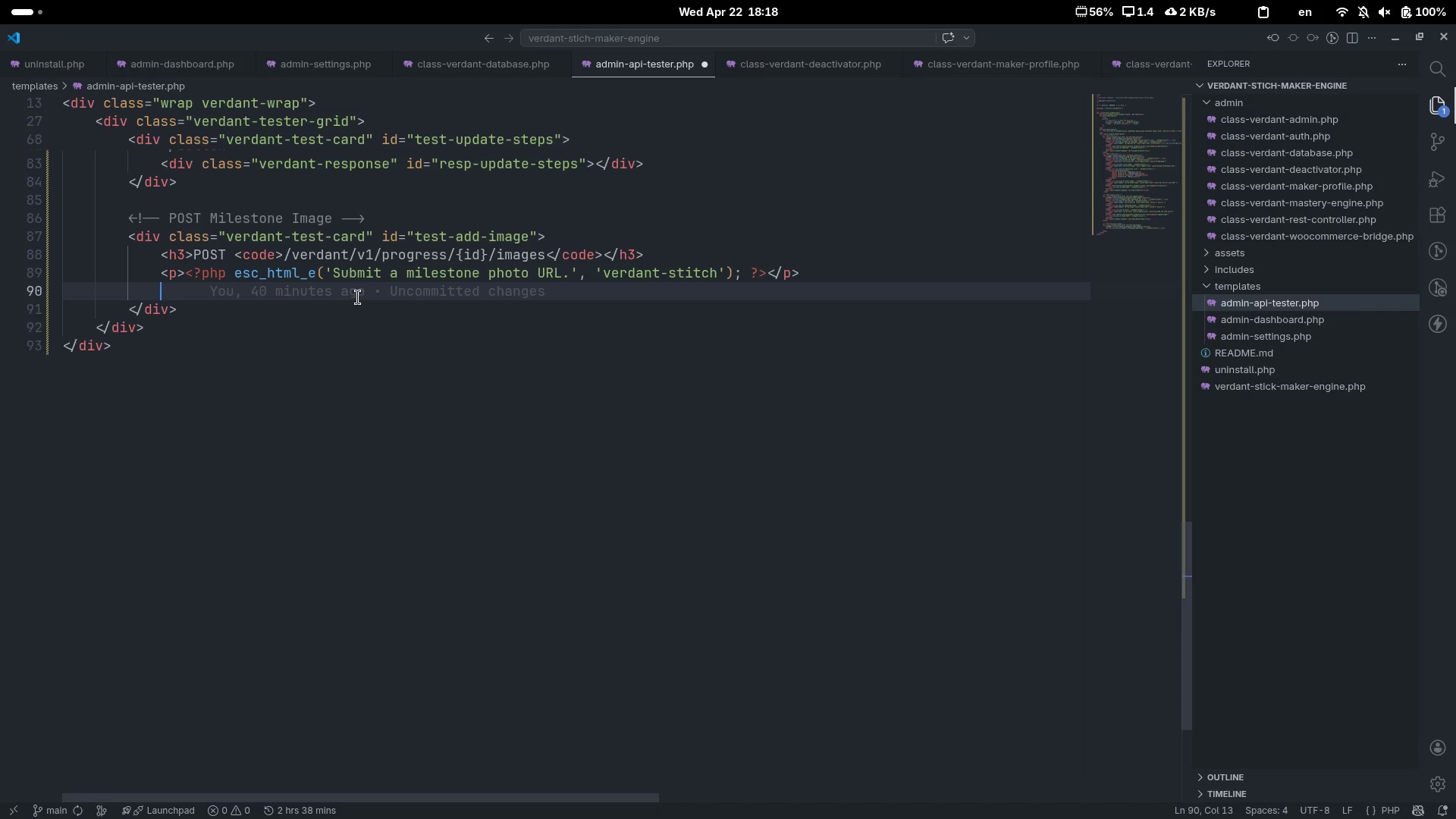 
key(Shift+Comma)
 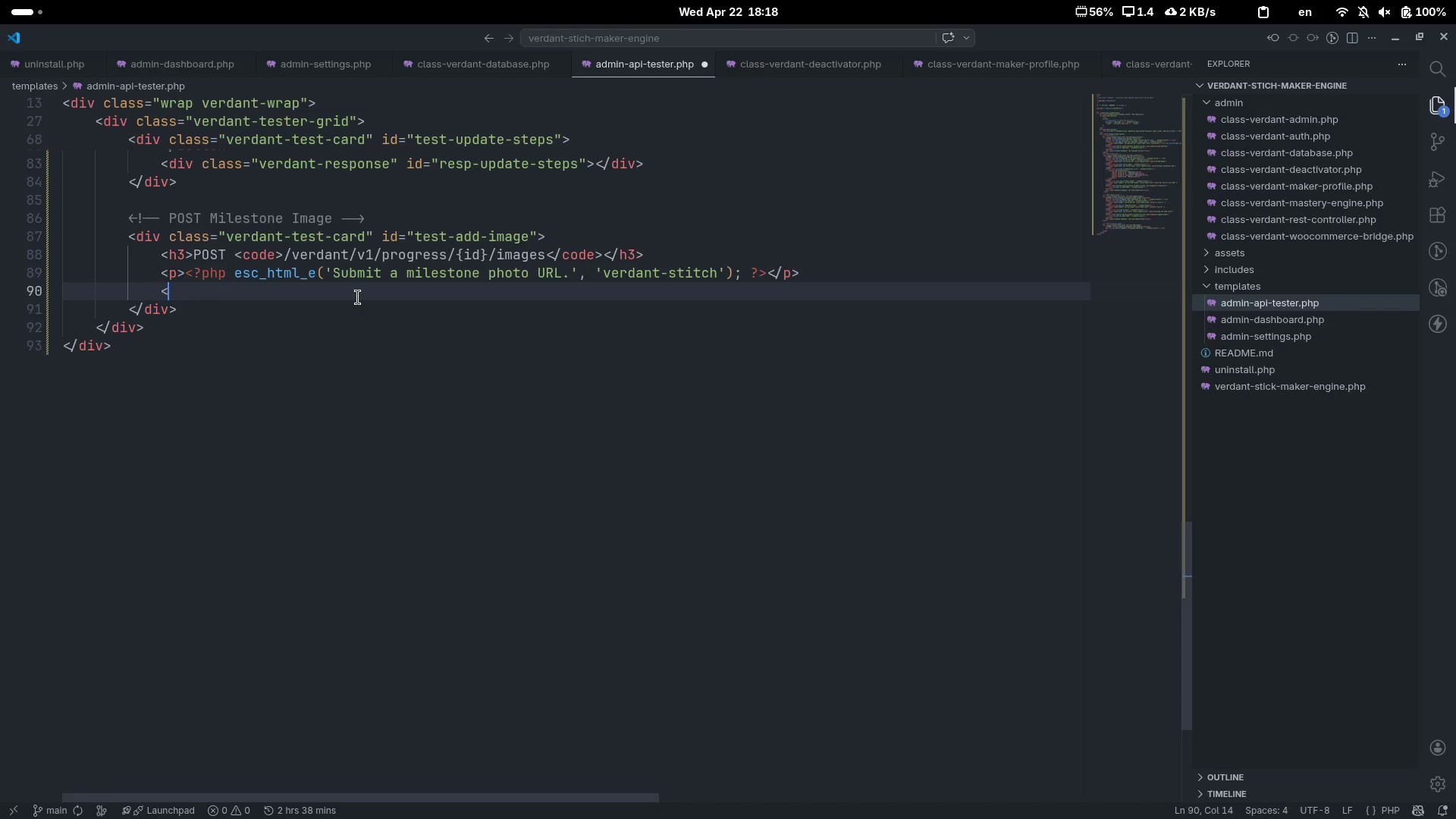 
key(Shift+Period)
 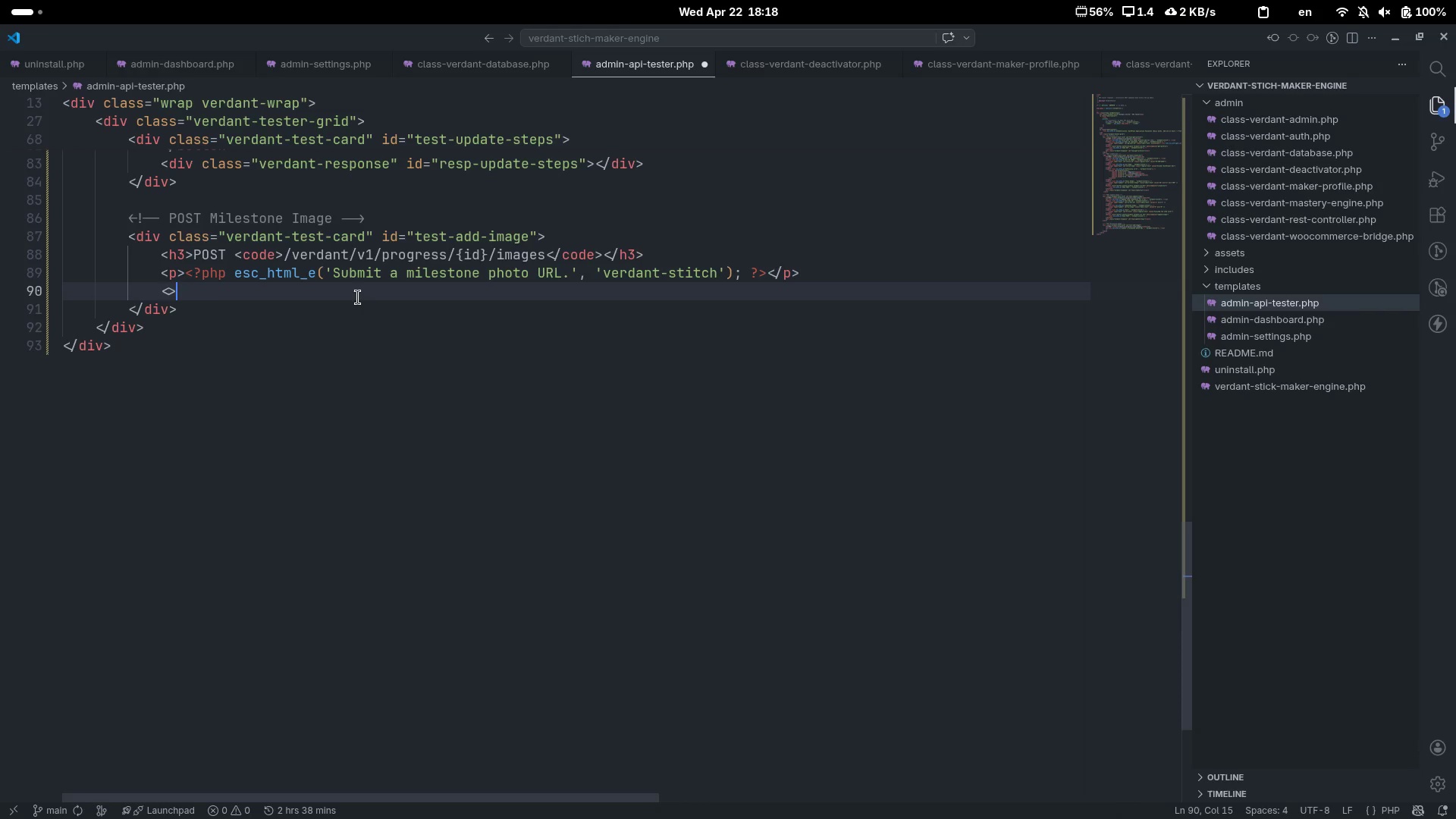 
key(ArrowLeft)
 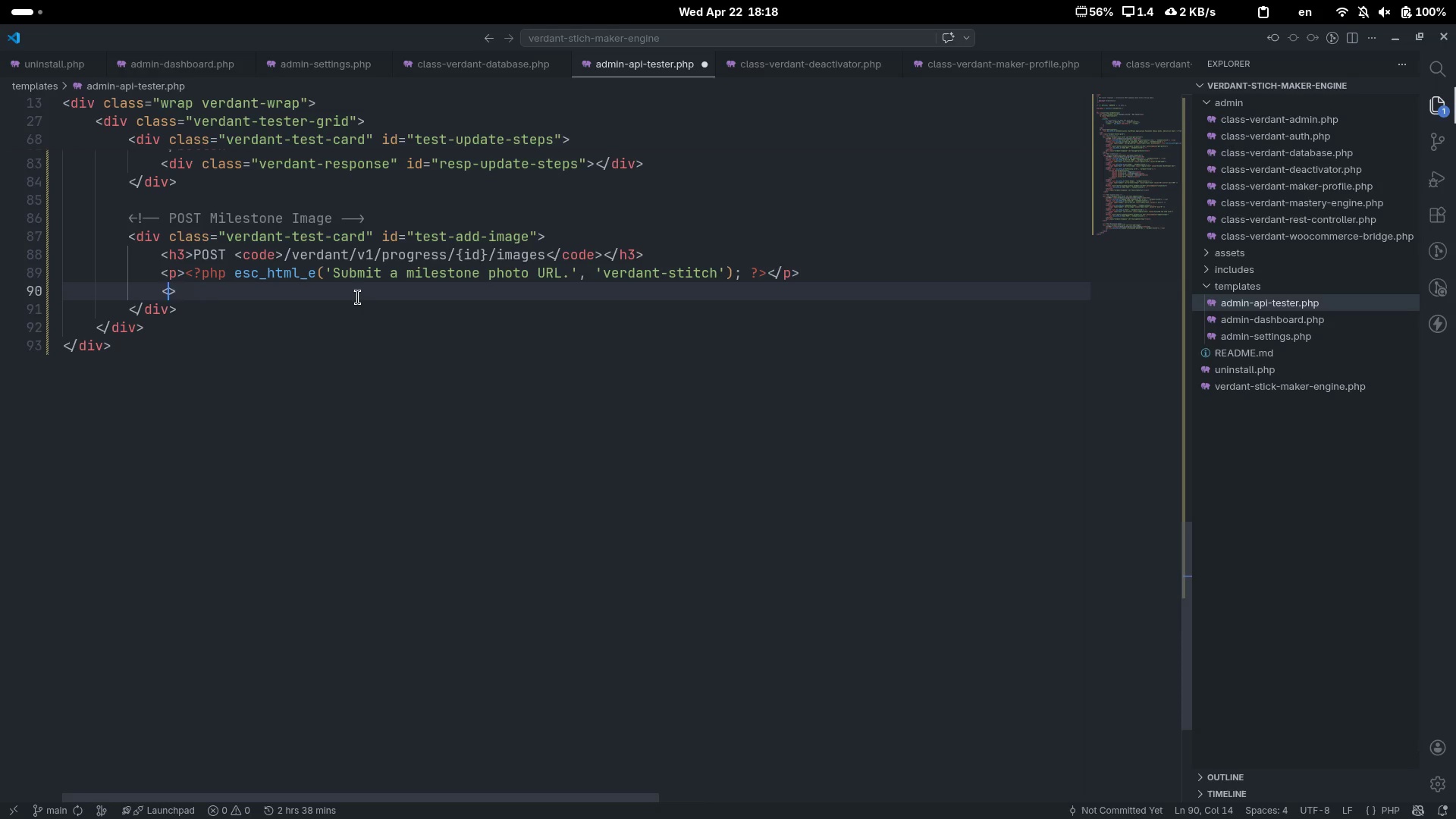 
type(a)
key(Backspace)
type(label)
 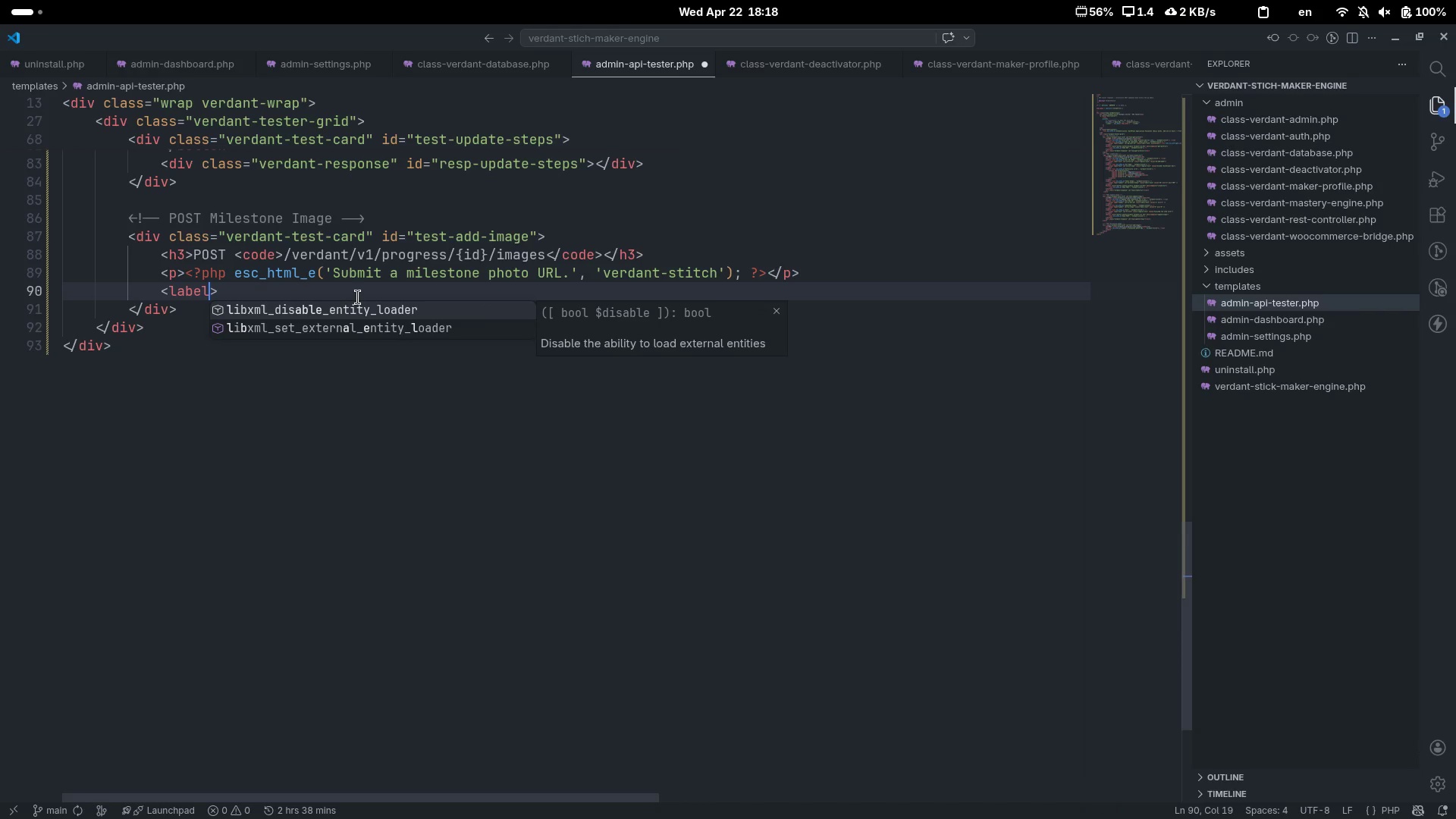 
key(ArrowRight)
 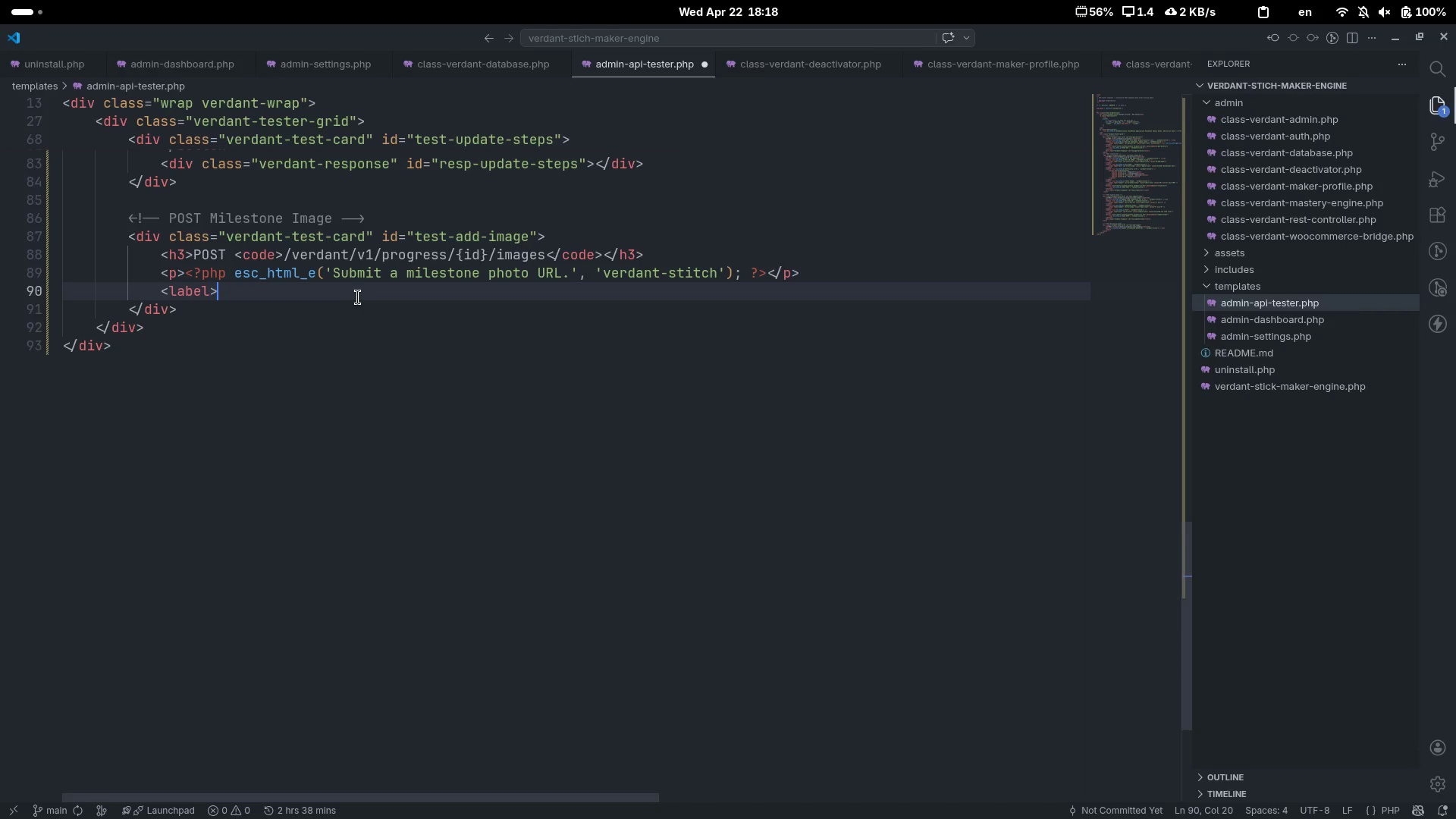 
key(Shift+Comma)
 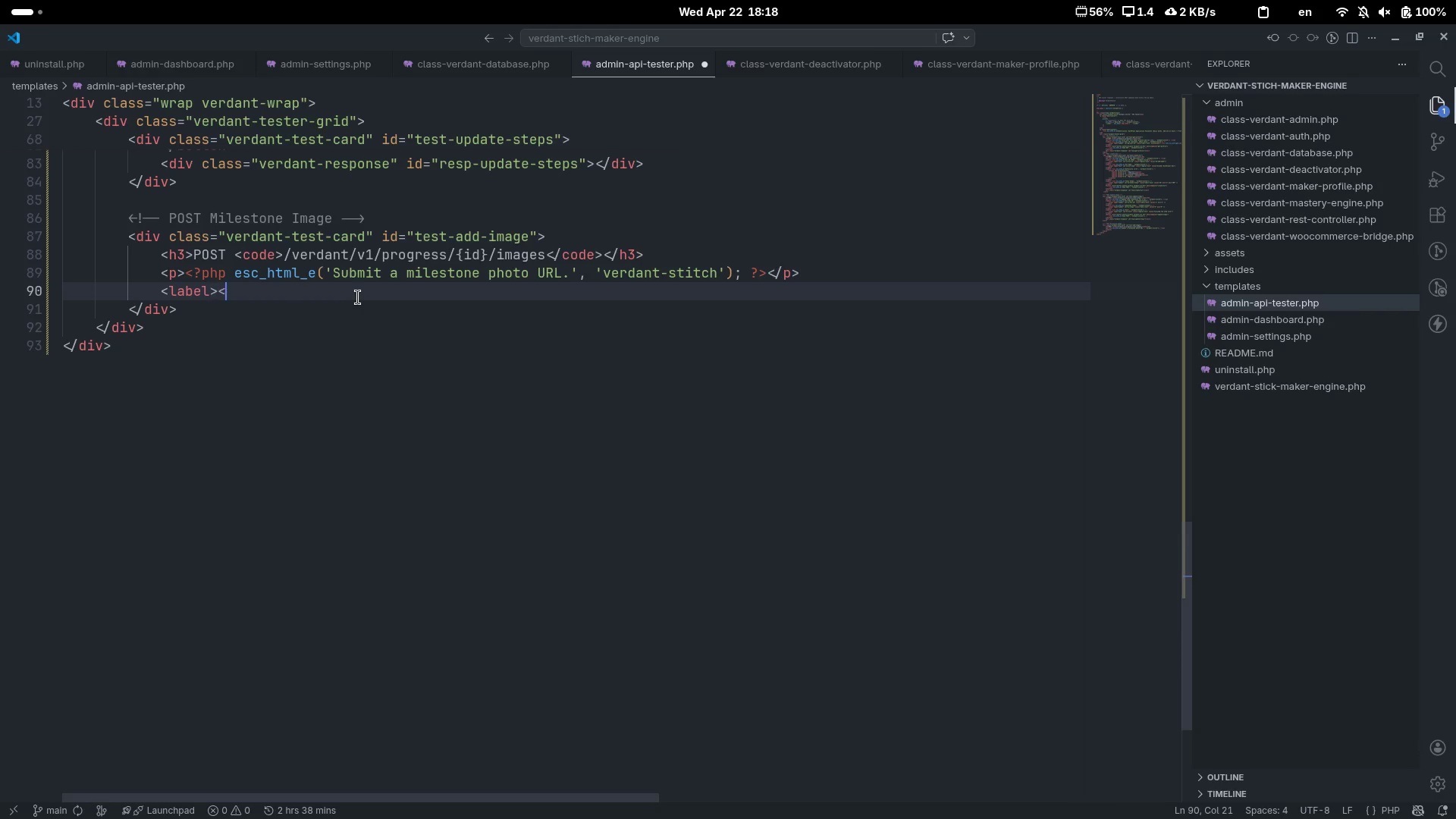 
key(Shift+Period)
 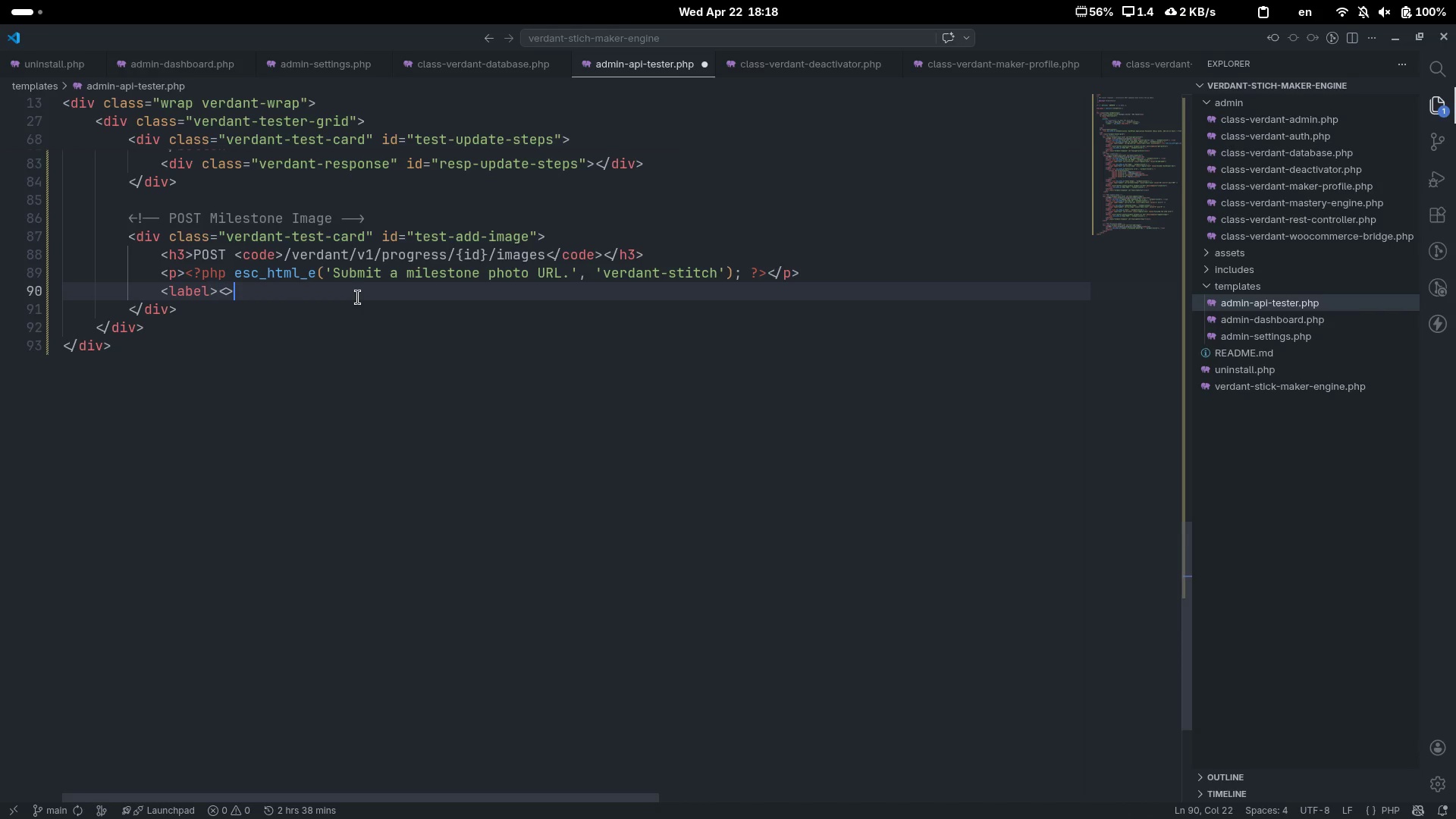 
key(ArrowLeft)
 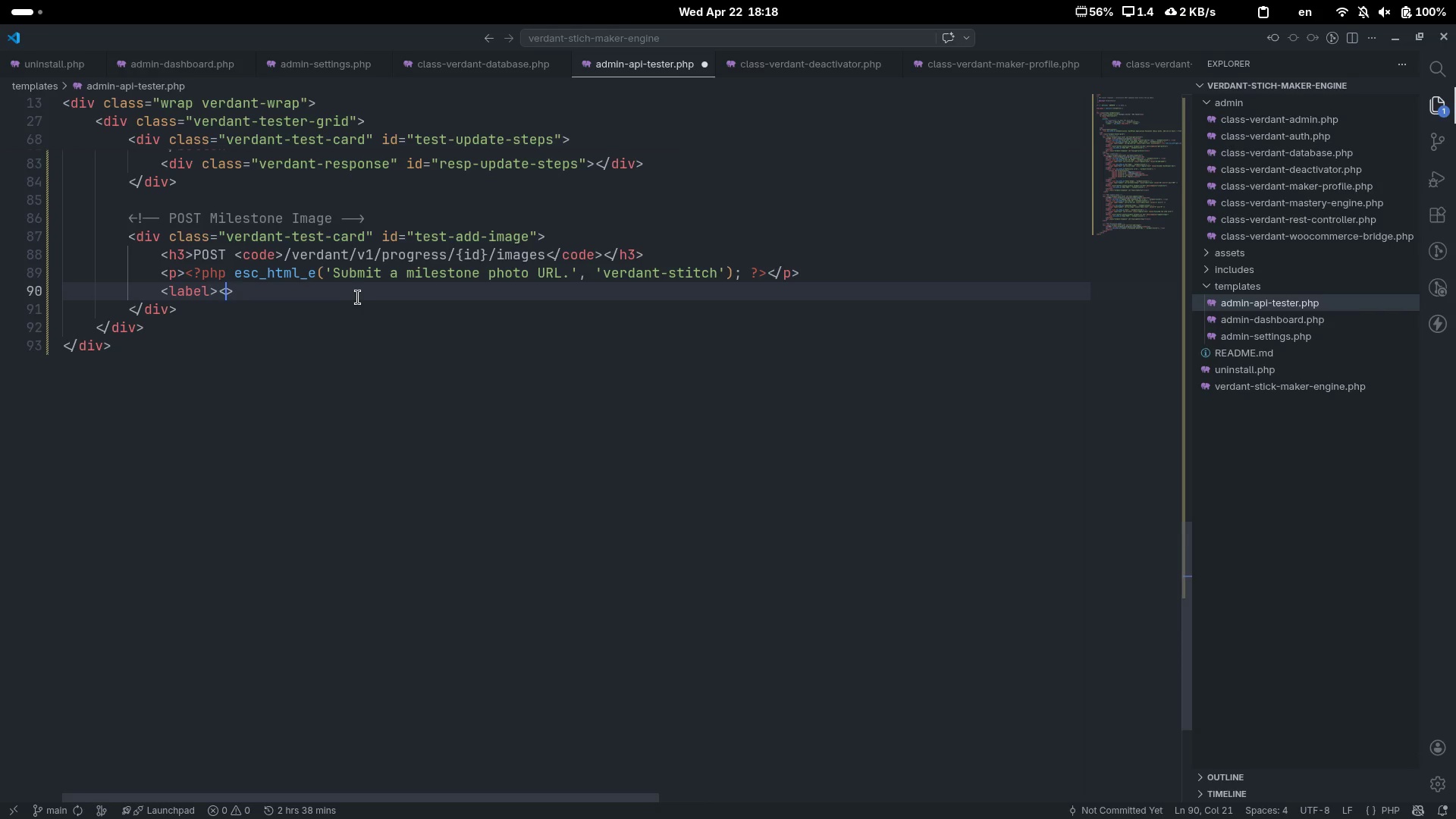 
type(/lae)
key(Backspace)
type(bel)
 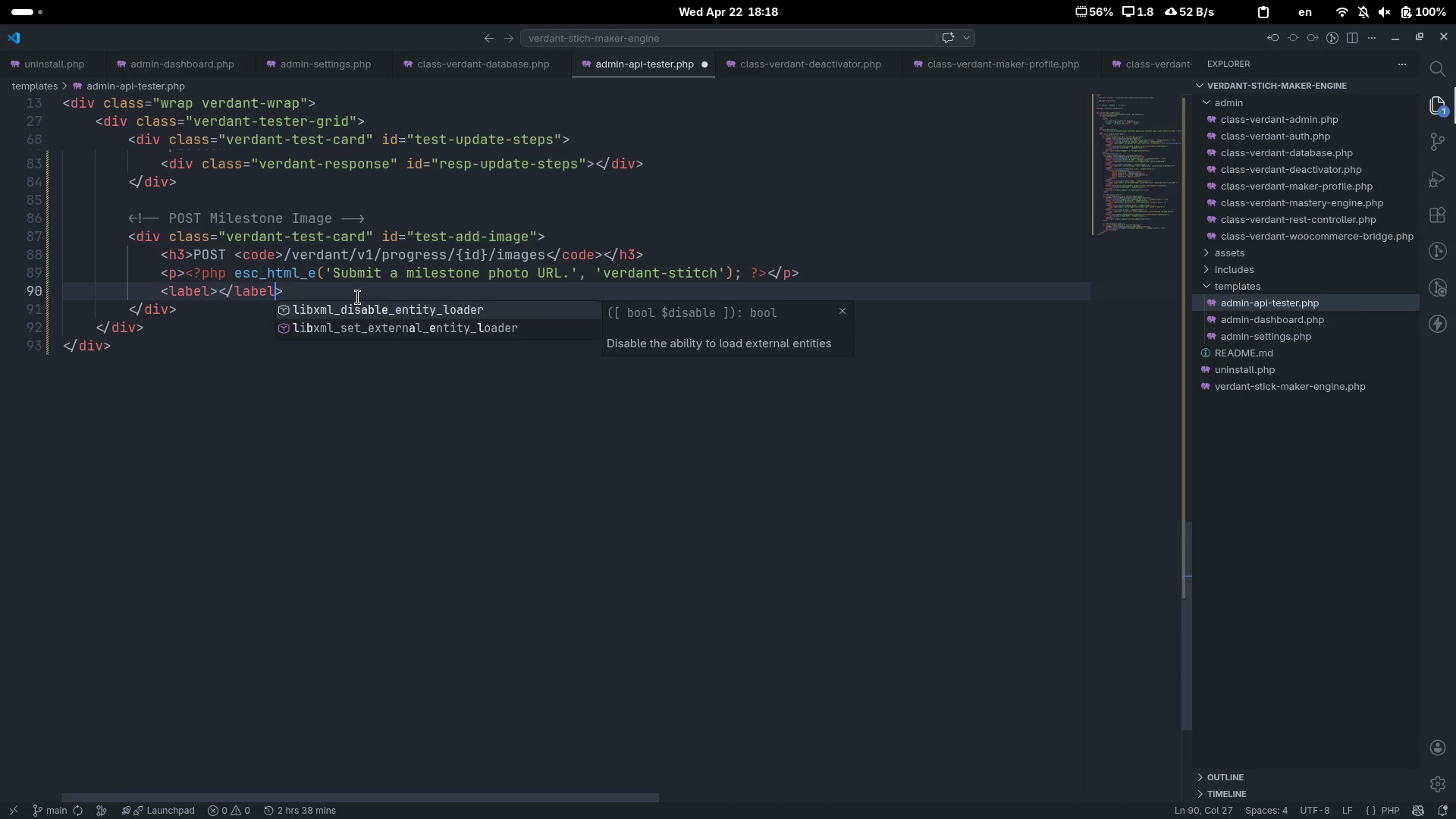 
key(Control+ControlLeft)
 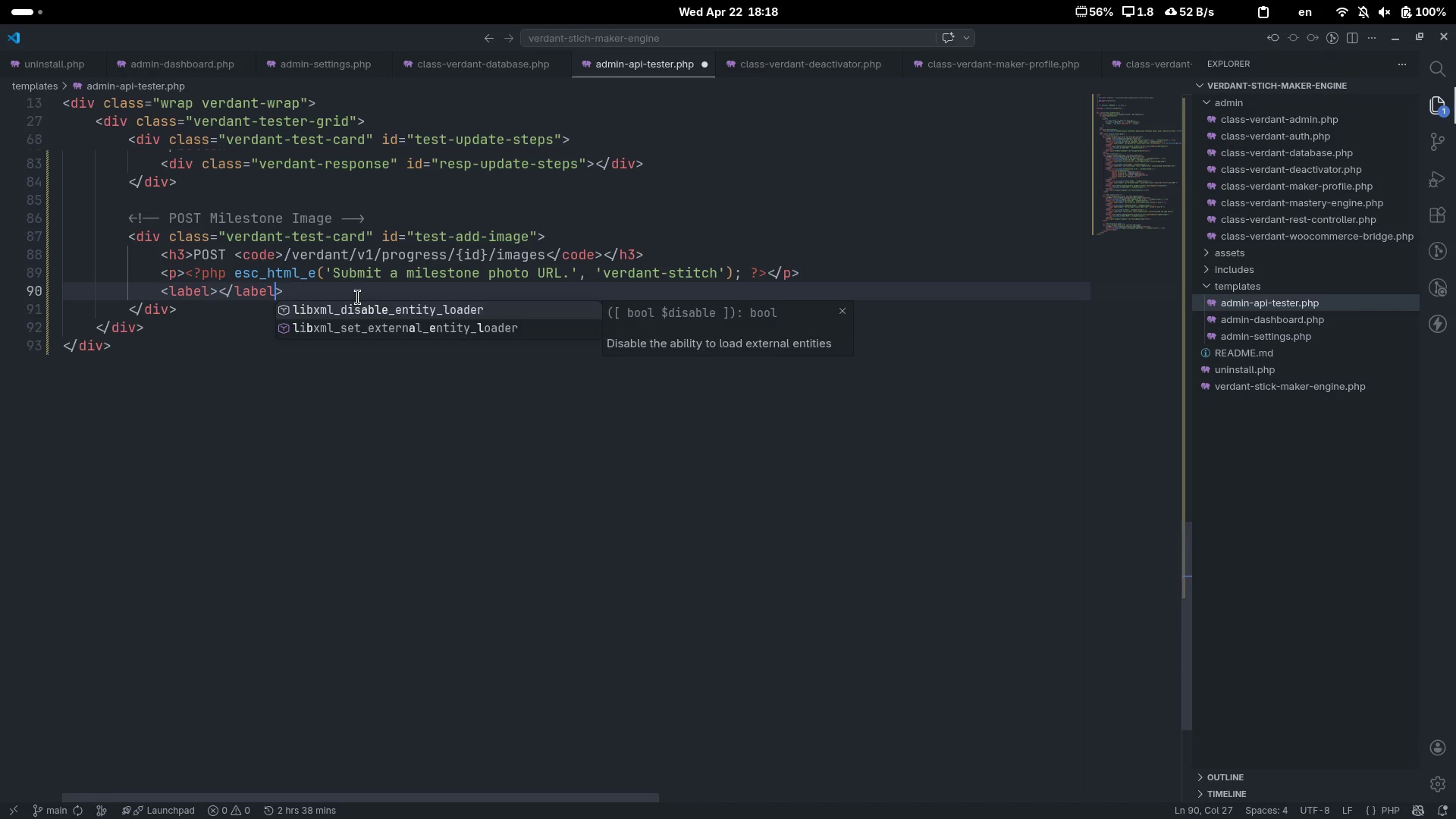 
key(Control+ArrowRight)
 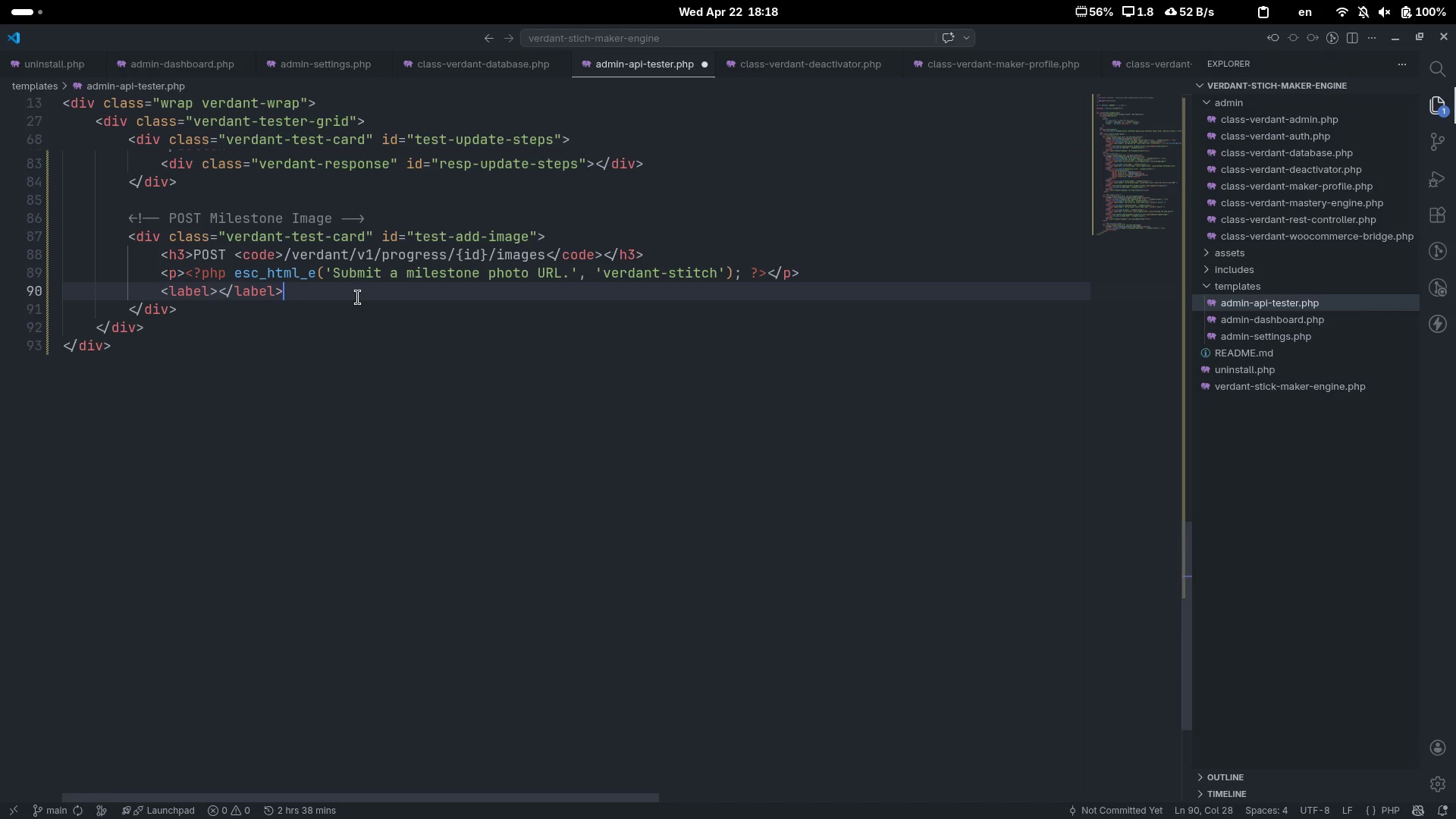 
key(Control+ArrowLeft)
 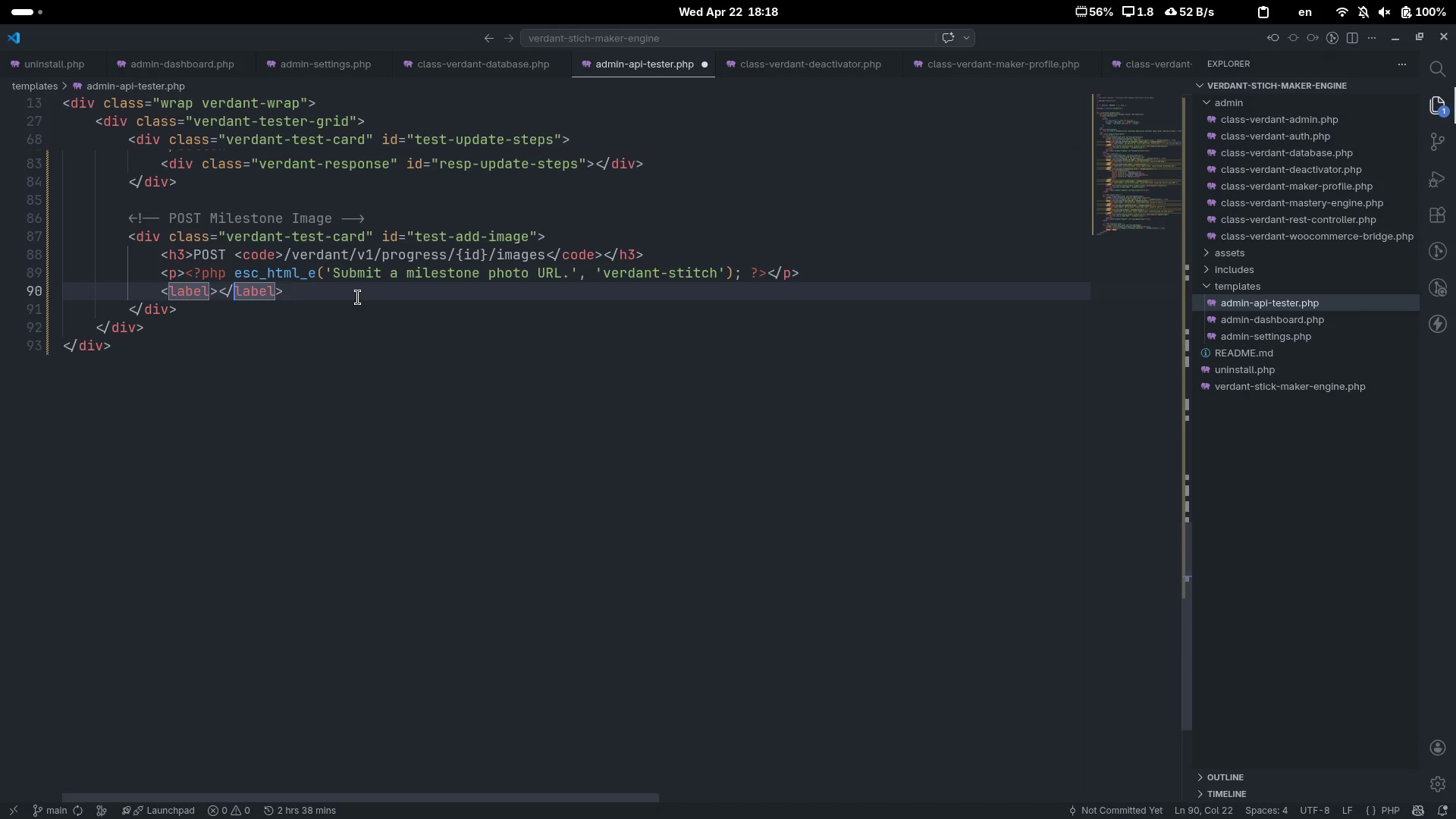 
key(Control+ArrowLeft)
 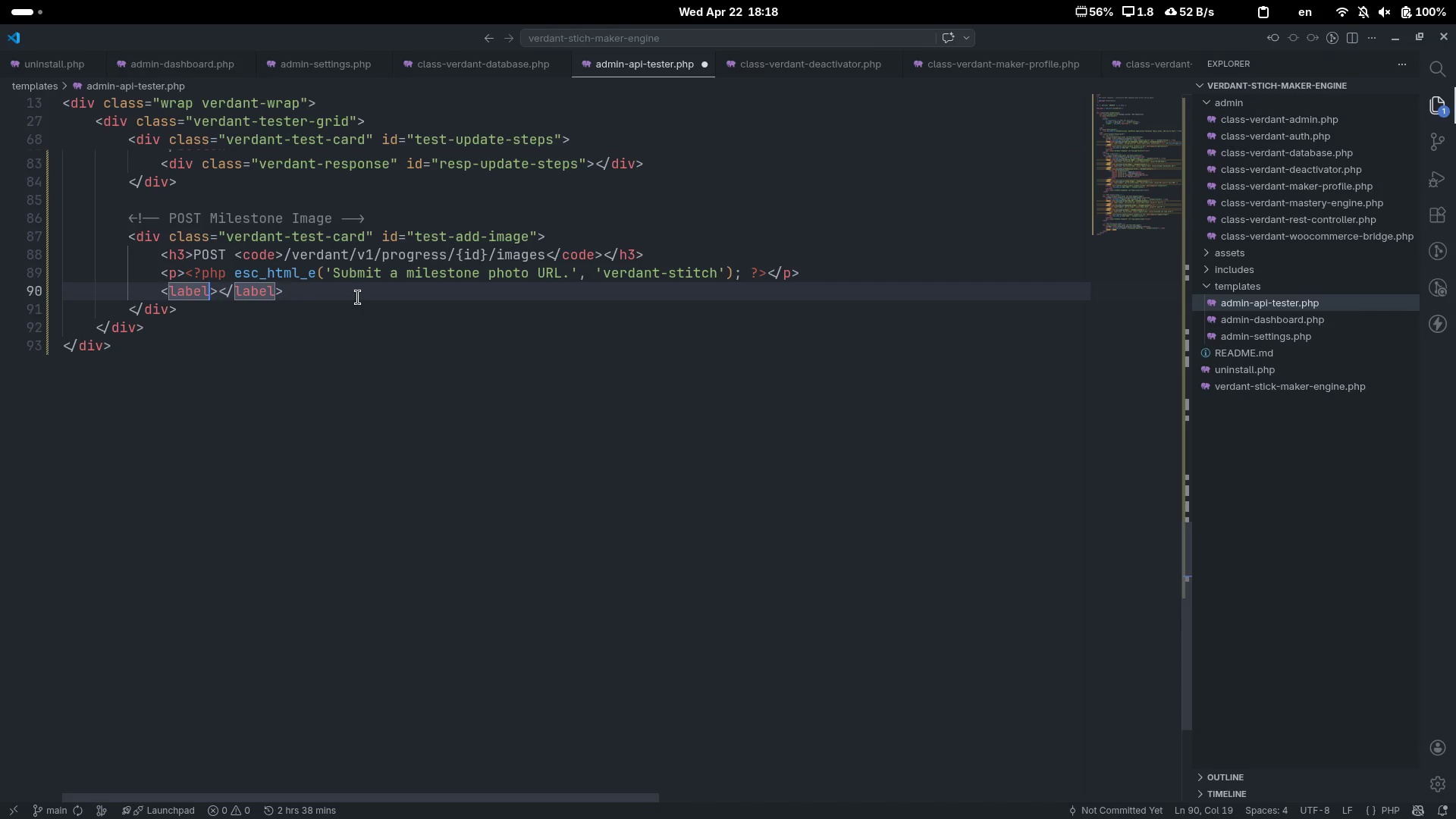 
key(ArrowRight)
 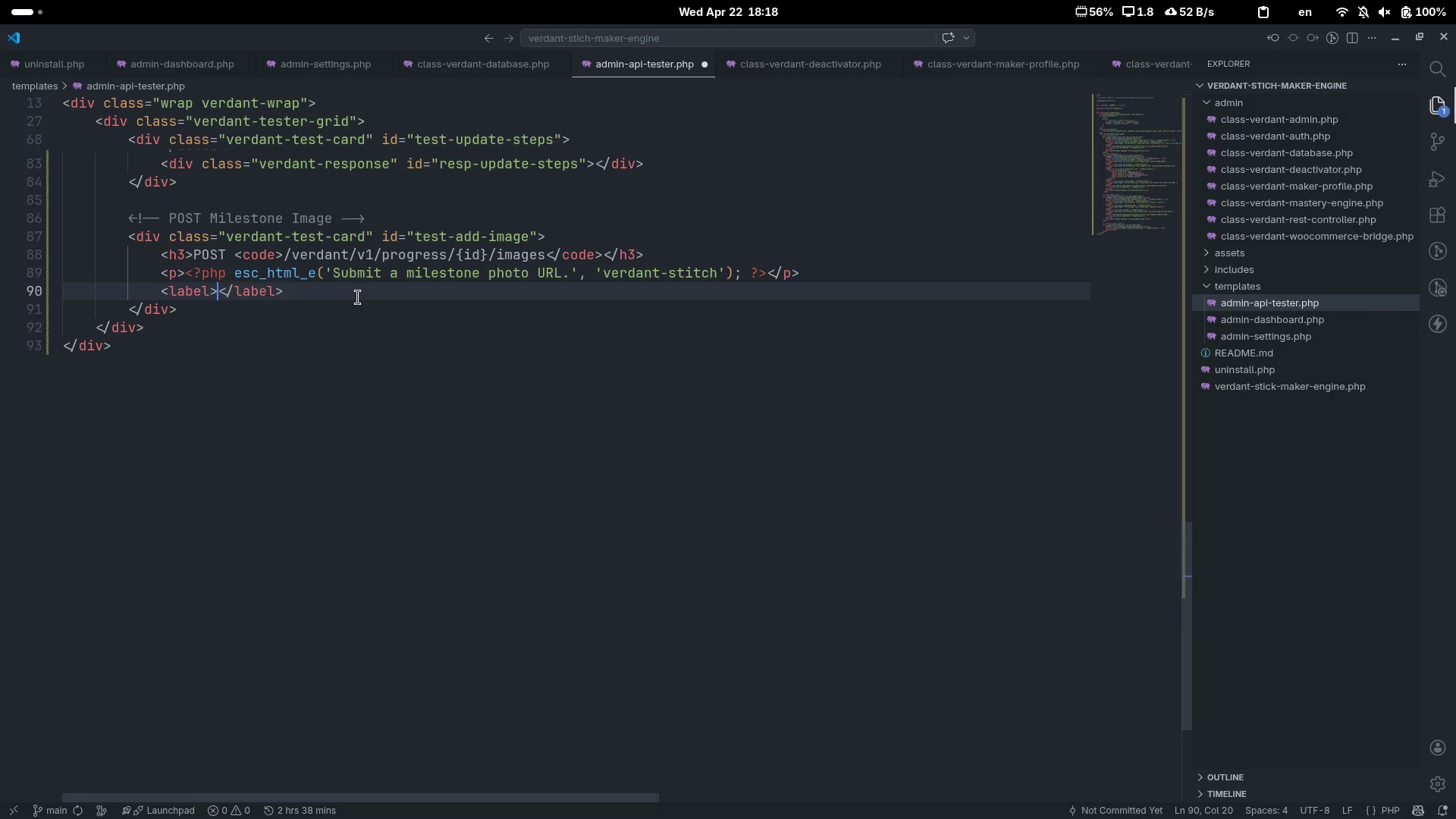 
key(Space)
 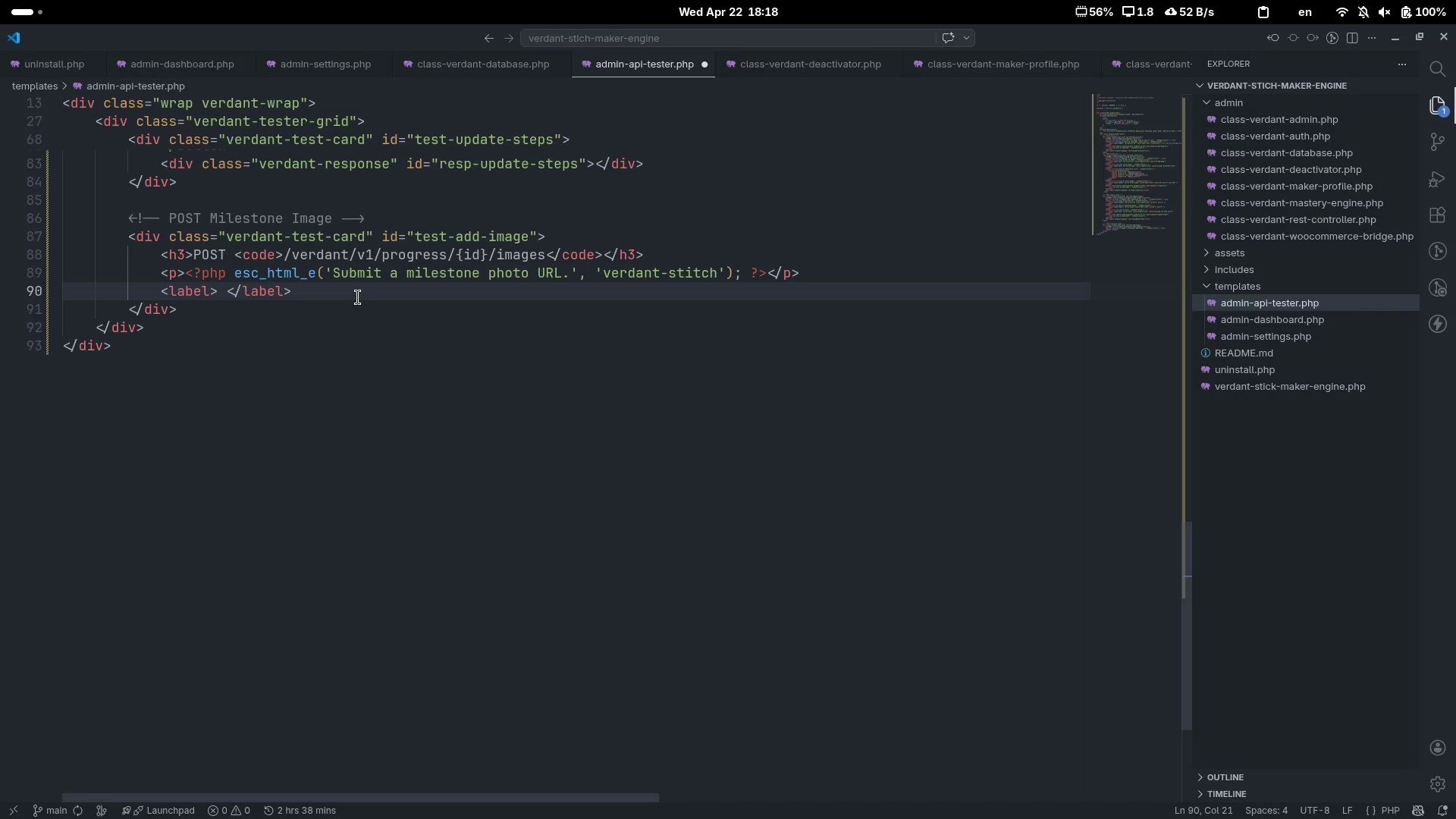 
key(ArrowLeft)
 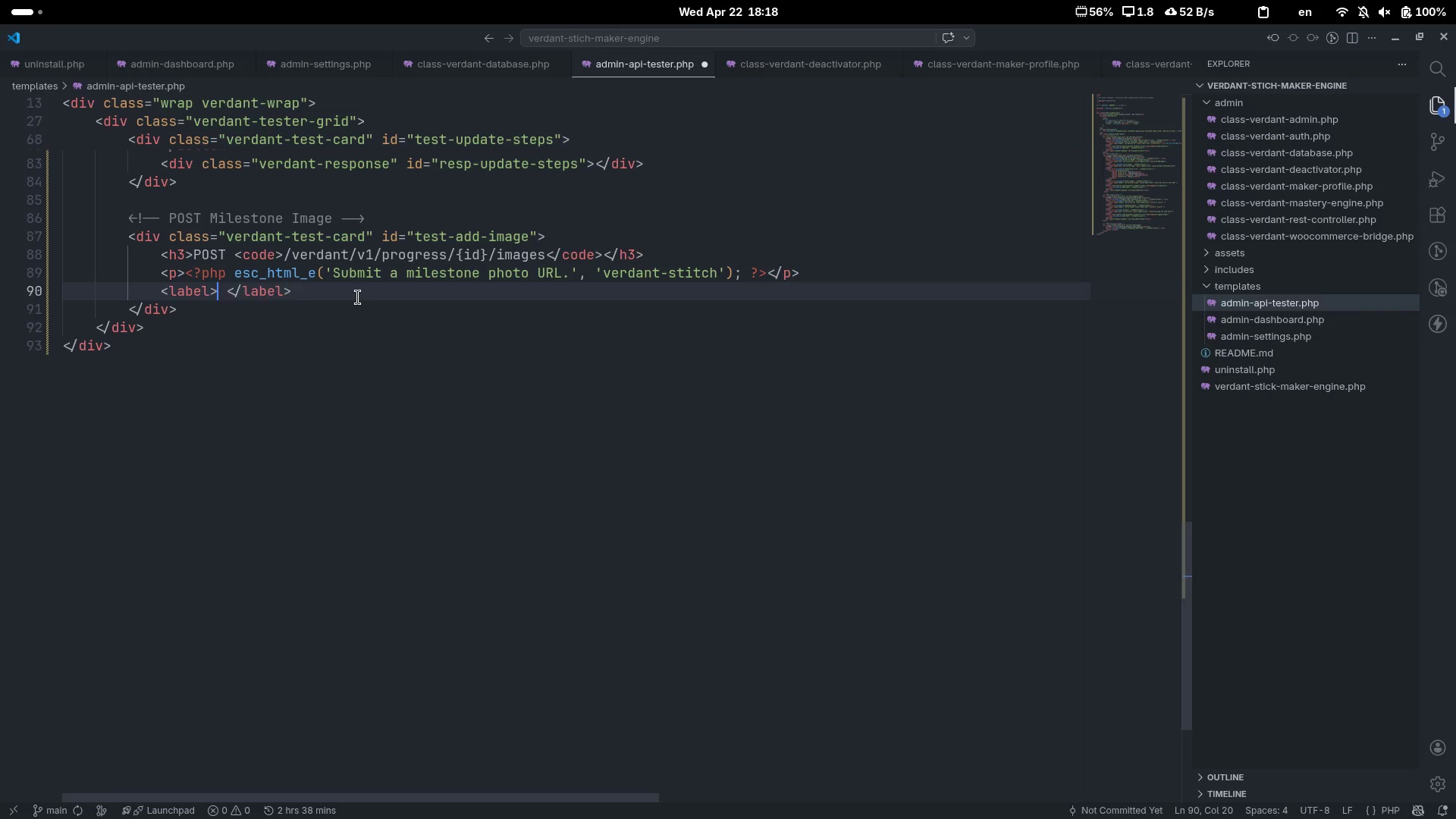 
key(Space)
 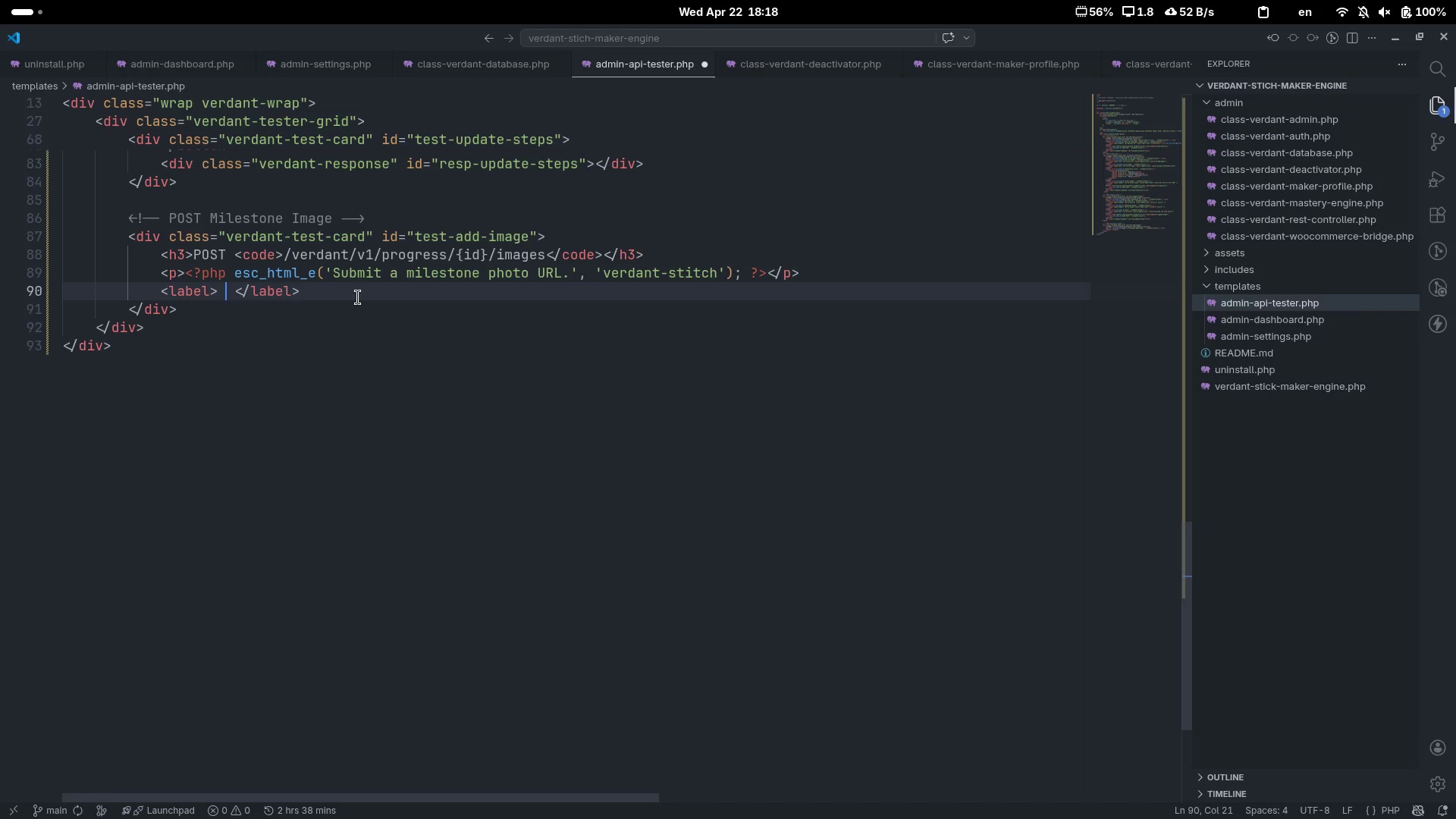 
key(Shift+Comma)
 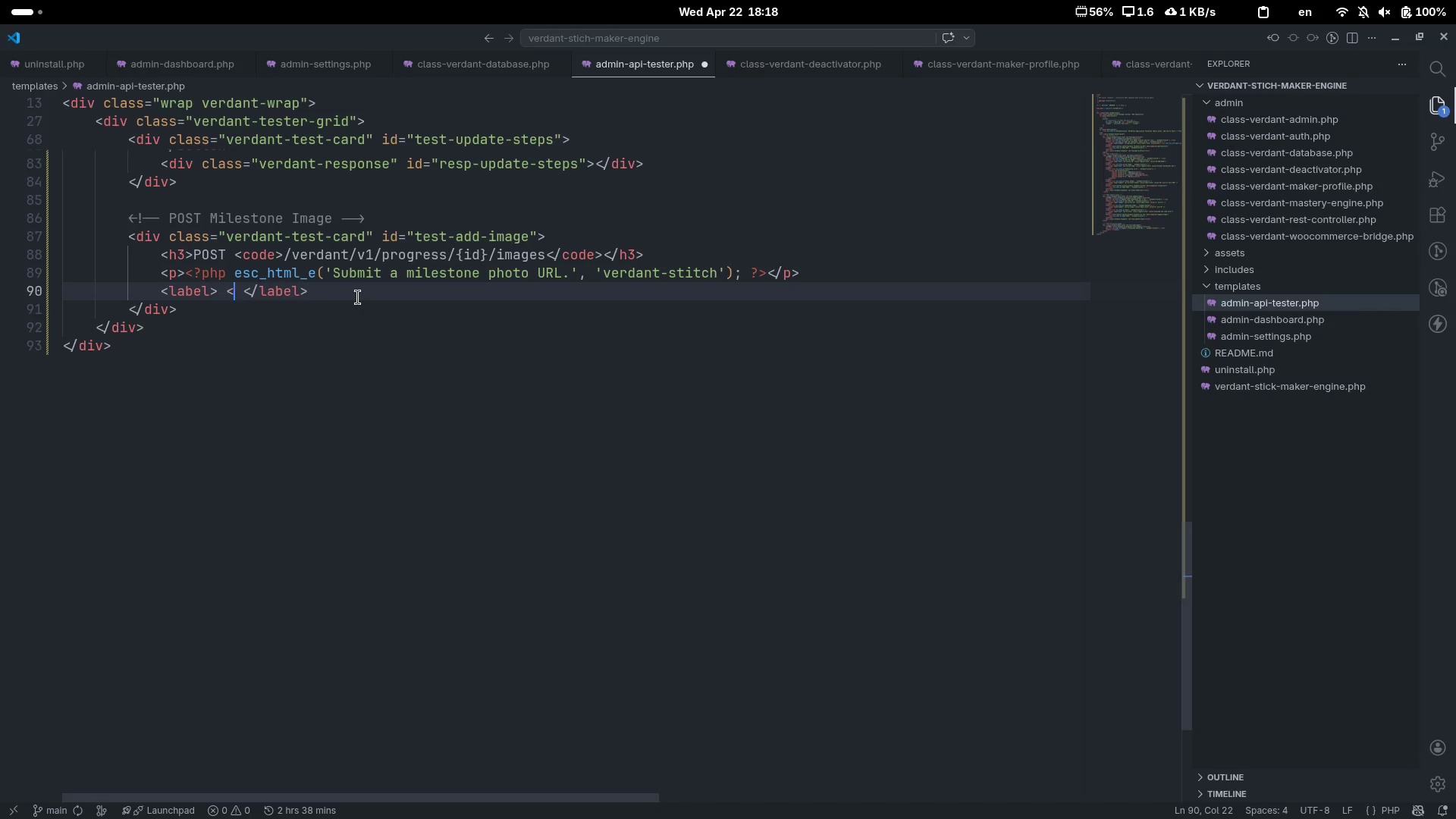 
key(Shift+Slash)
 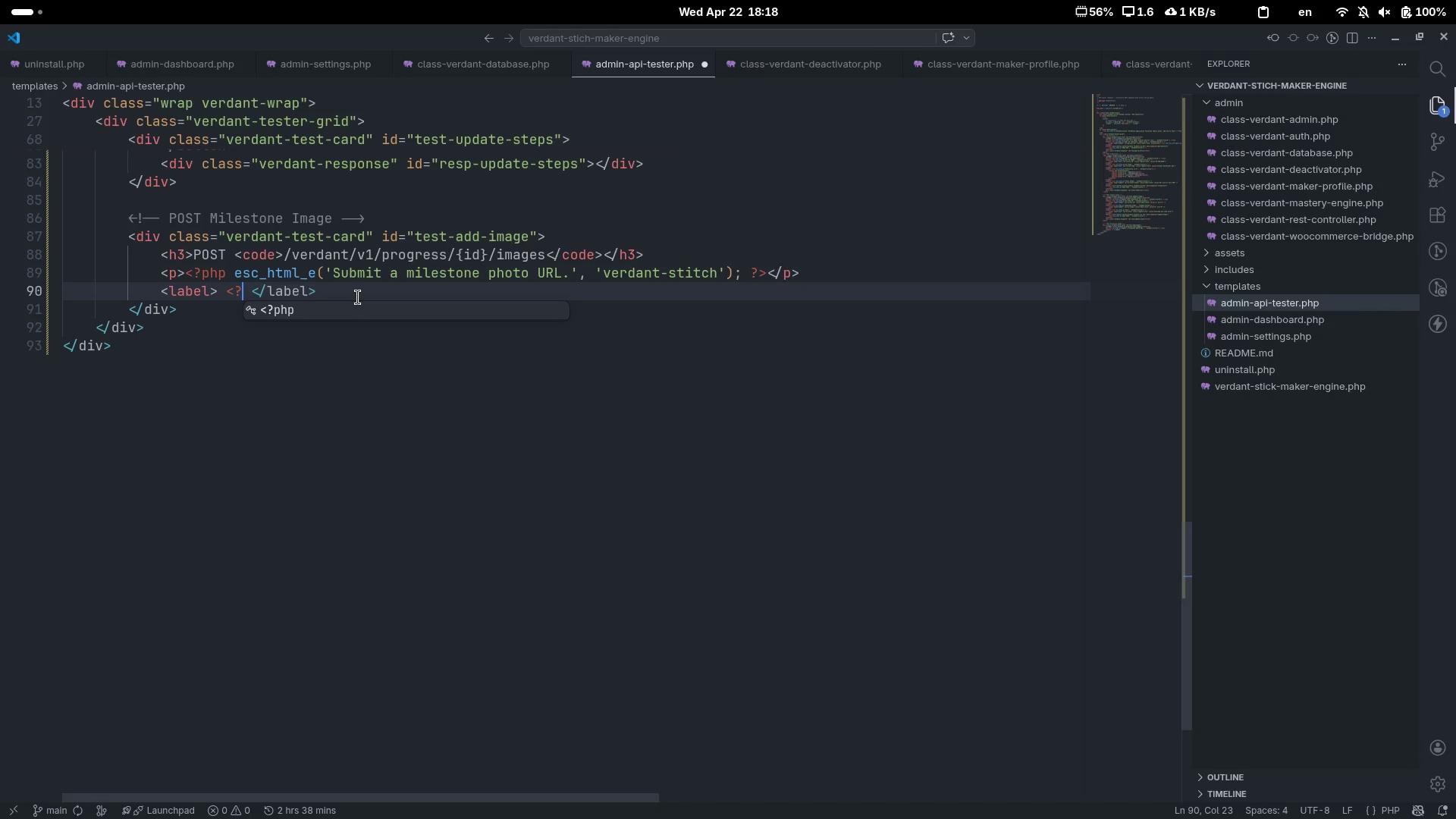 
key(Tab)
 